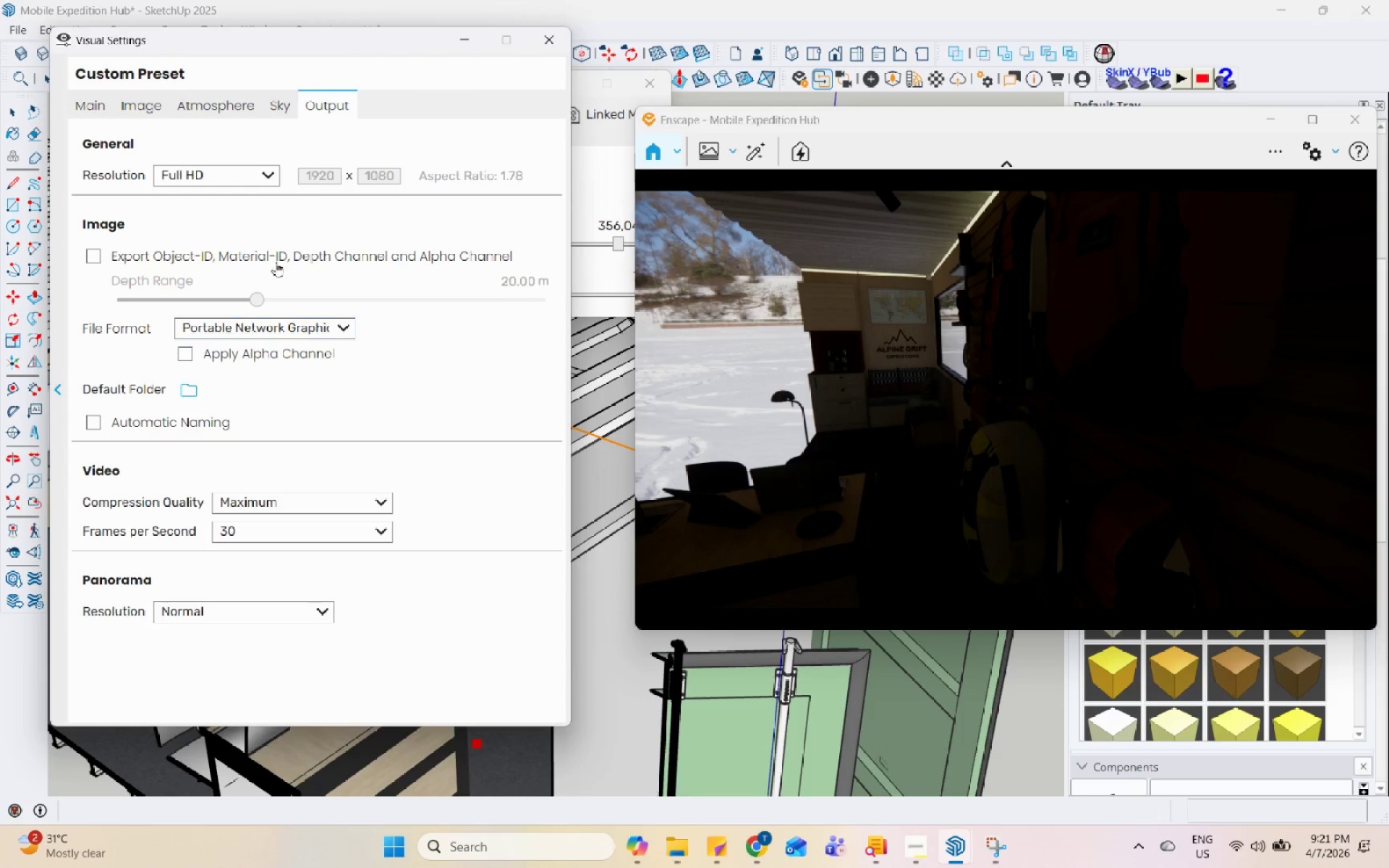 
left_click([271, 100])
 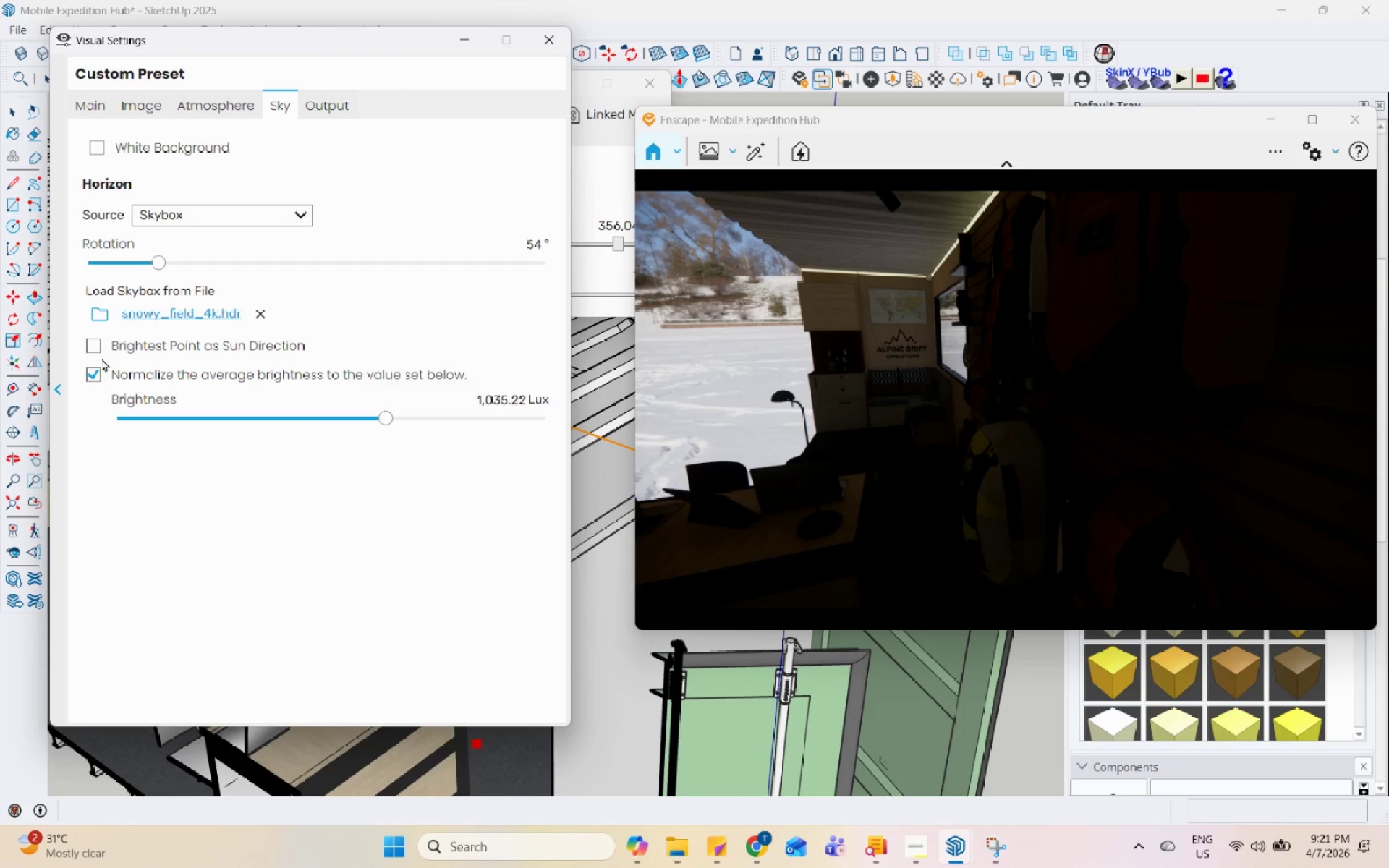 
left_click([84, 339])
 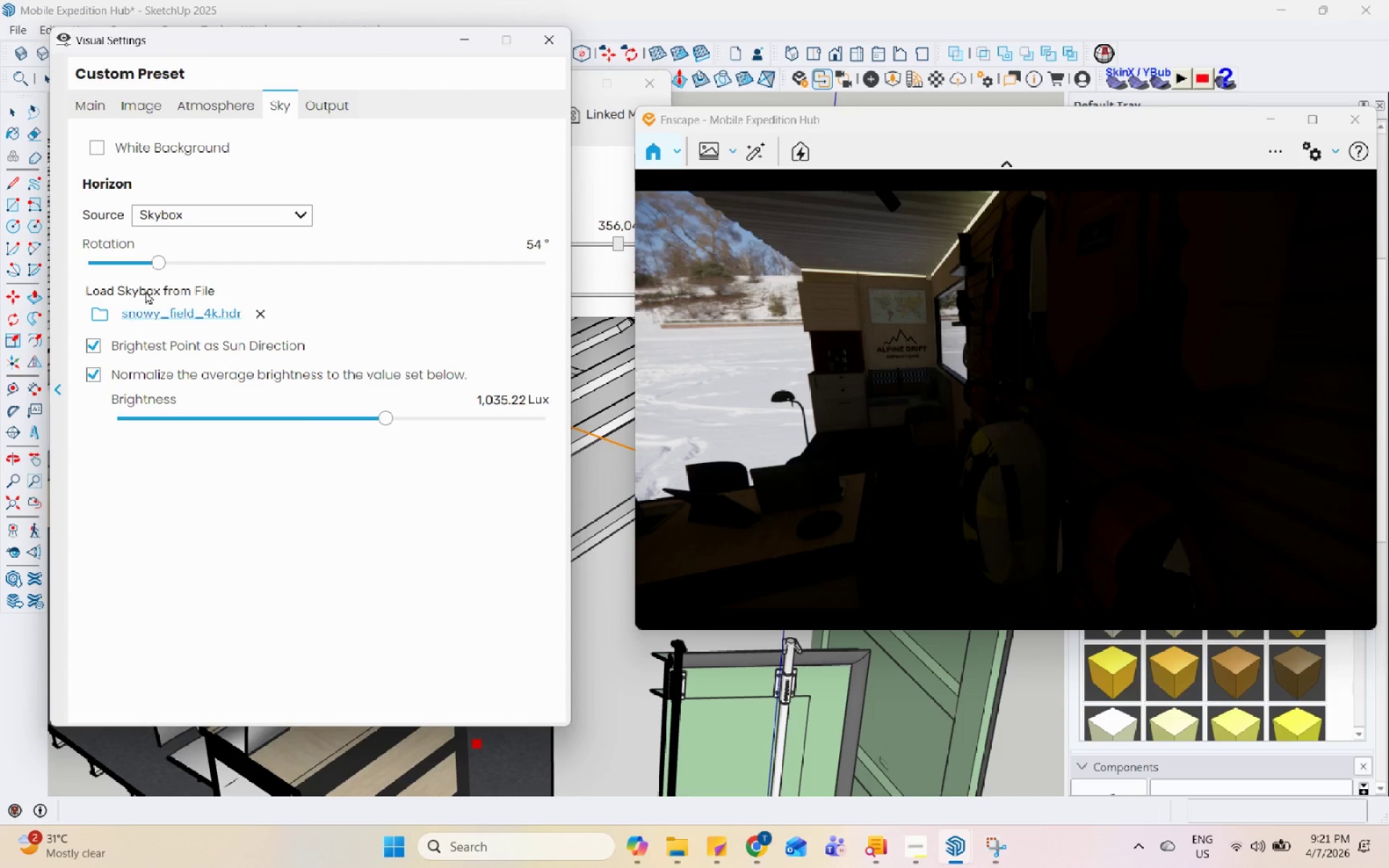 
left_click_drag(start_coordinate=[169, 260], to_coordinate=[136, 299])
 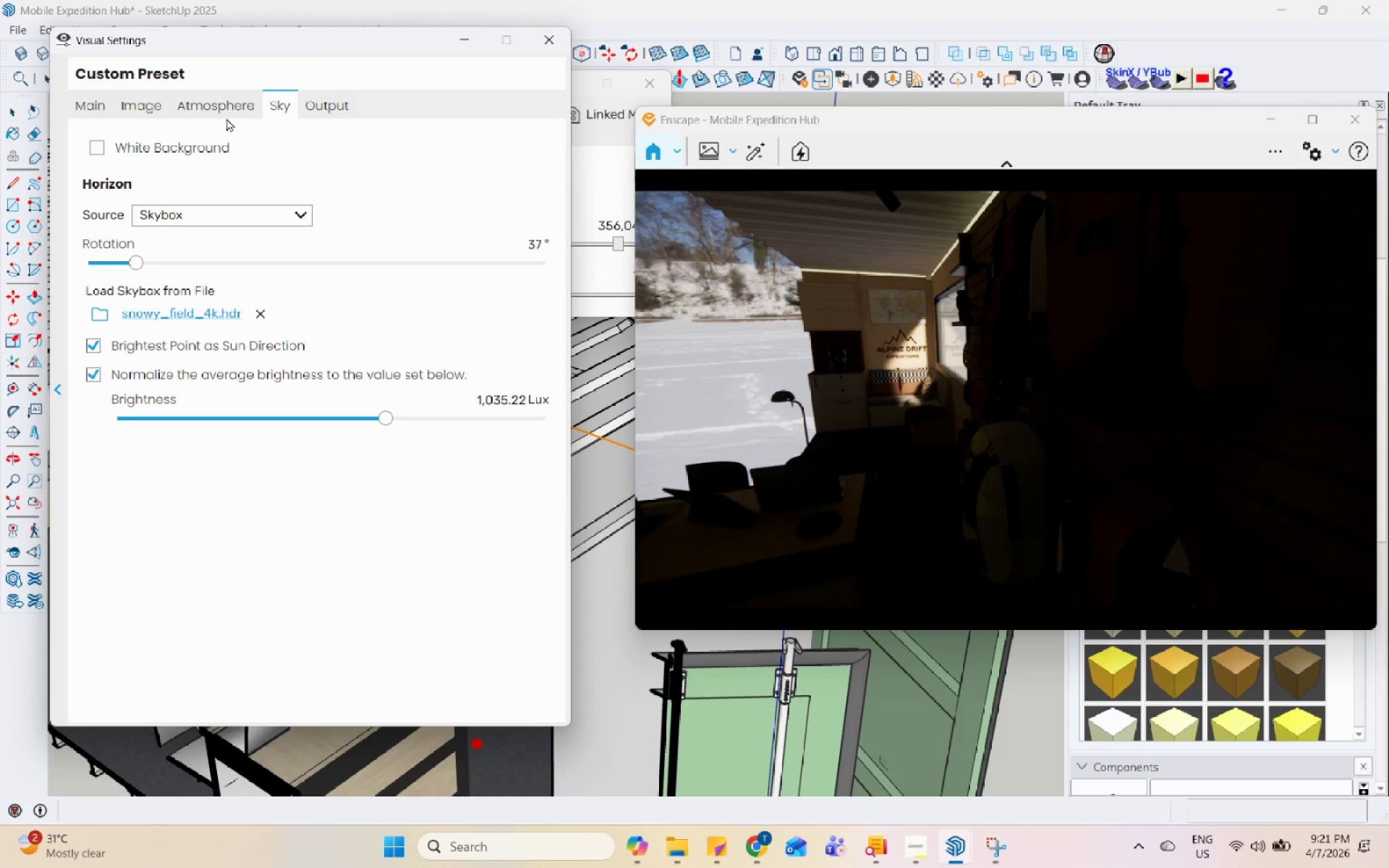 
double_click([231, 105])
 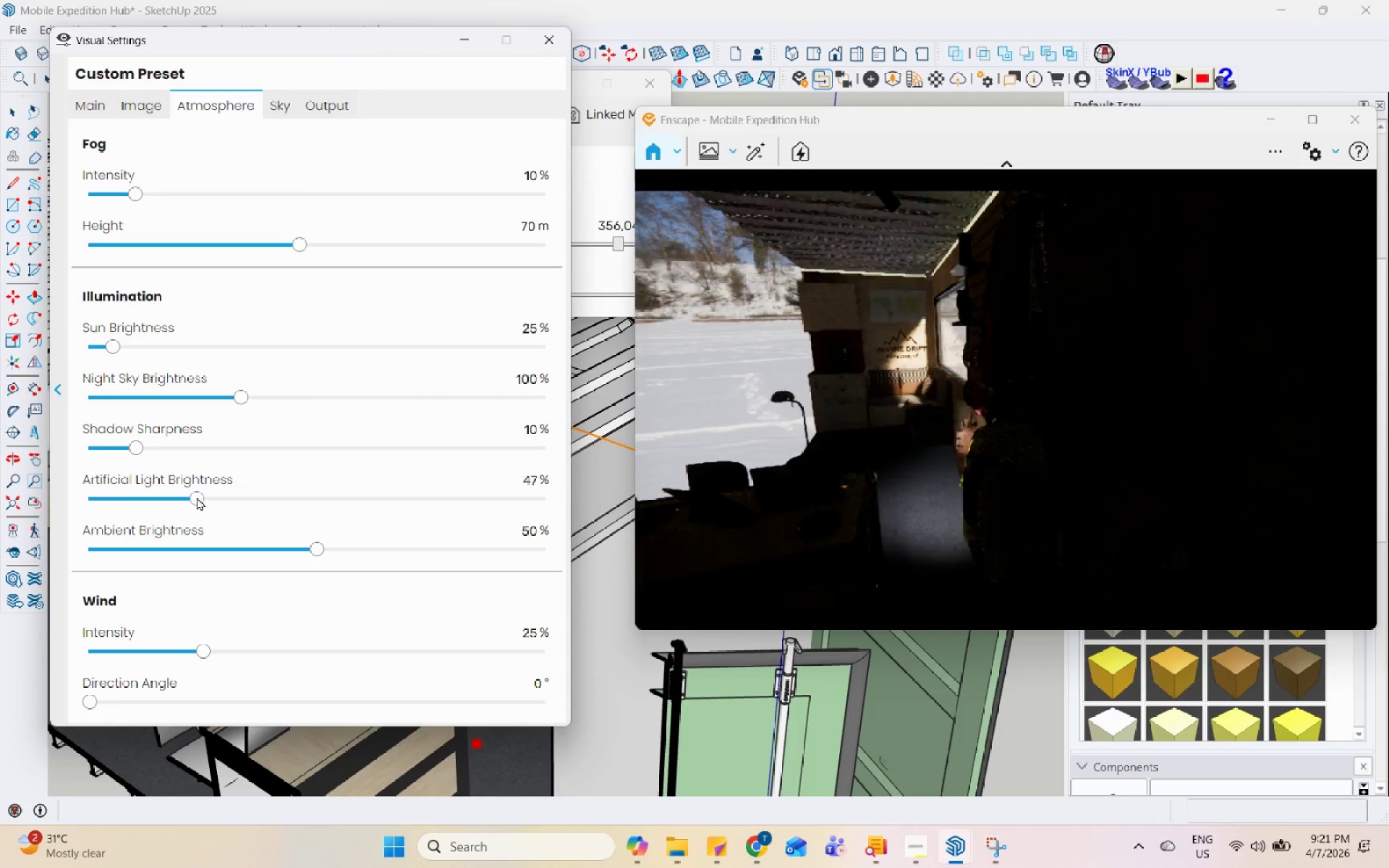 
triple_click([298, 501])
 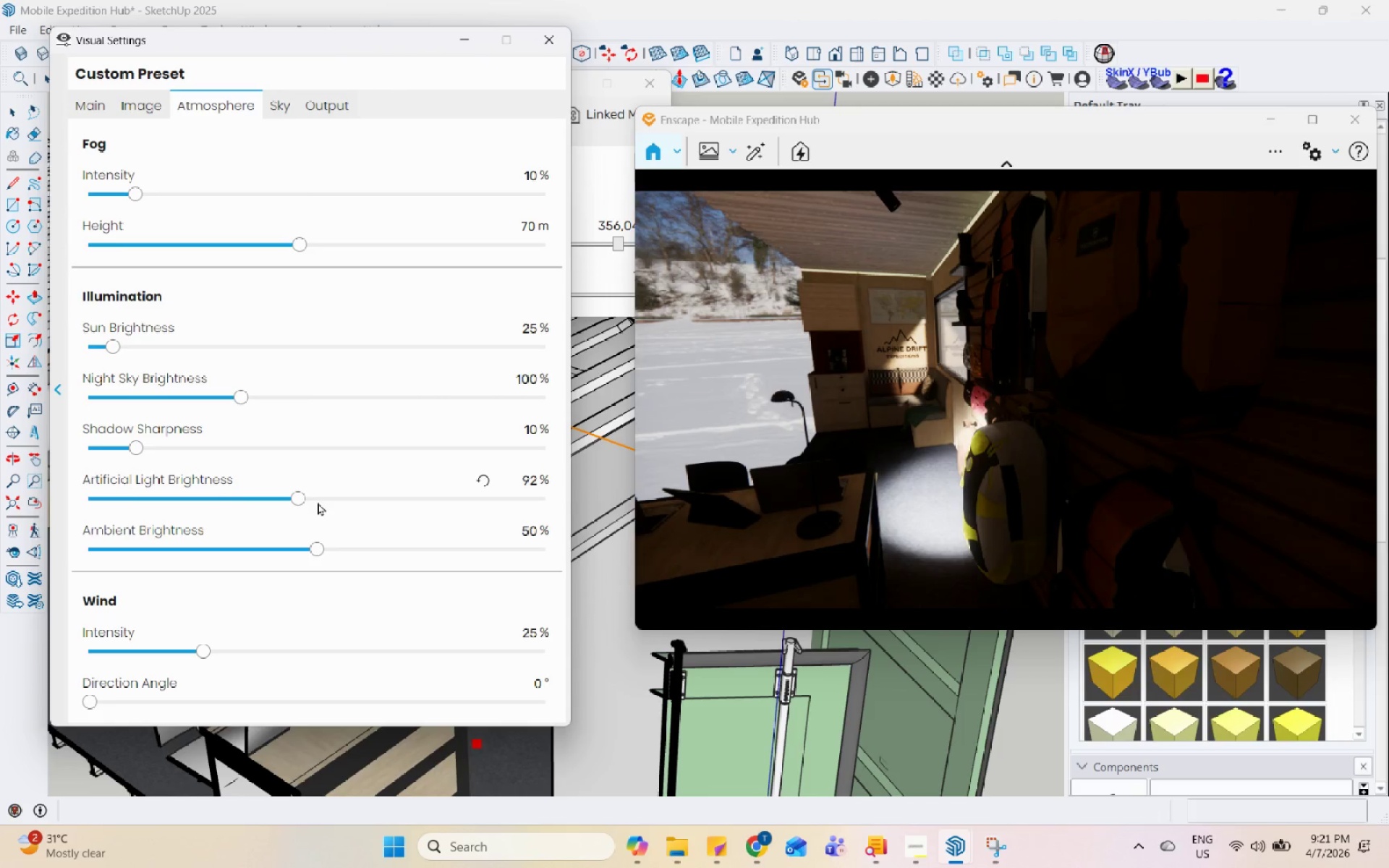 
triple_click([318, 502])
 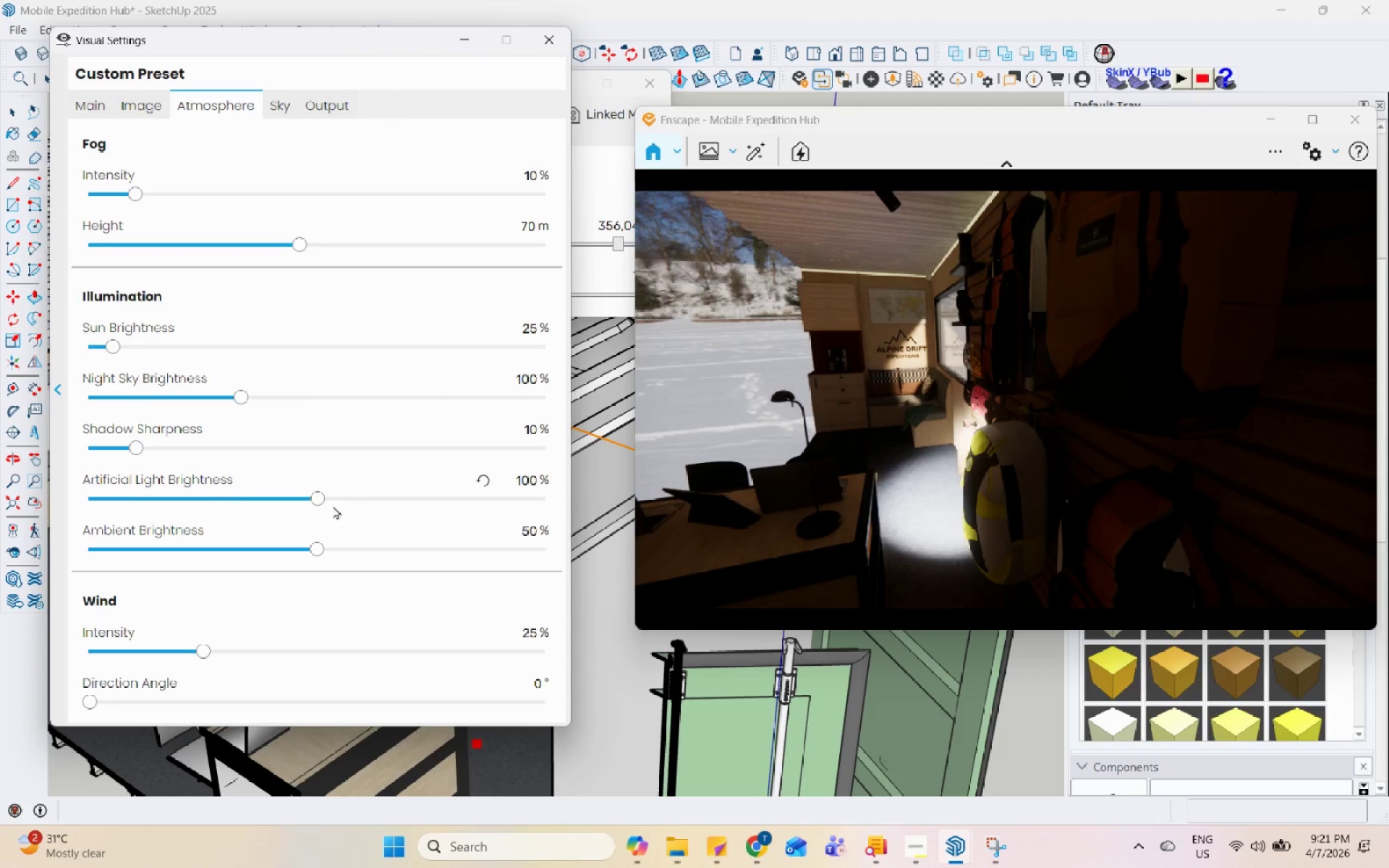 
triple_click([350, 506])
 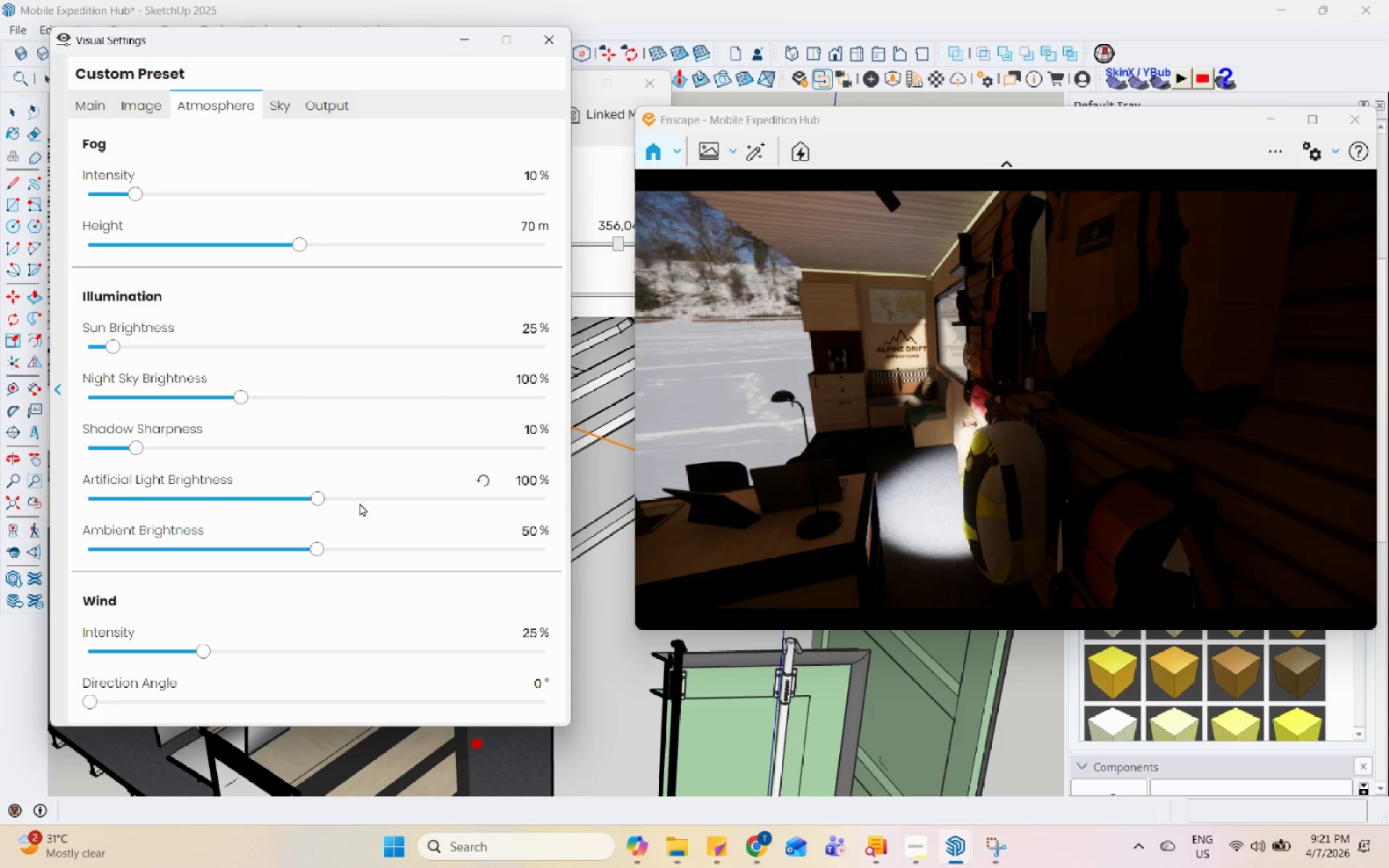 
triple_click([367, 501])
 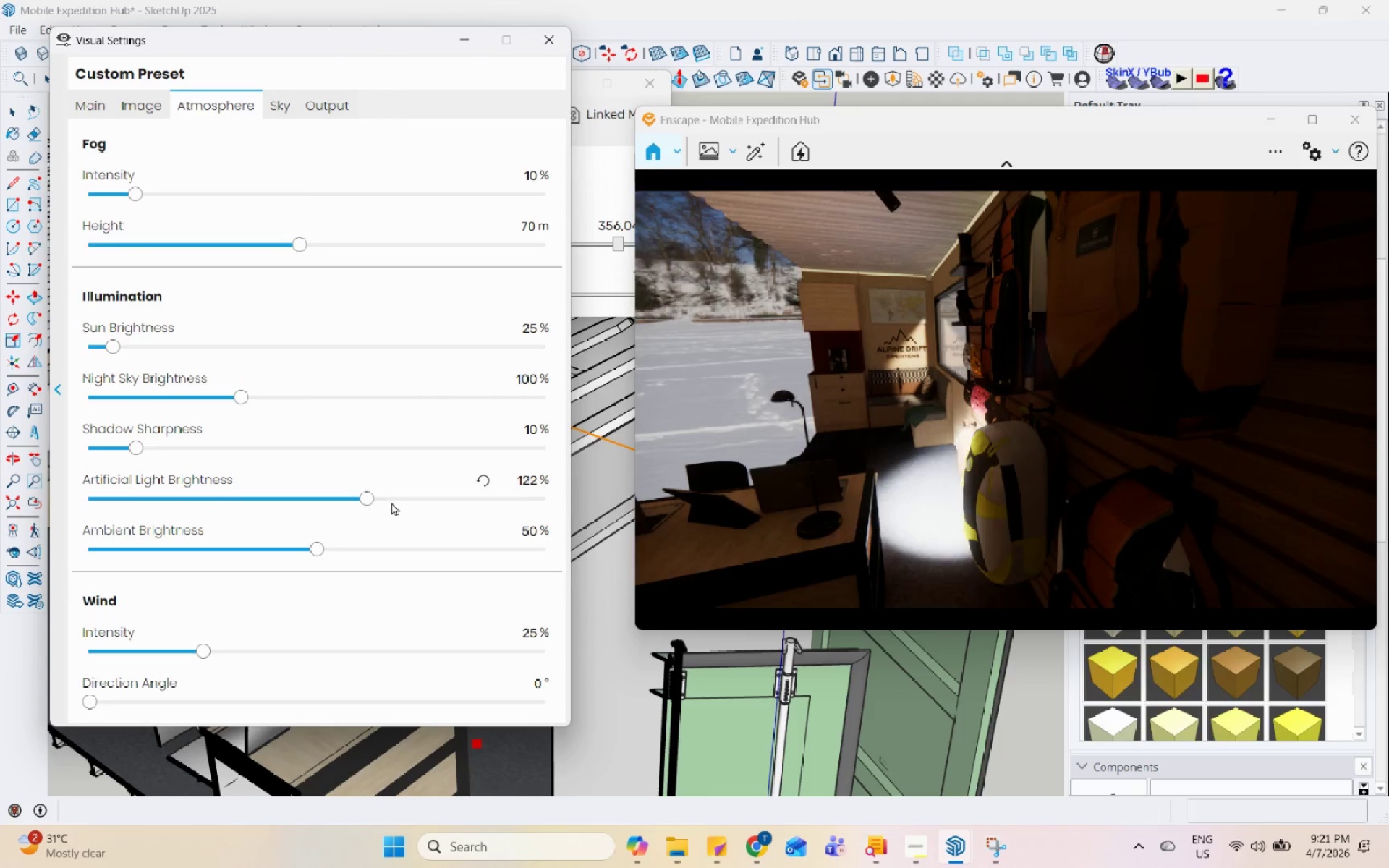 
triple_click([395, 503])
 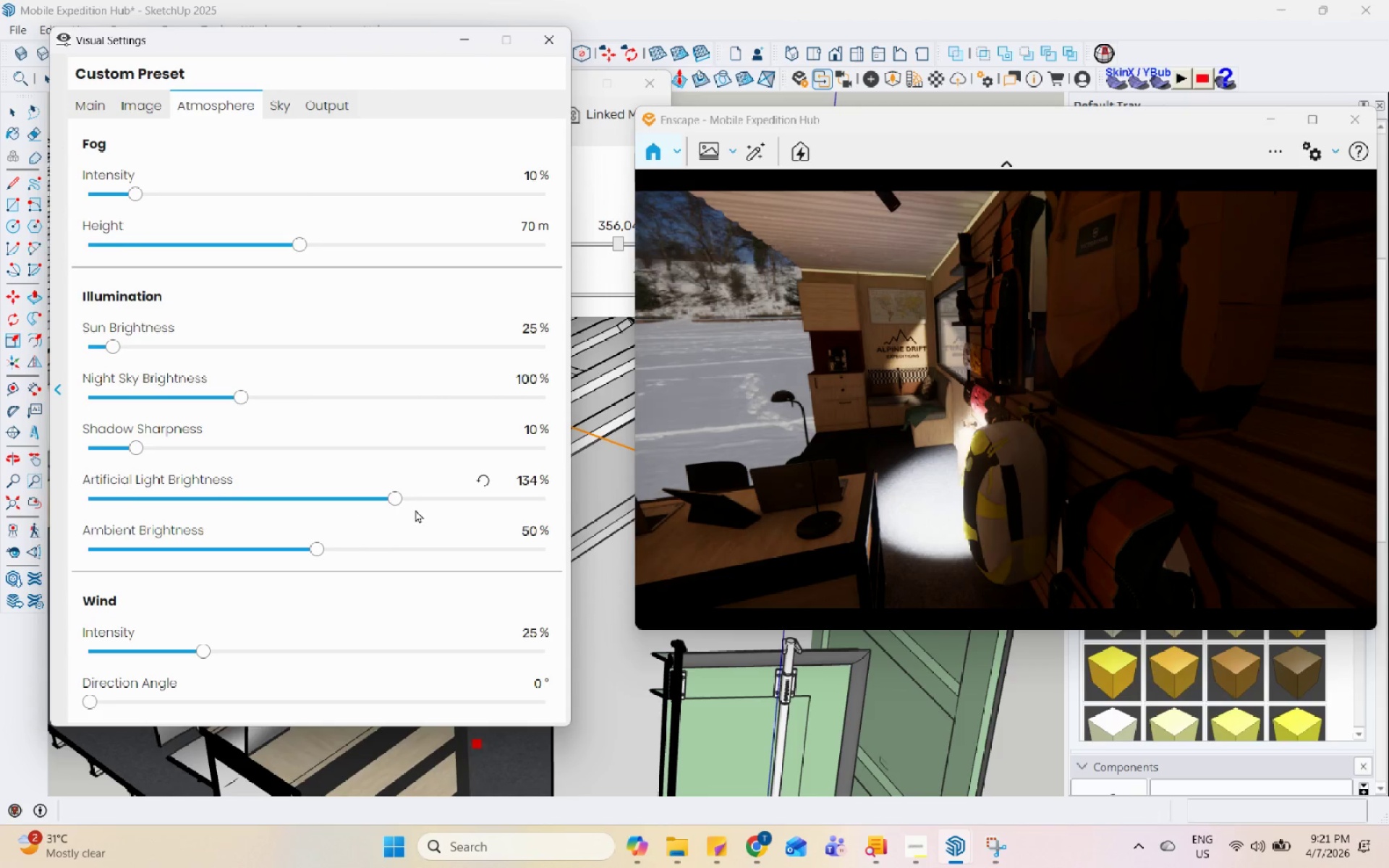 
left_click([429, 501])
 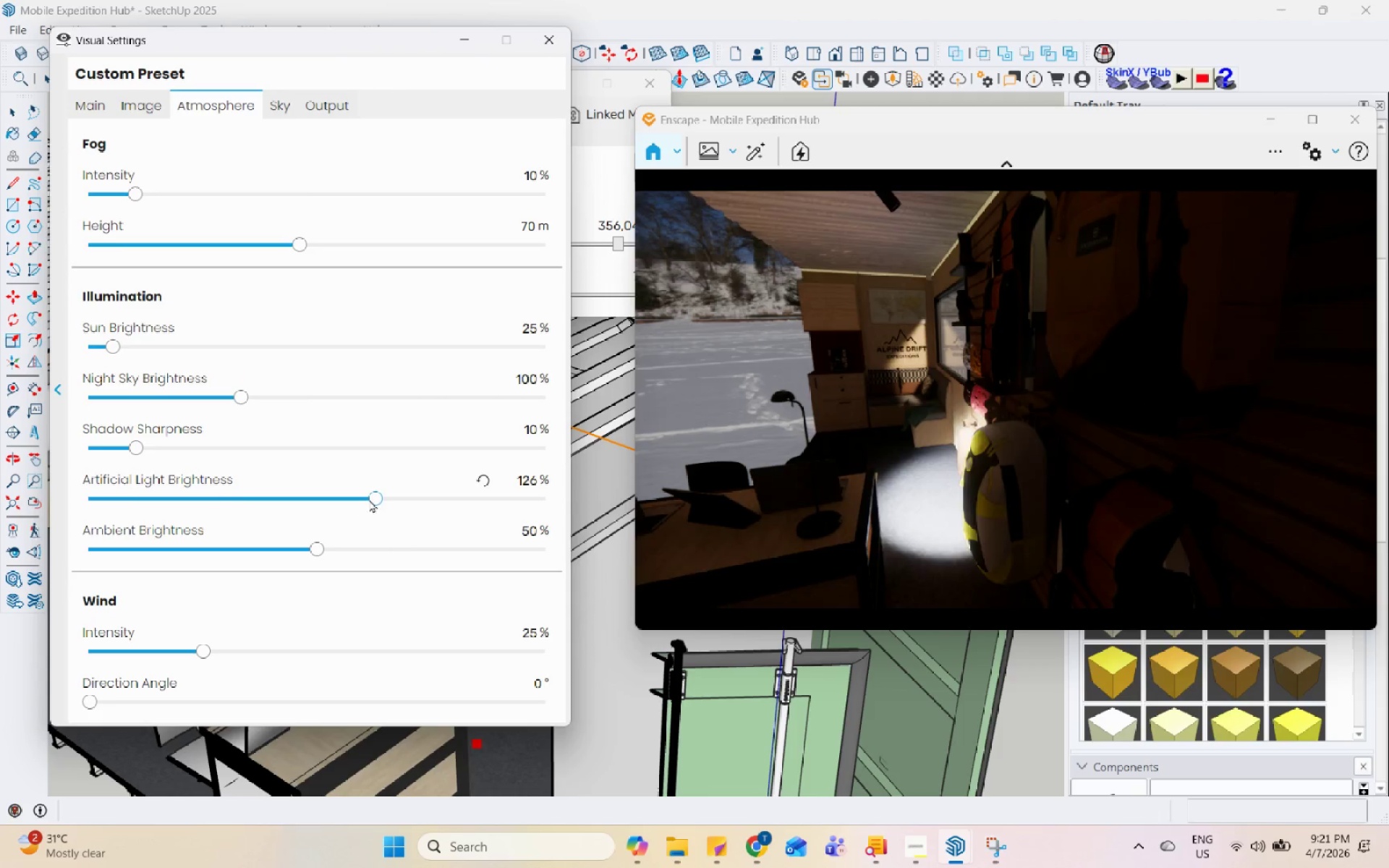 
triple_click([353, 497])
 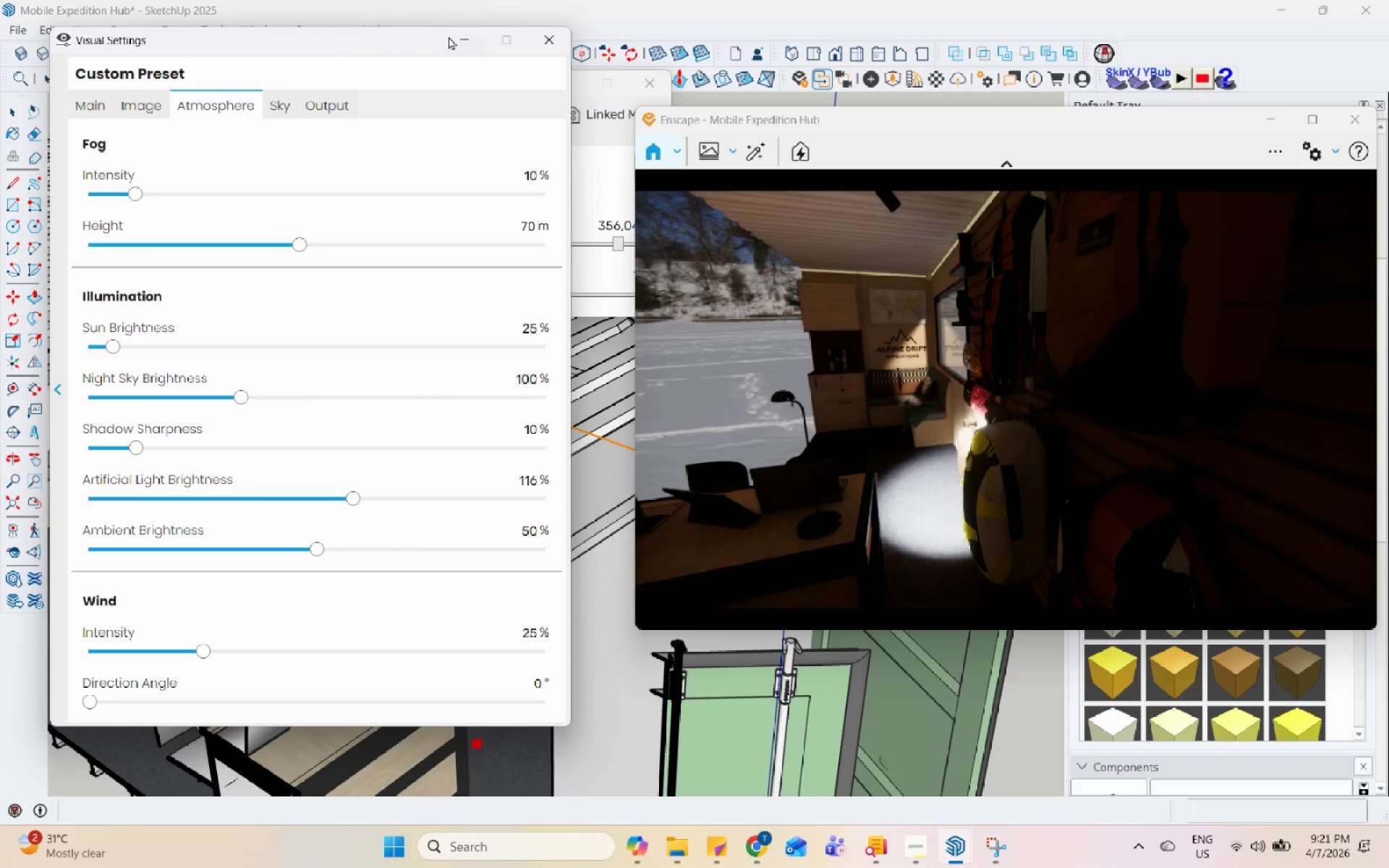 
left_click([452, 33])
 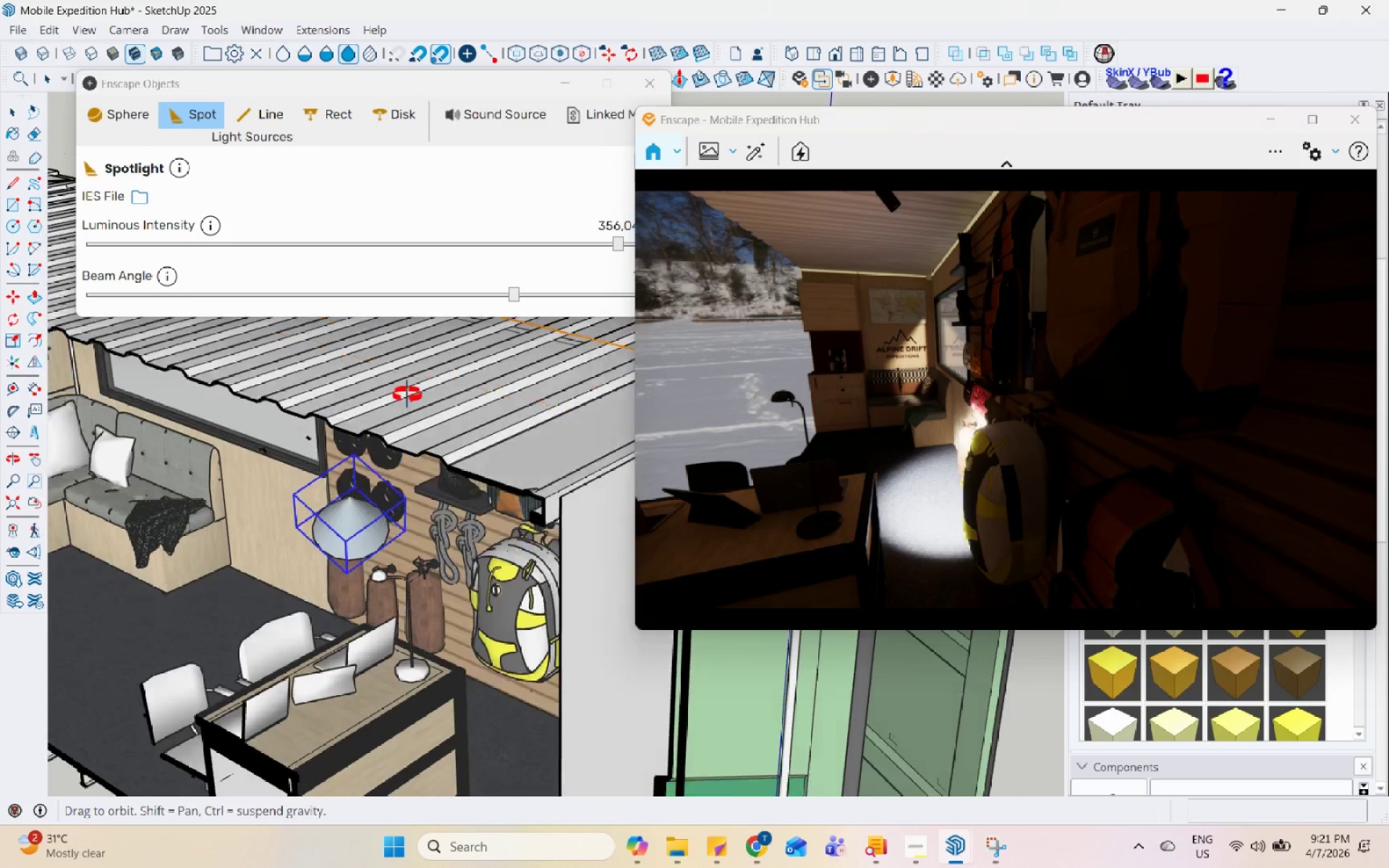 
double_click([425, 298])
 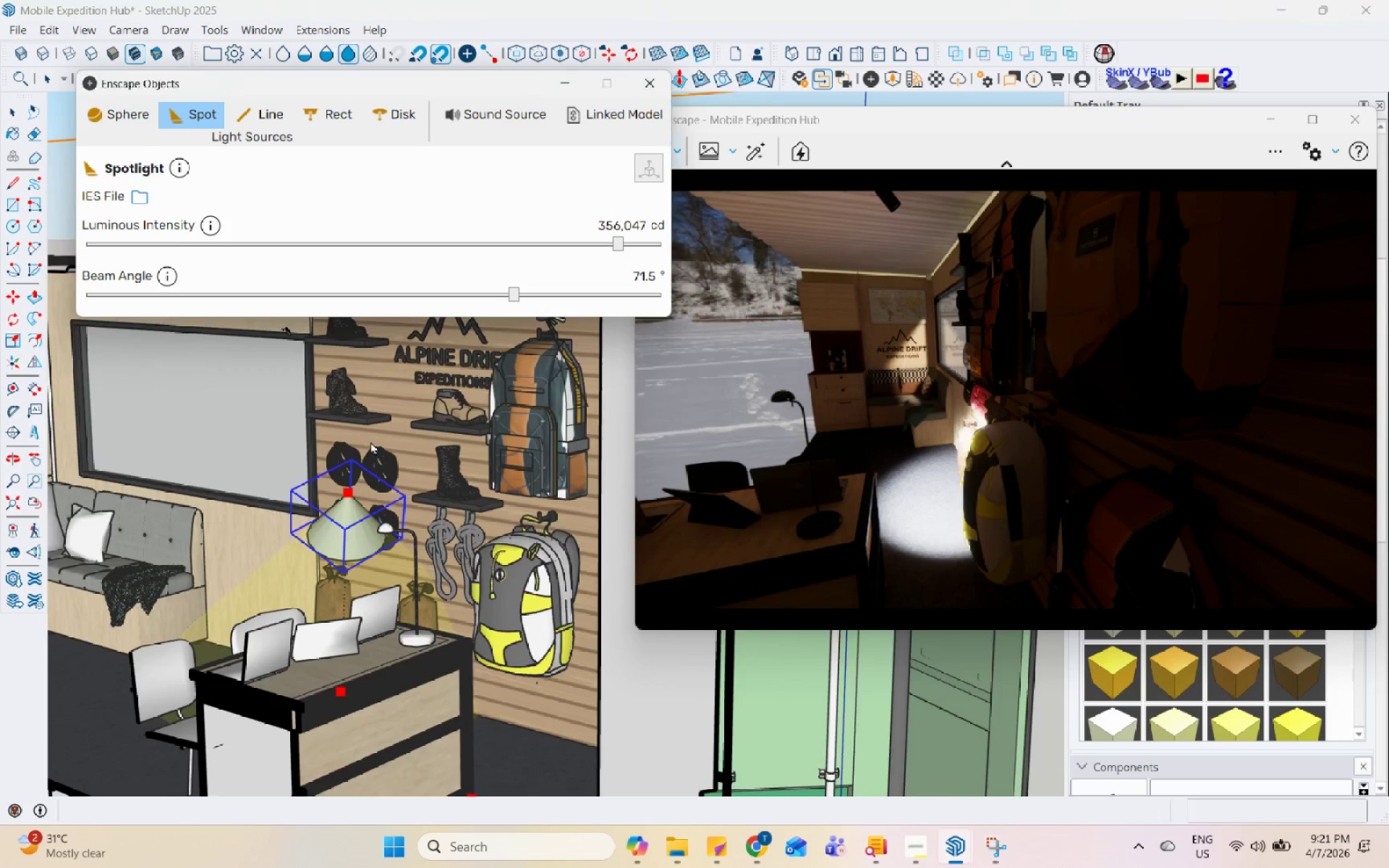 
scroll: coordinate [373, 551], scroll_direction: down, amount: 4.0
 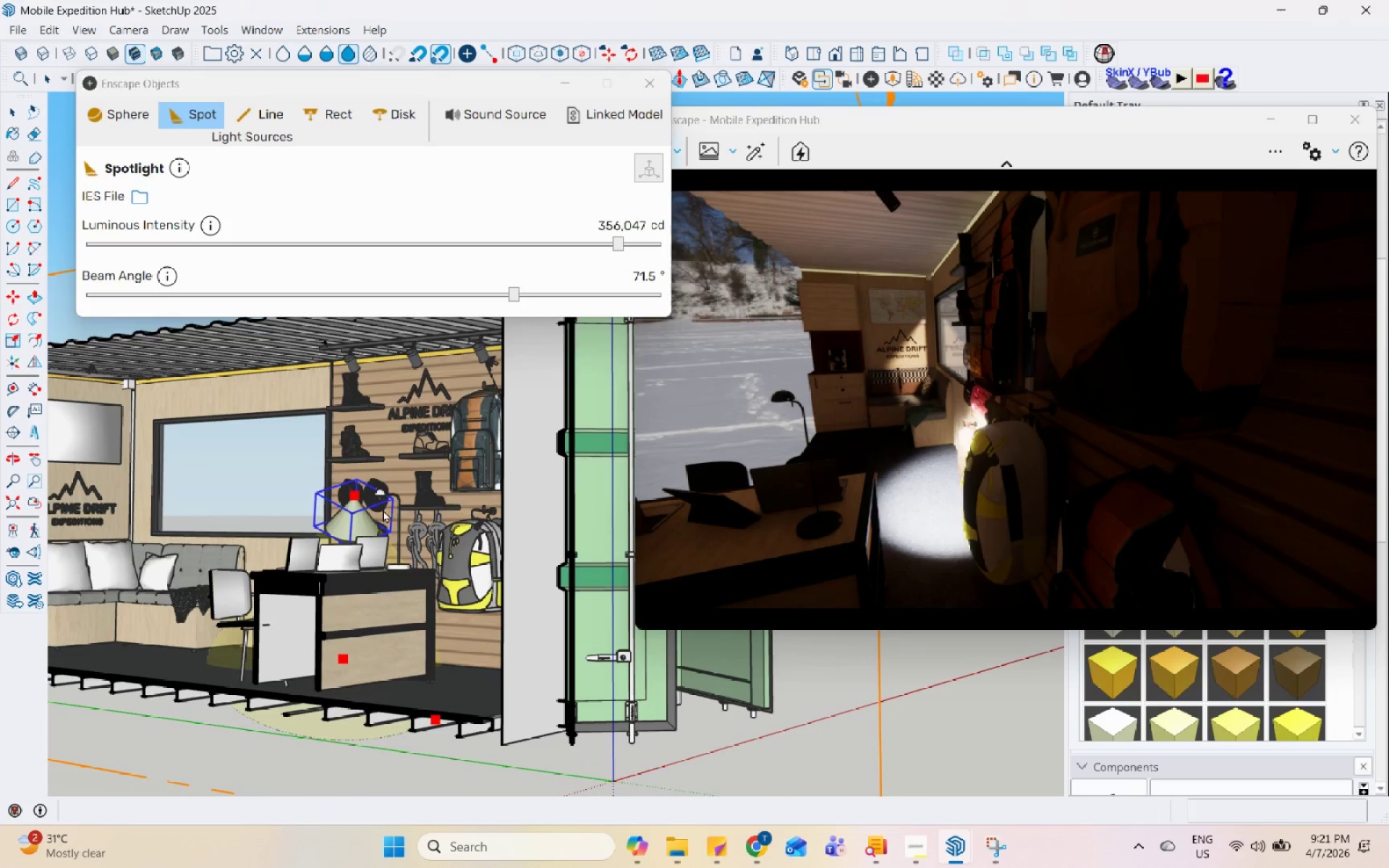 
key(Control+Z)
 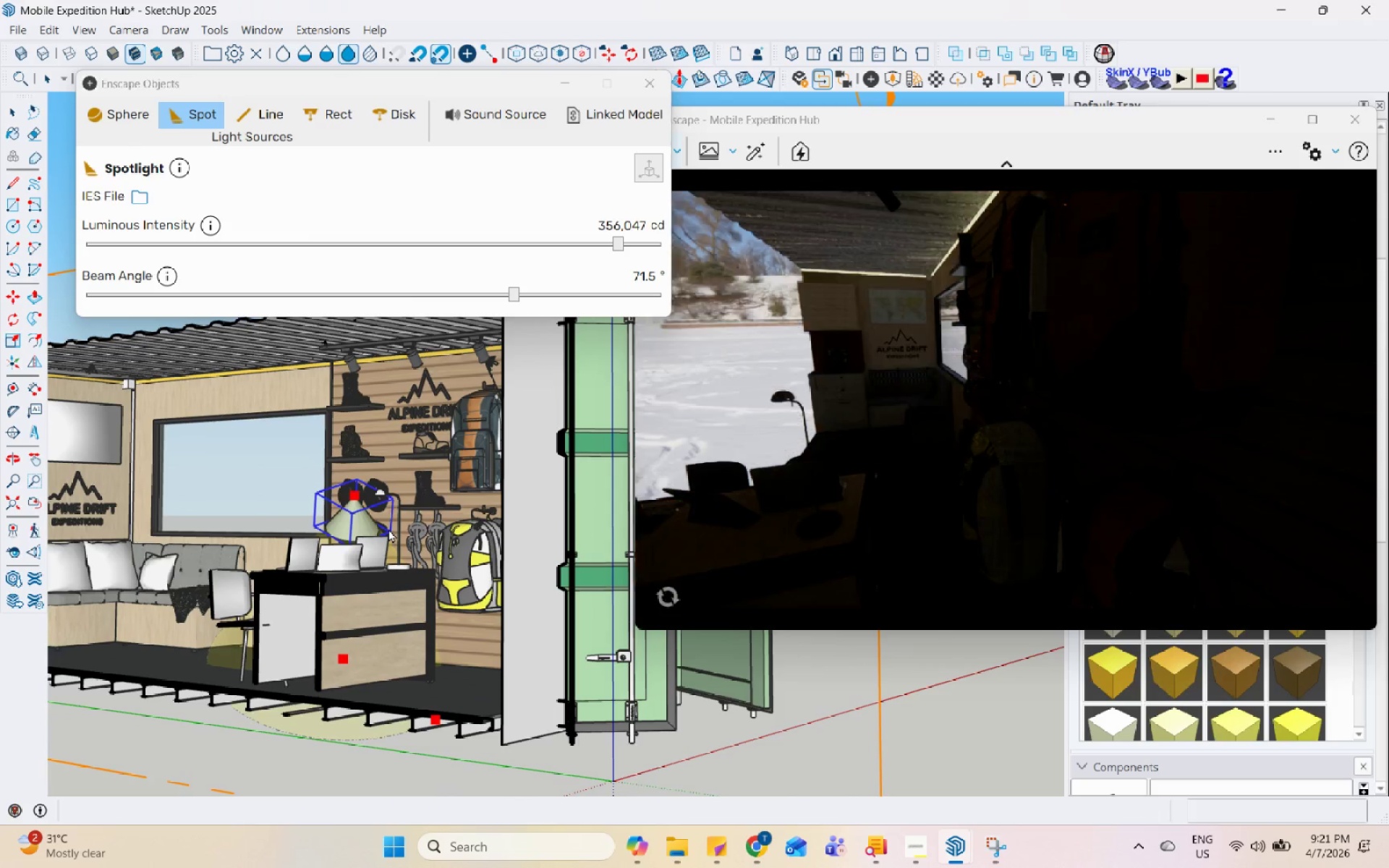 
key(Control+Z)
 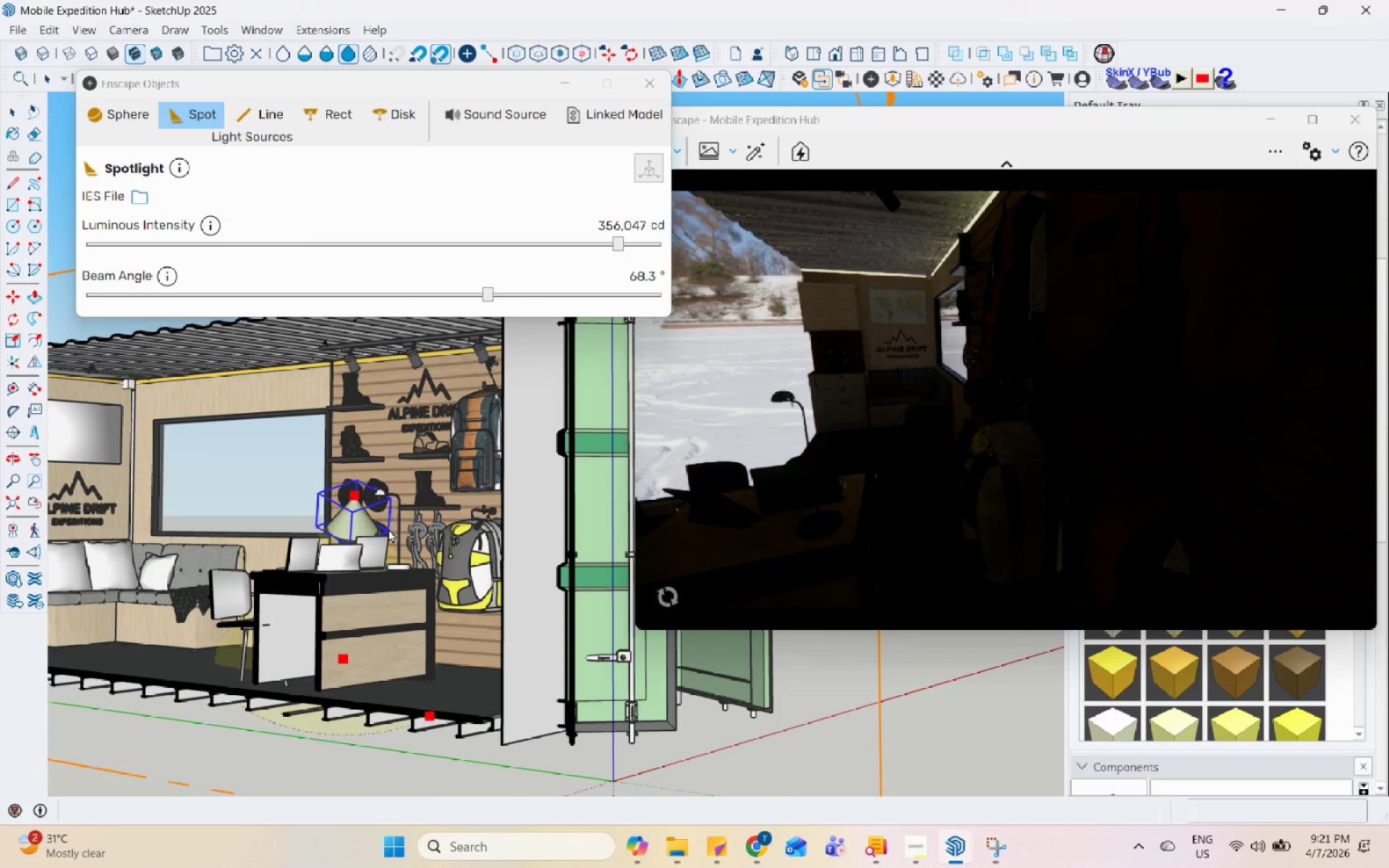 
key(Control+Z)
 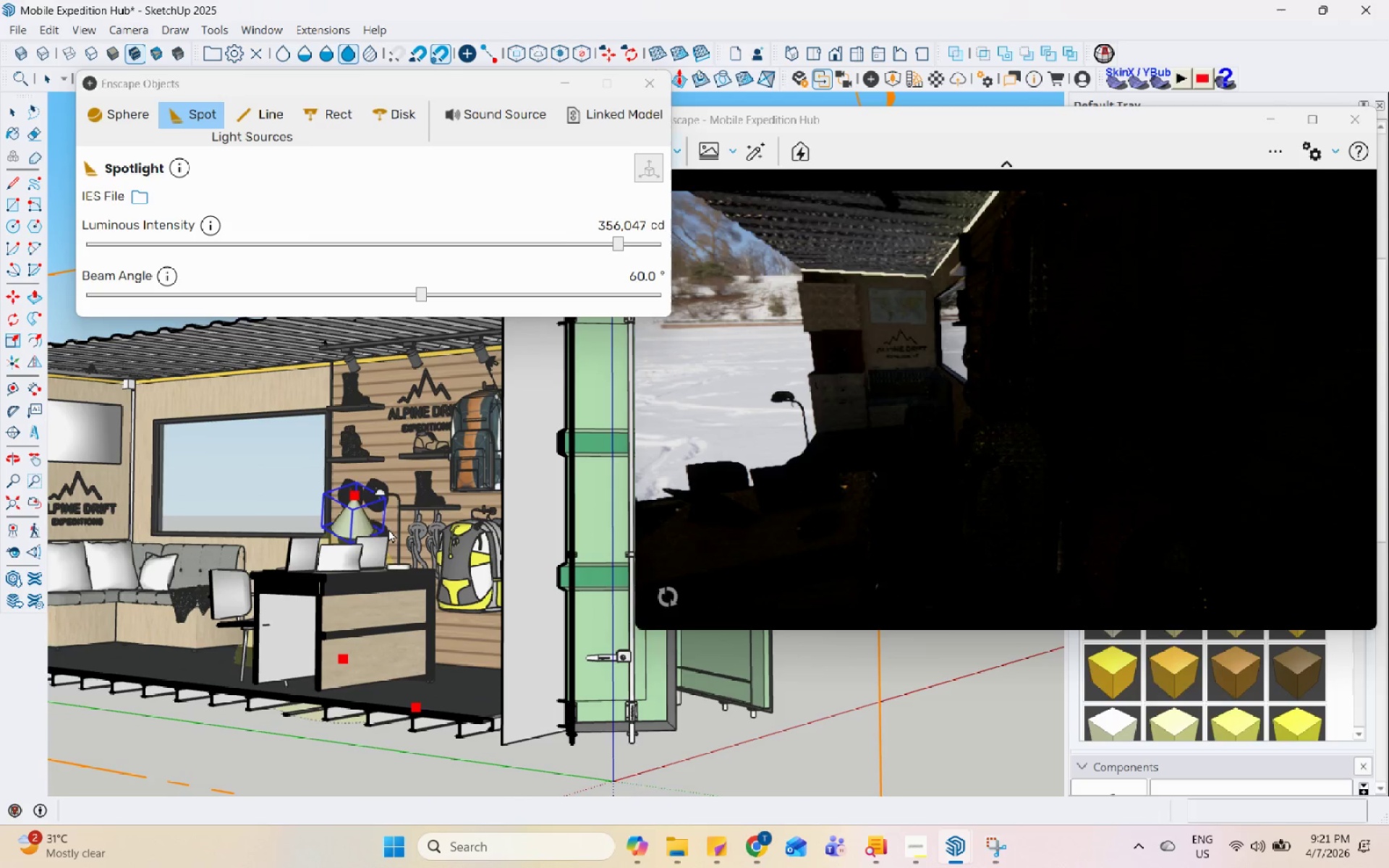 
key(Control+Z)
 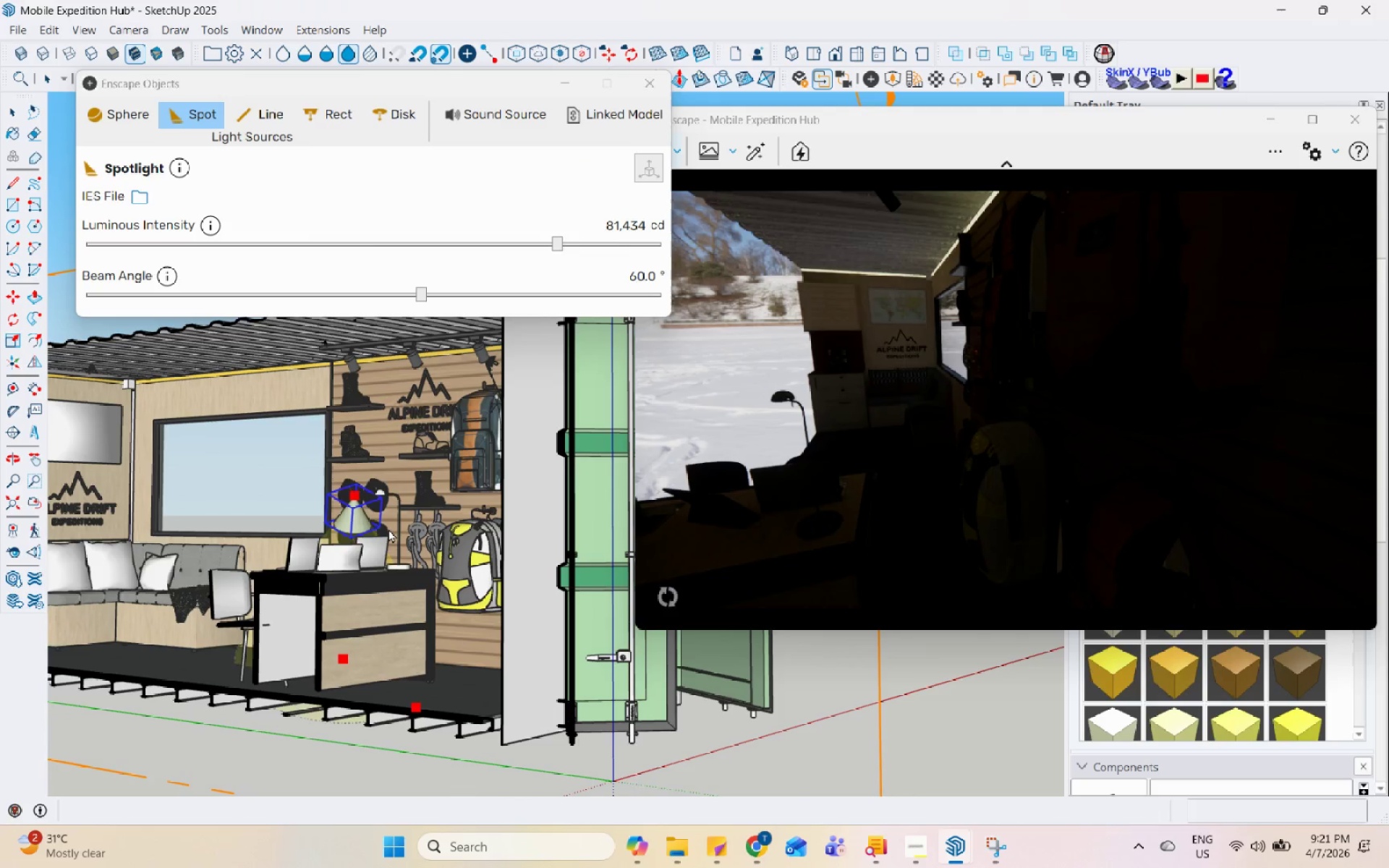 
key(Control+Z)
 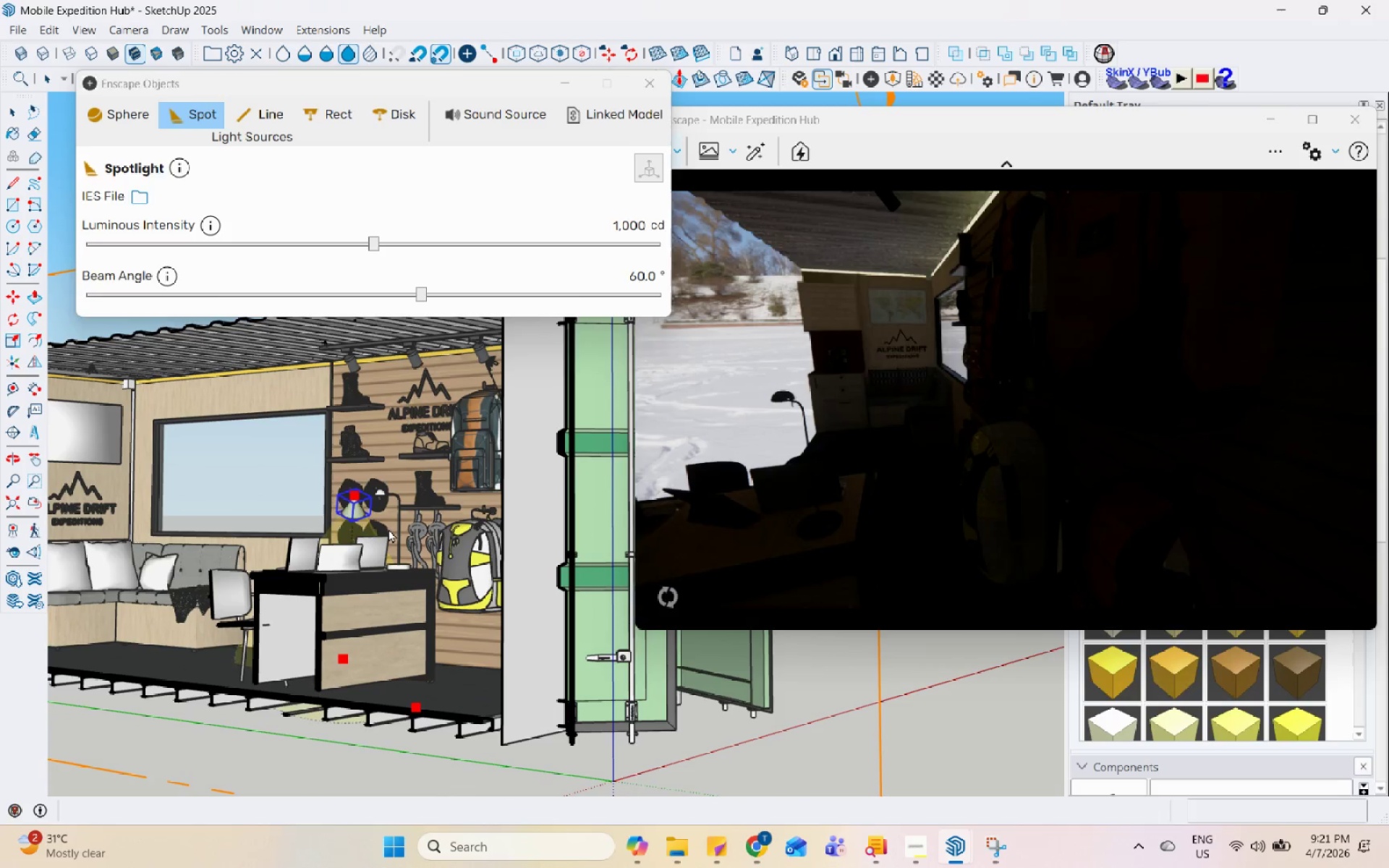 
key(Control+Z)
 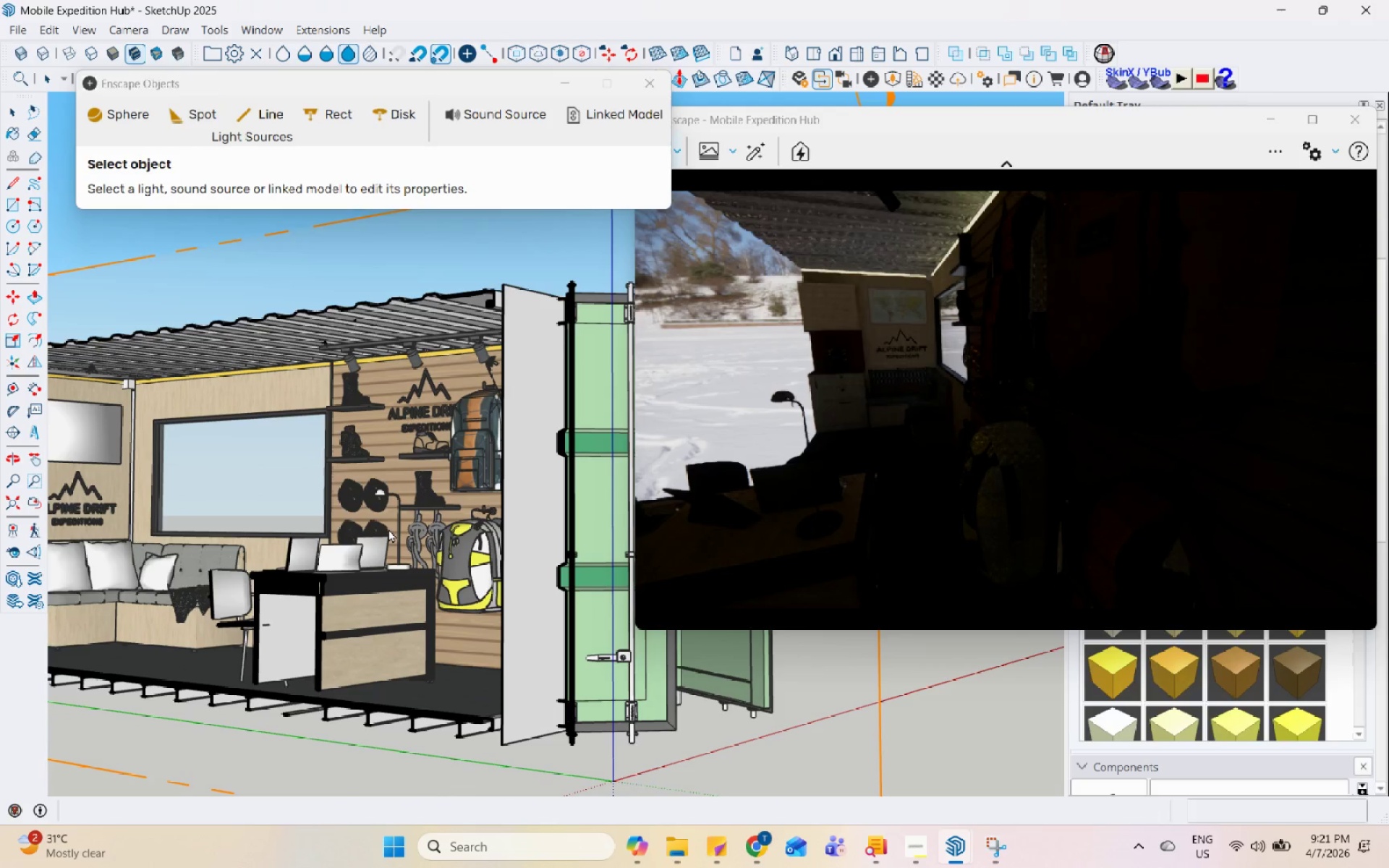 
key(Control+Z)
 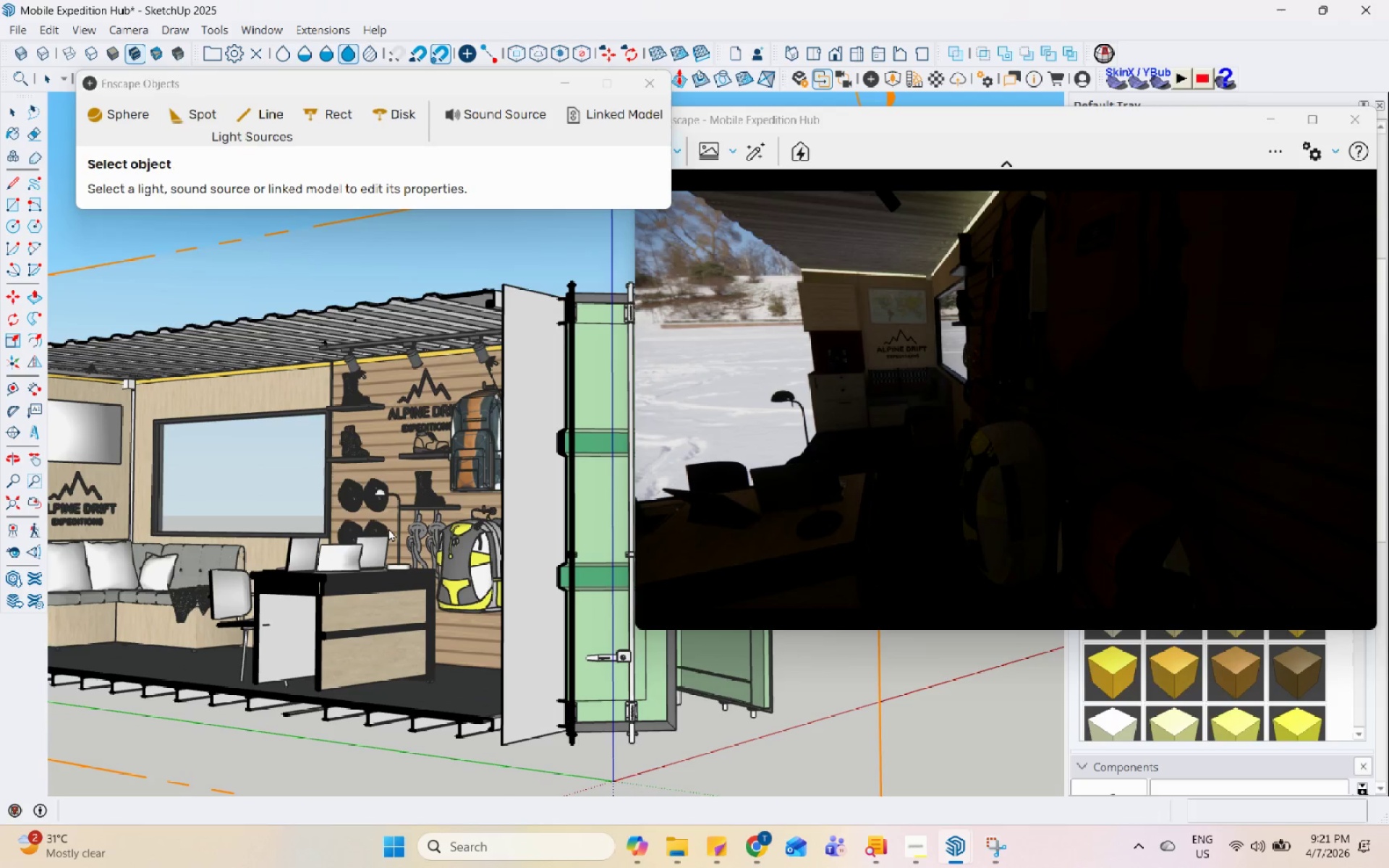 
key(Control+Z)
 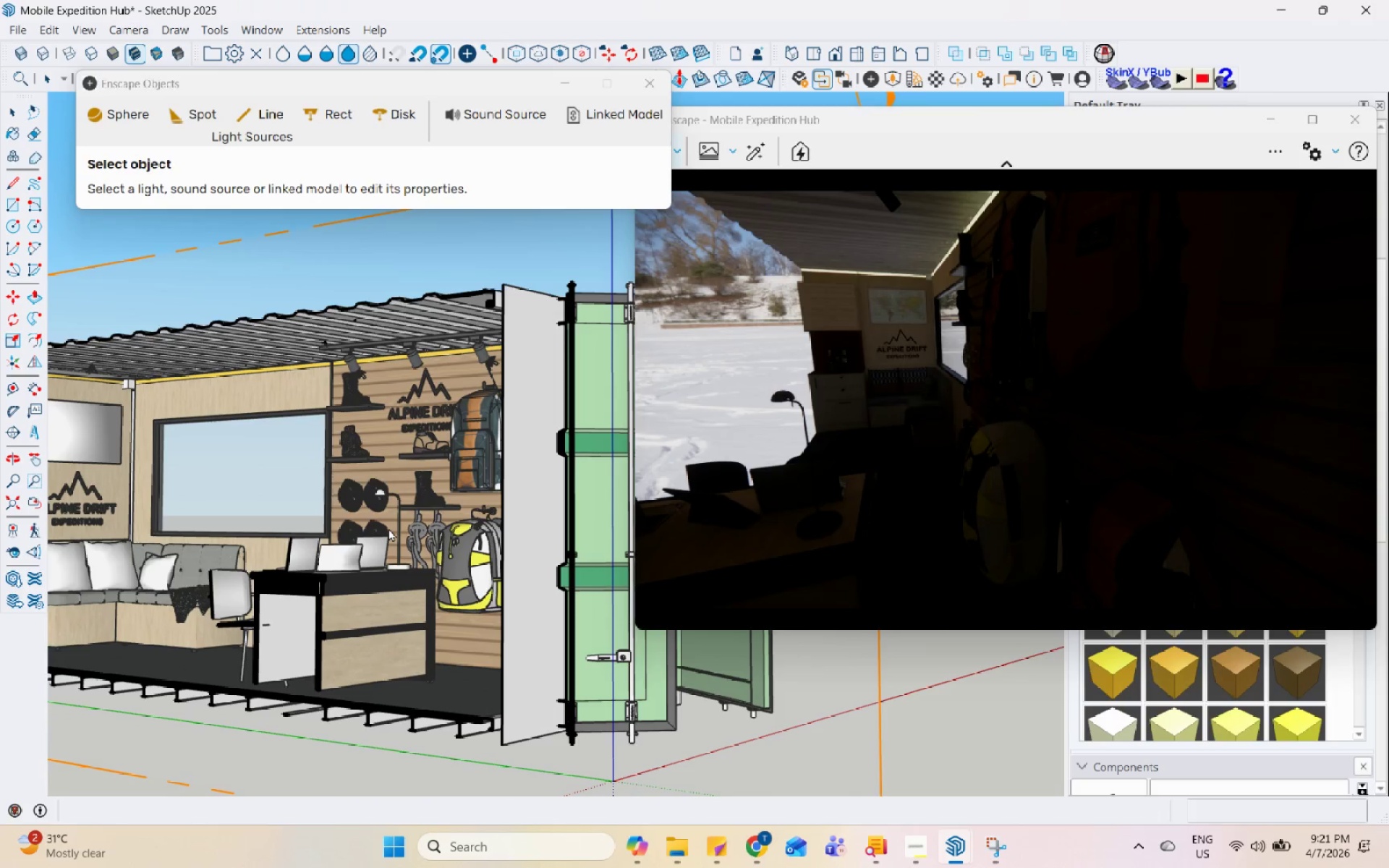 
key(Control+Z)
 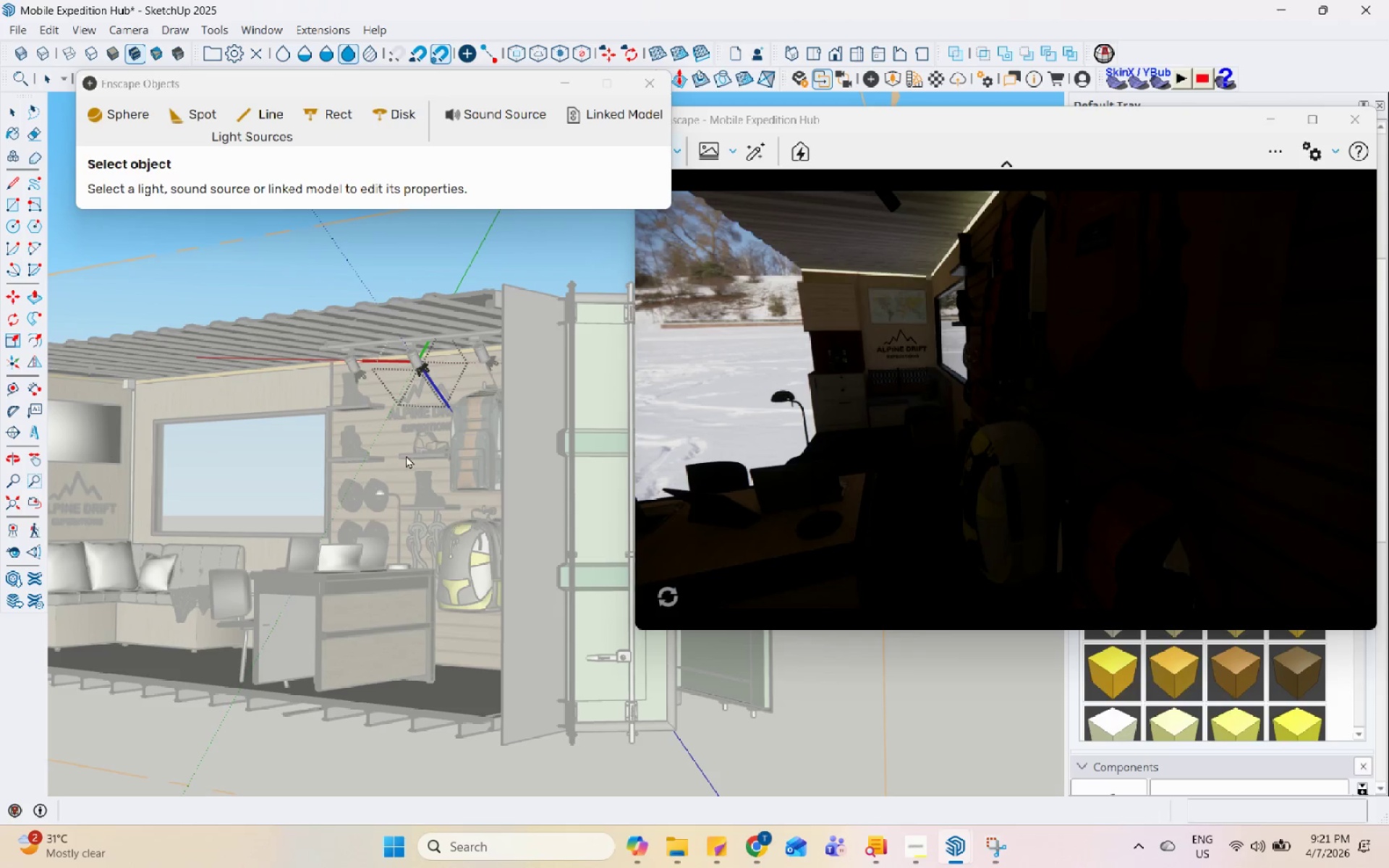 
left_click([475, 379])
 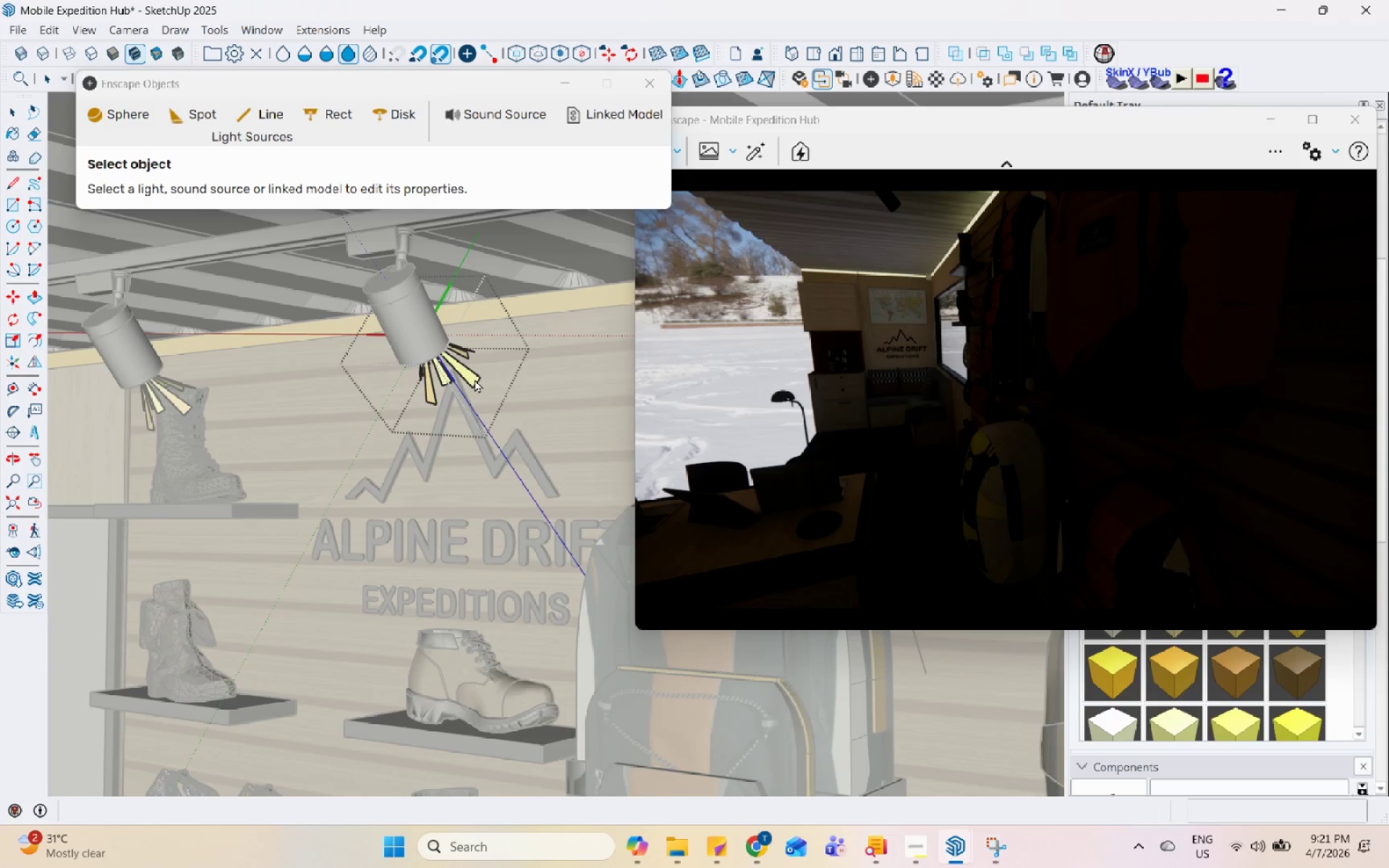 
scroll: coordinate [420, 354], scroll_direction: up, amount: 14.0
 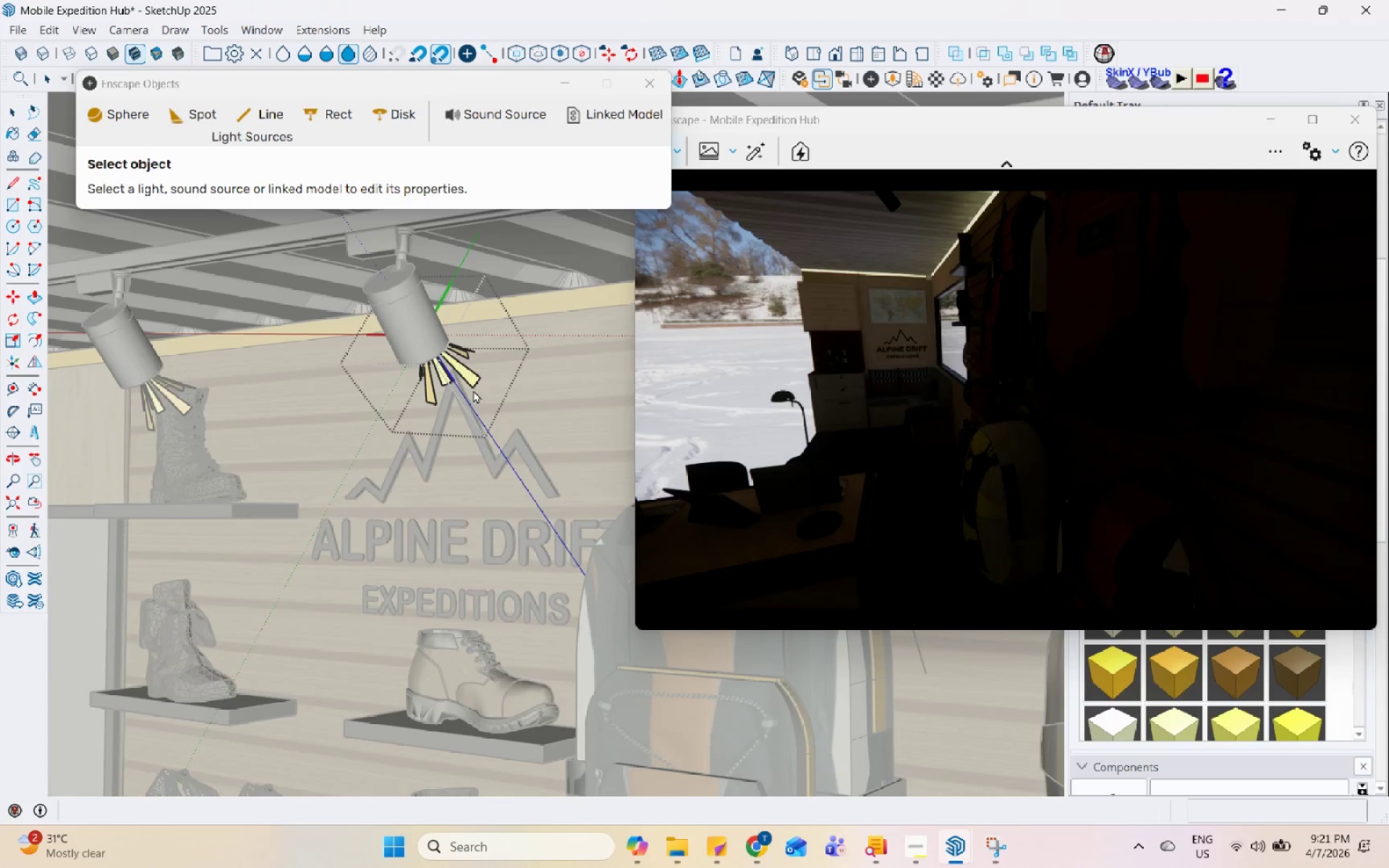 
key(Escape)
 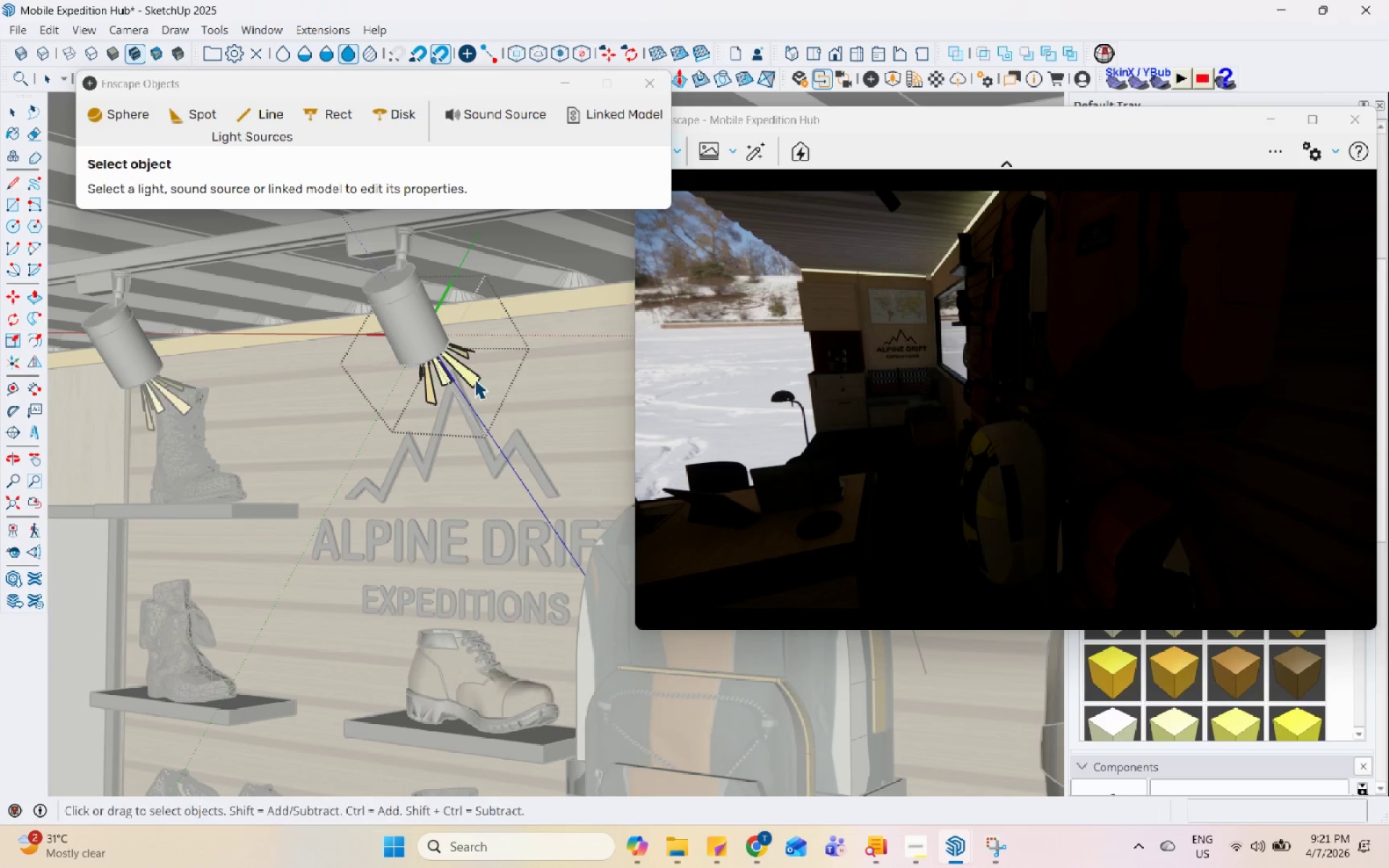 
key(Escape)
 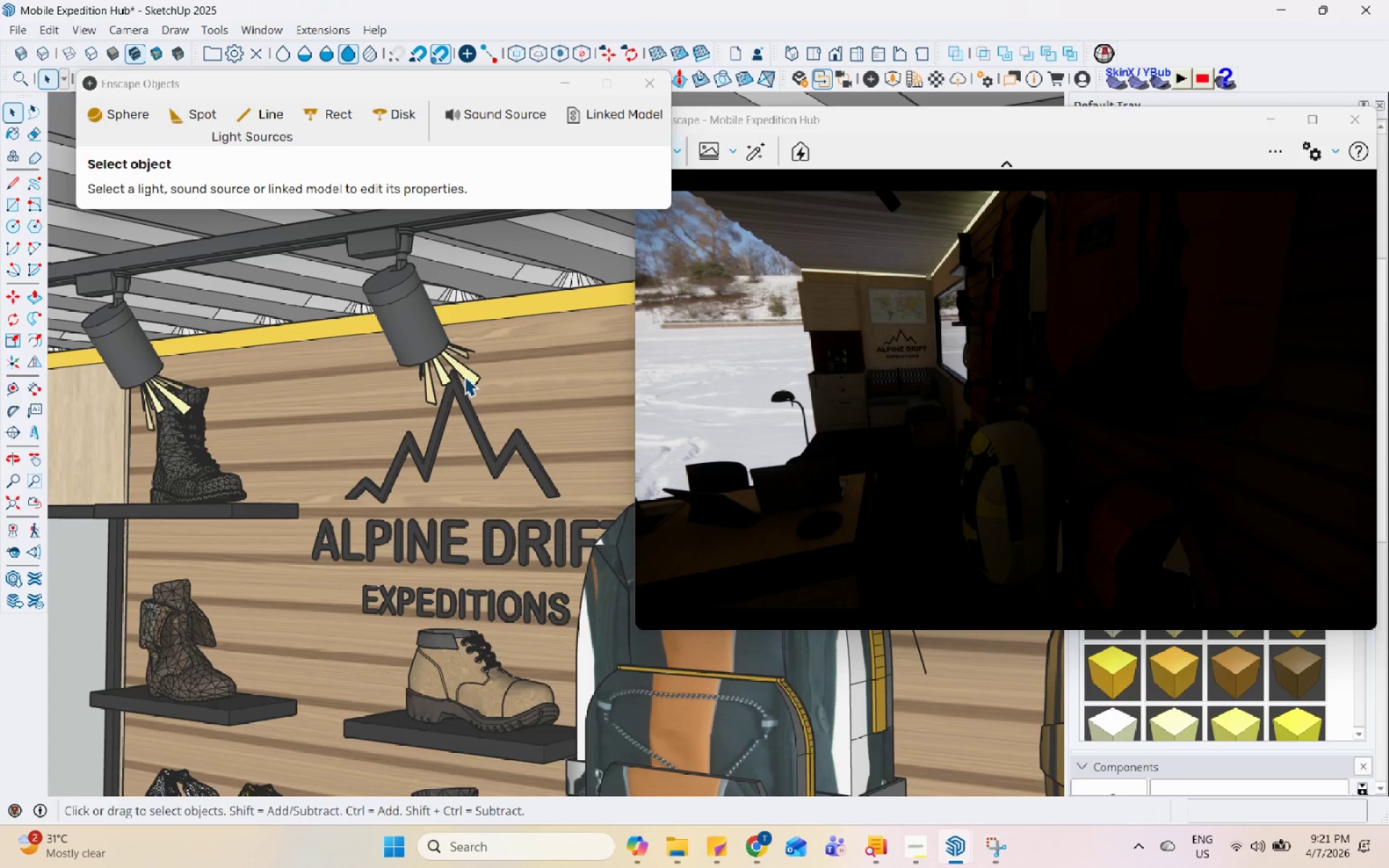 
left_click([464, 376])
 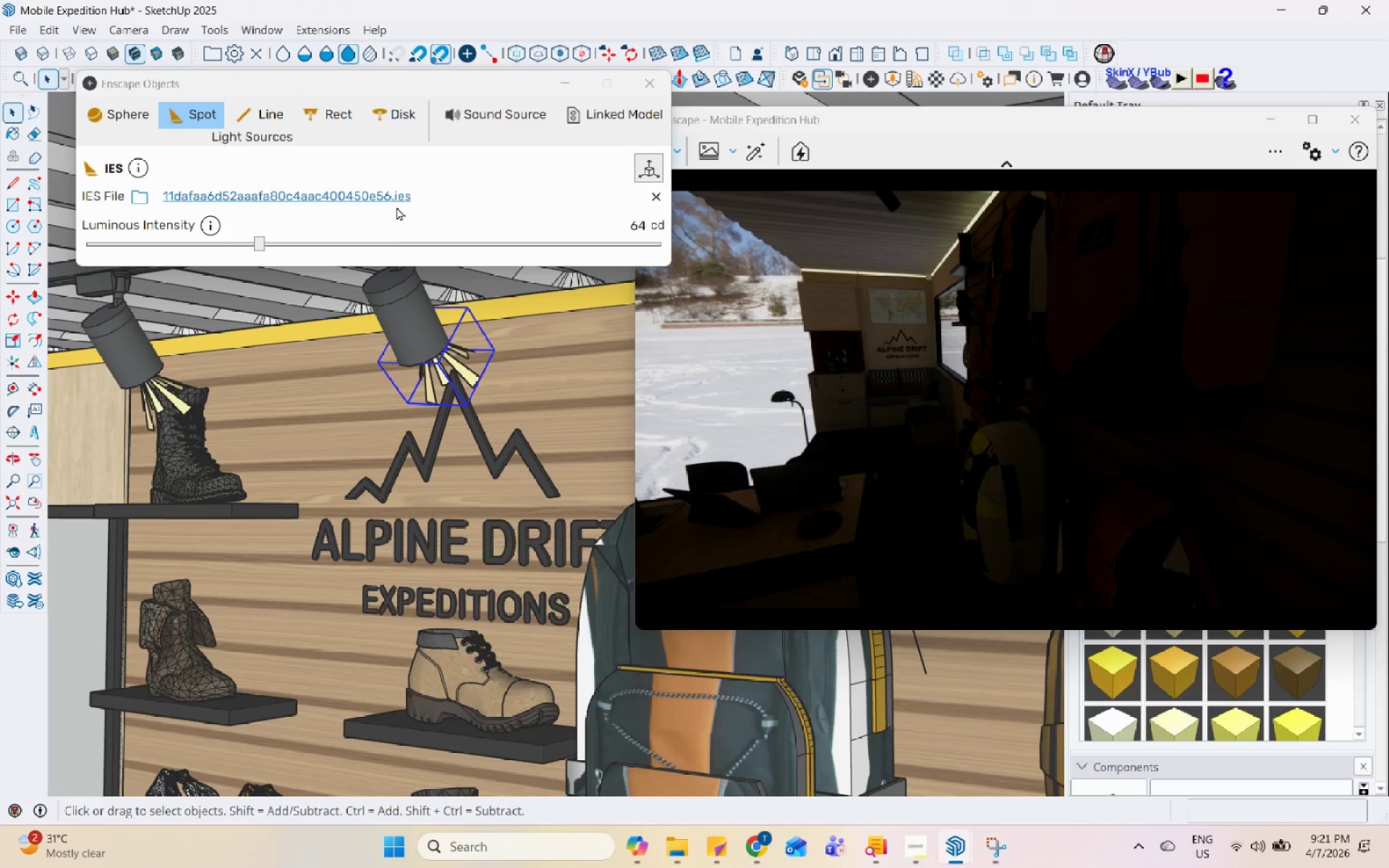 
left_click([348, 189])
 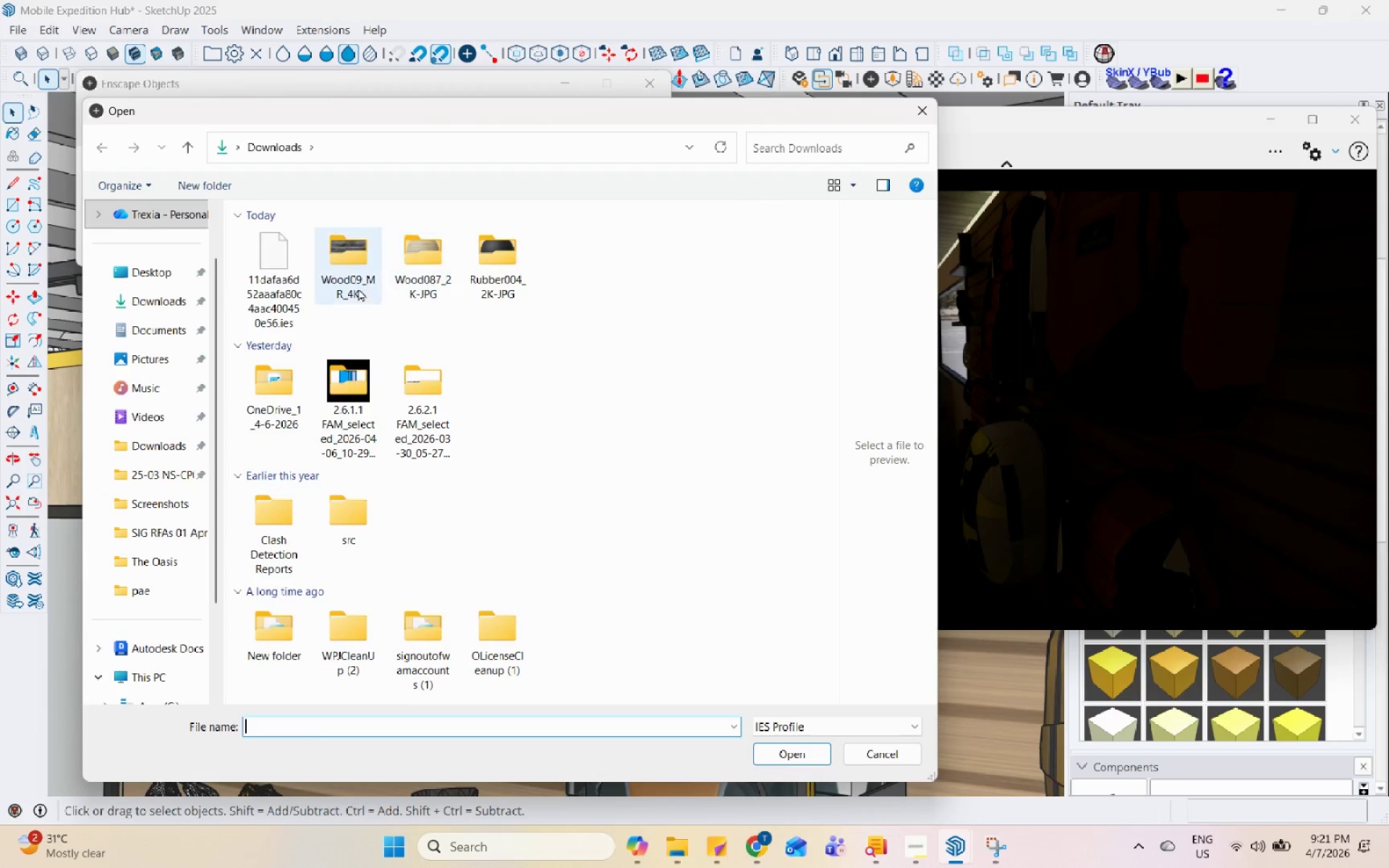 
left_click([247, 268])
 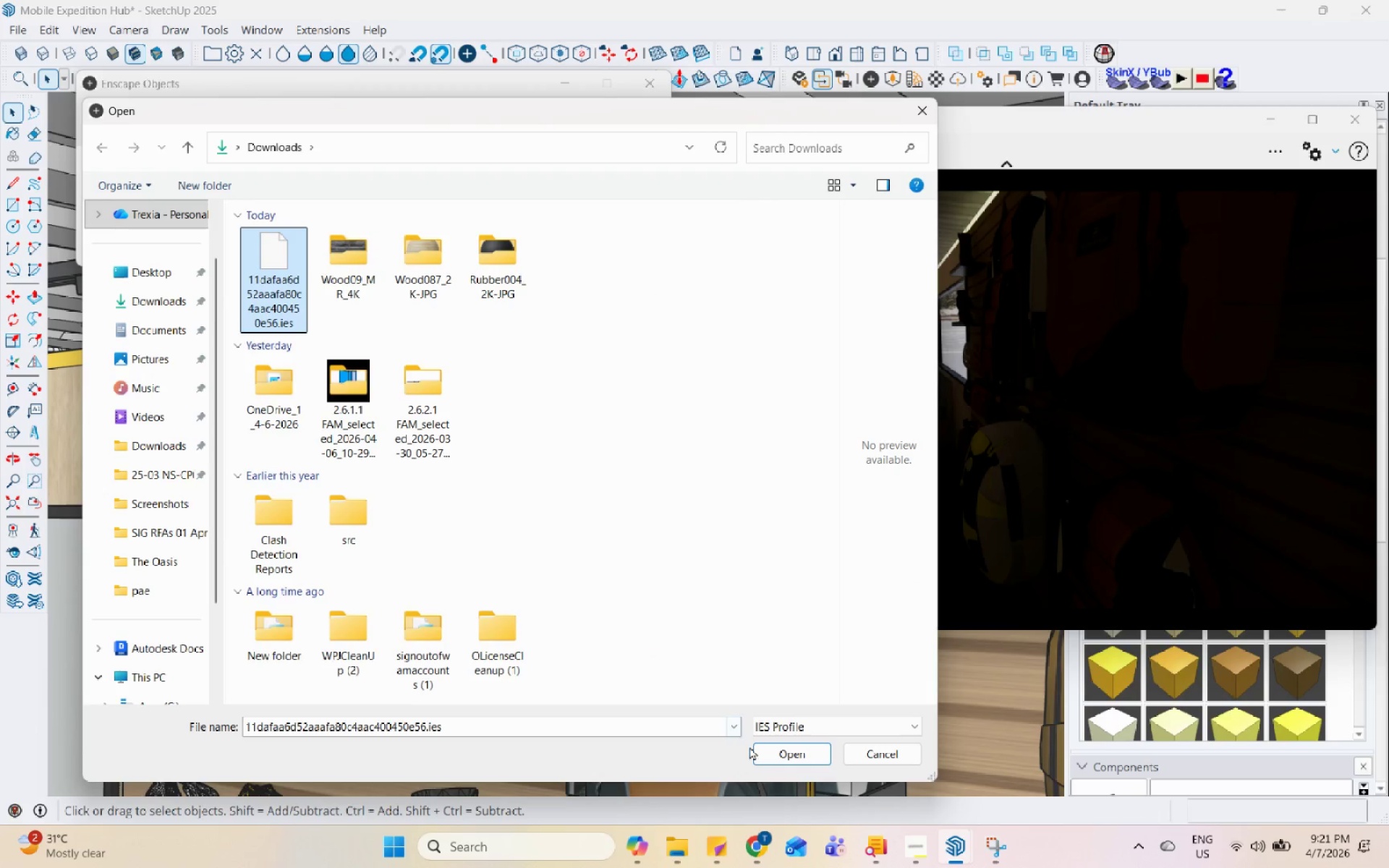 
left_click([755, 742])
 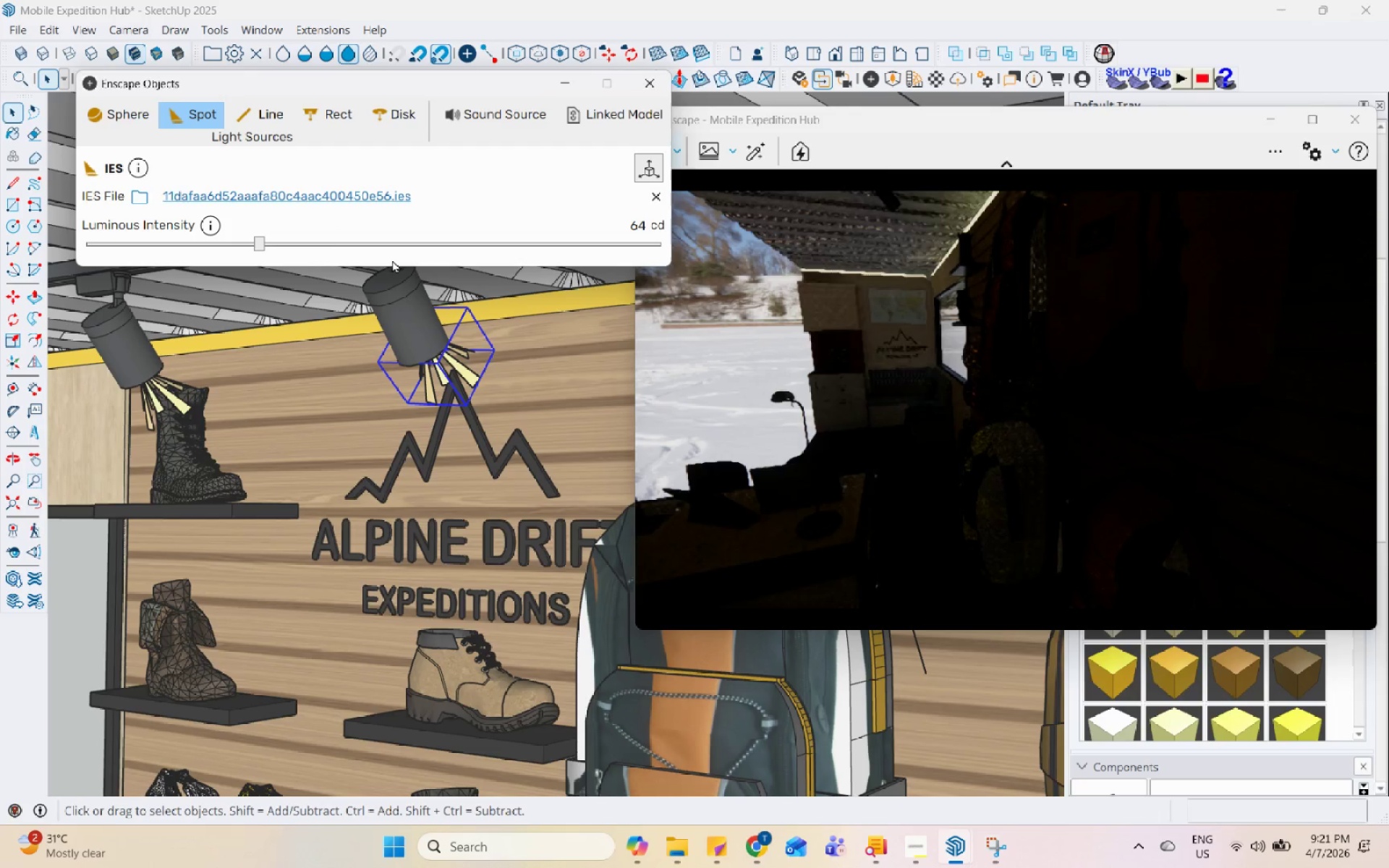 
left_click([318, 242])
 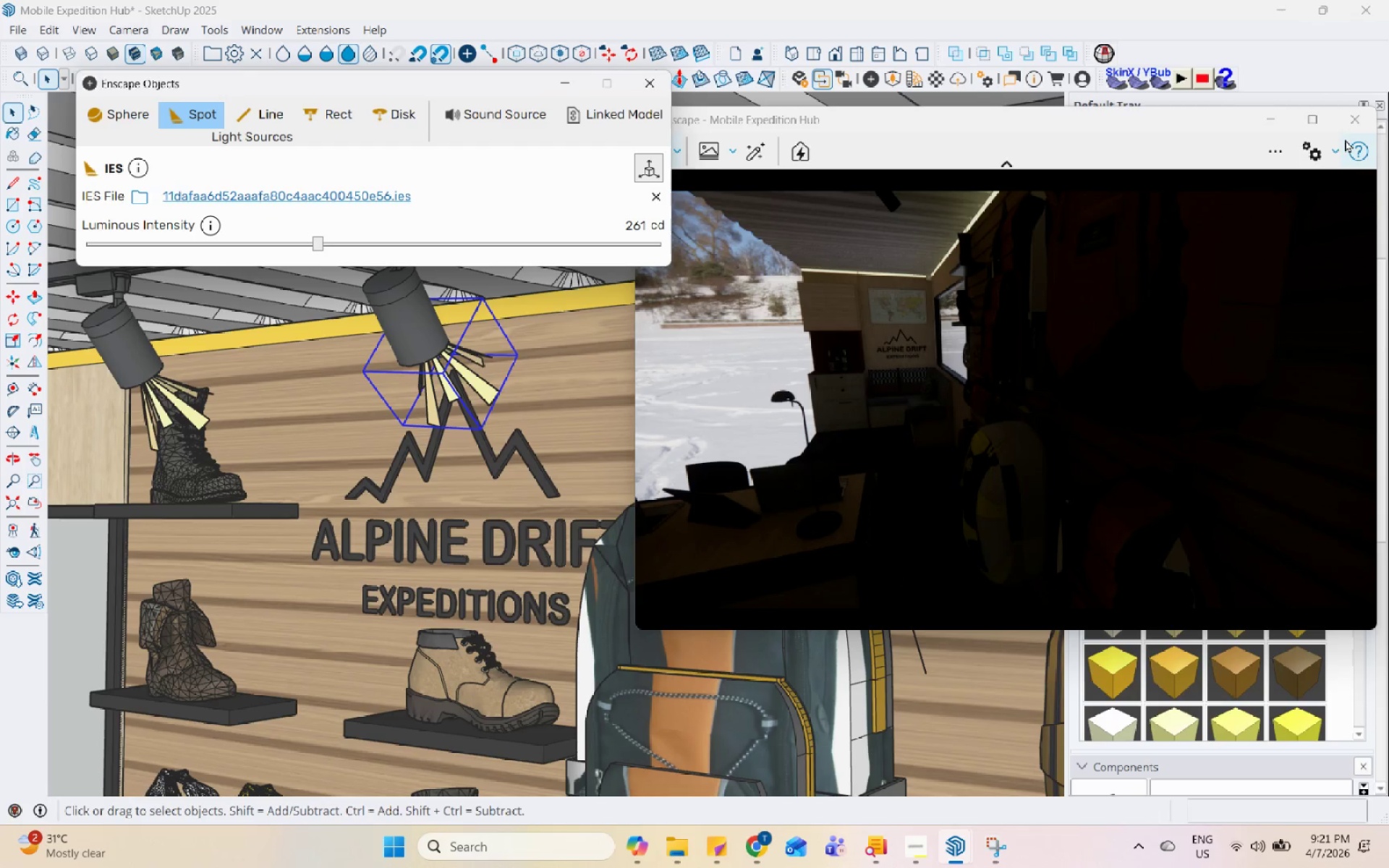 
left_click([1327, 153])
 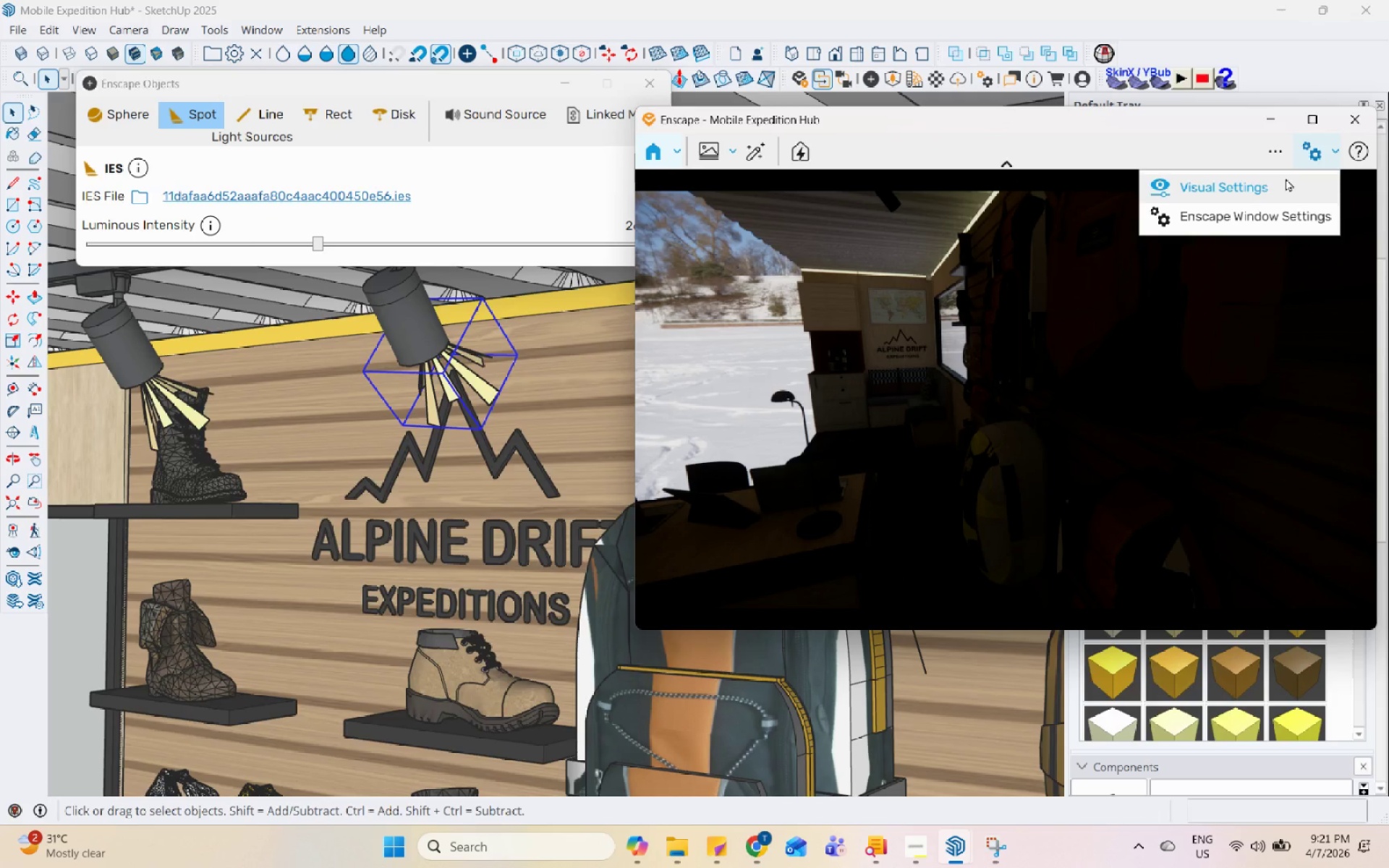 
left_click([1286, 178])
 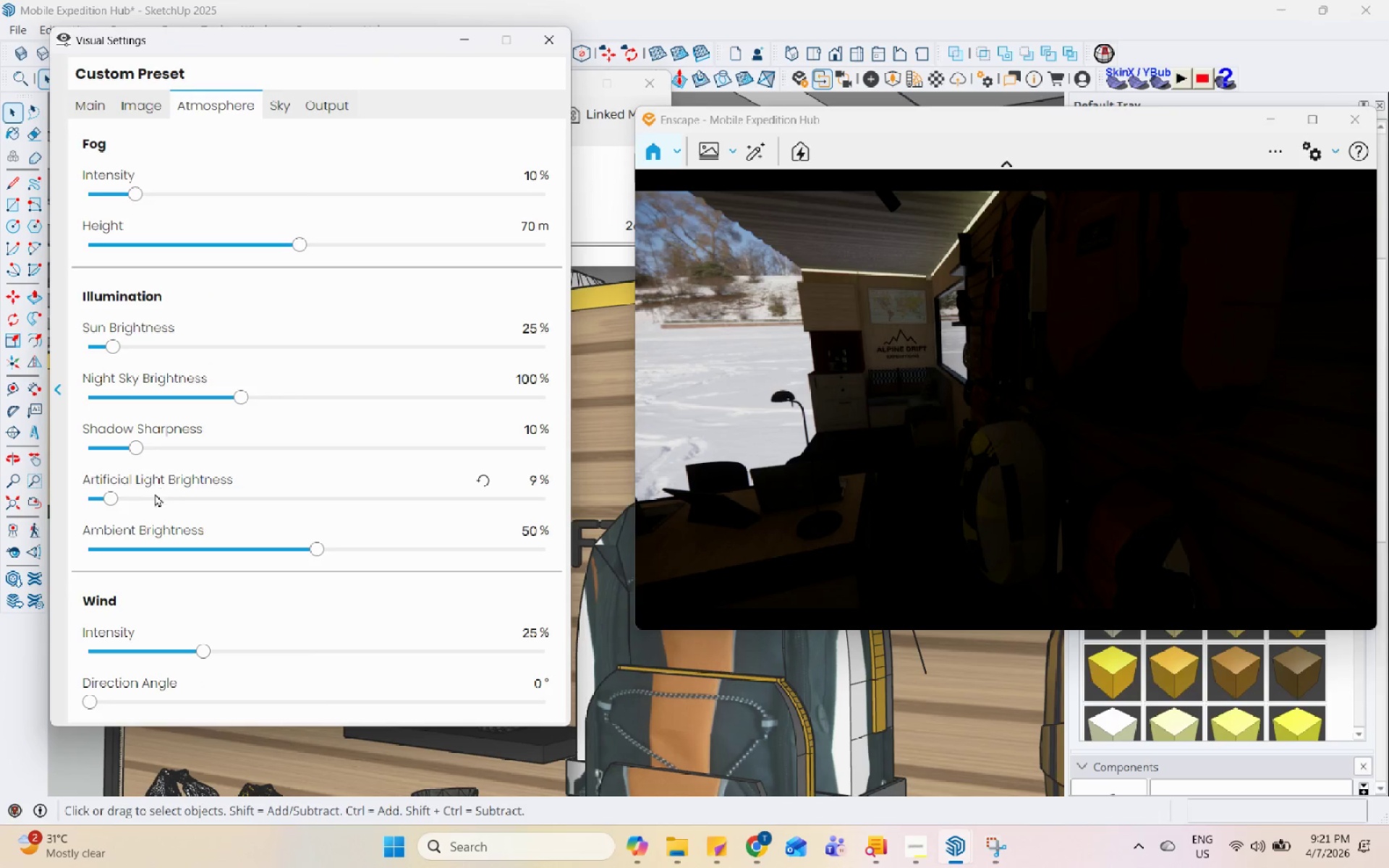 
double_click([197, 498])
 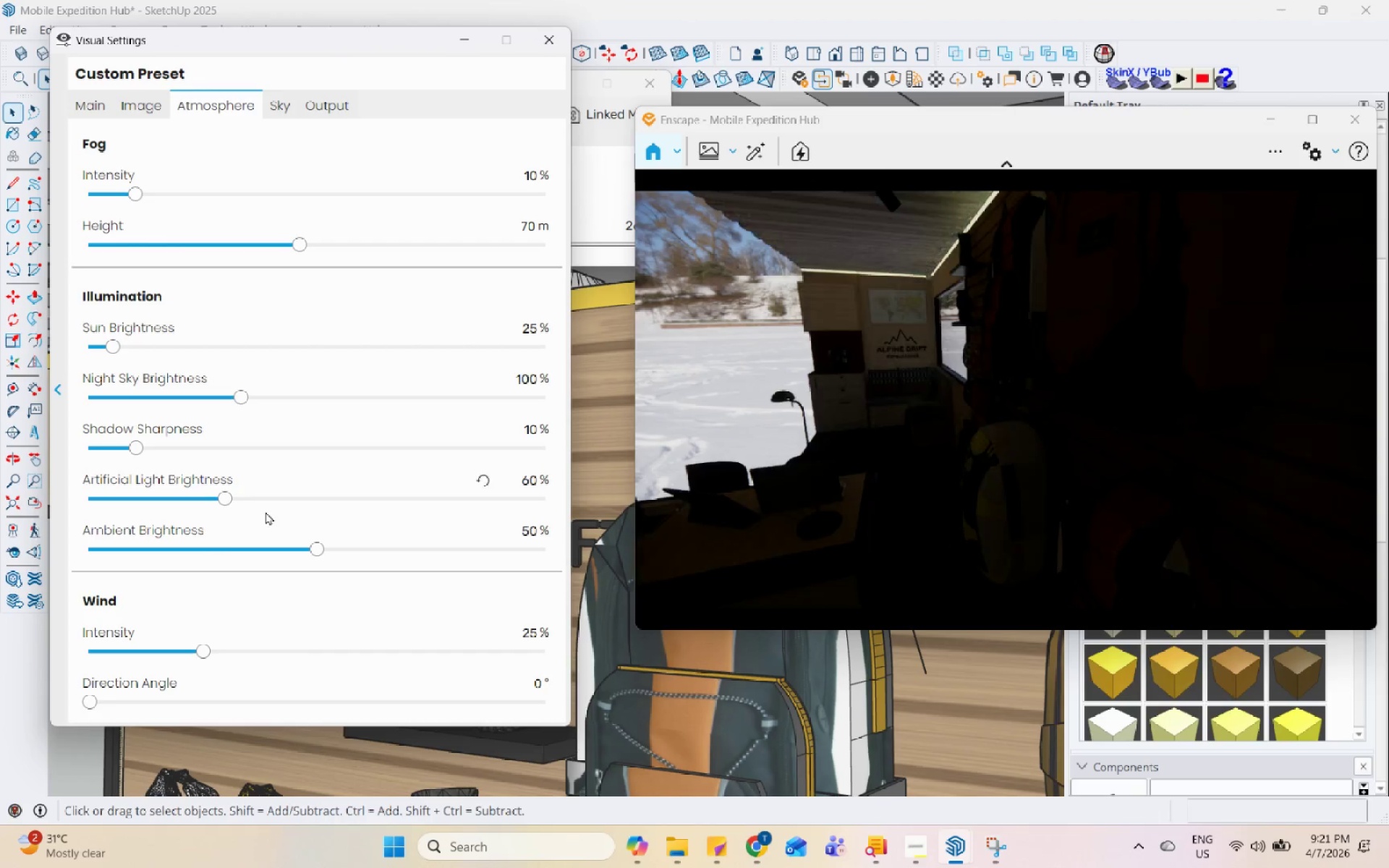 
triple_click([266, 511])
 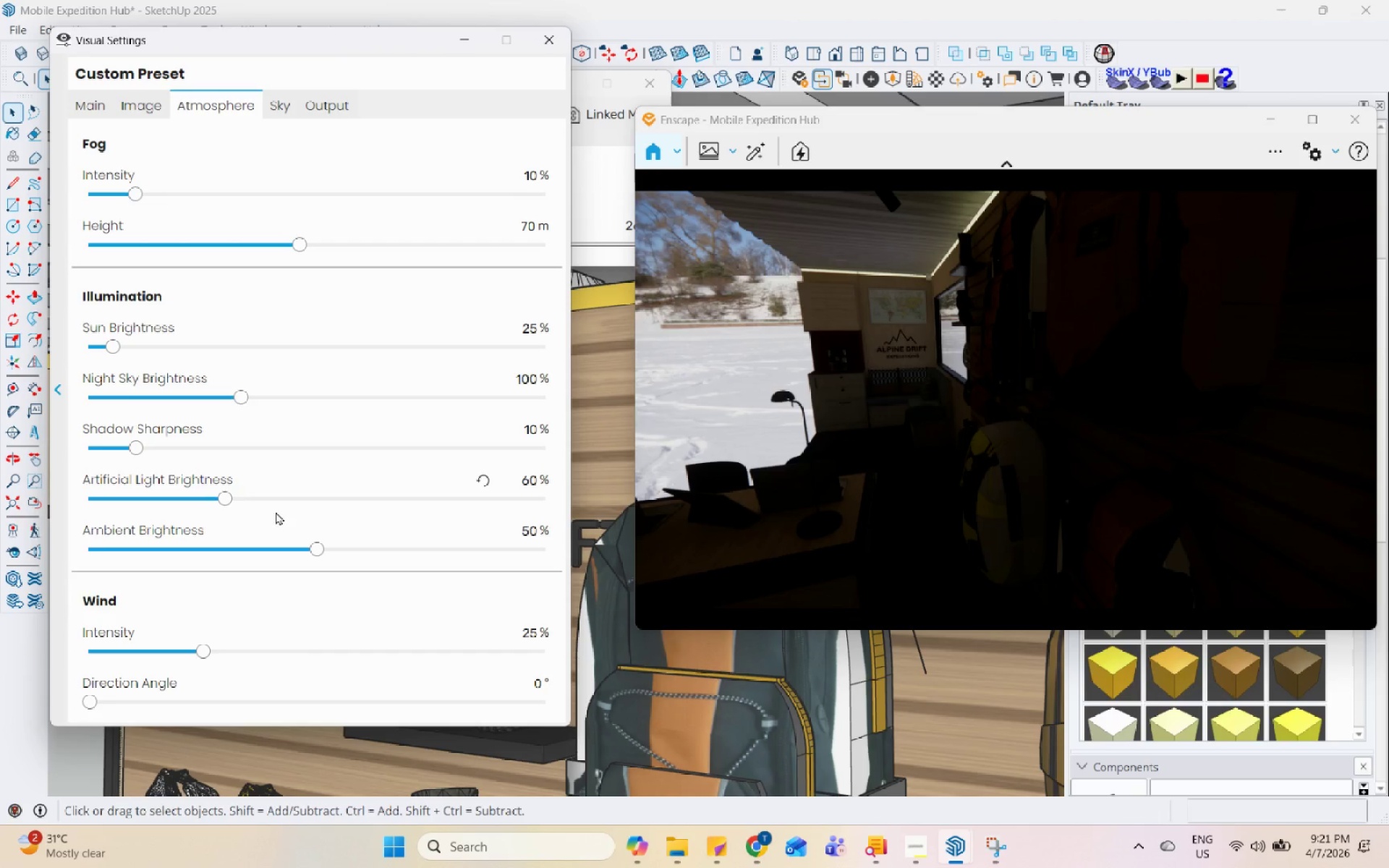 
triple_click([276, 511])
 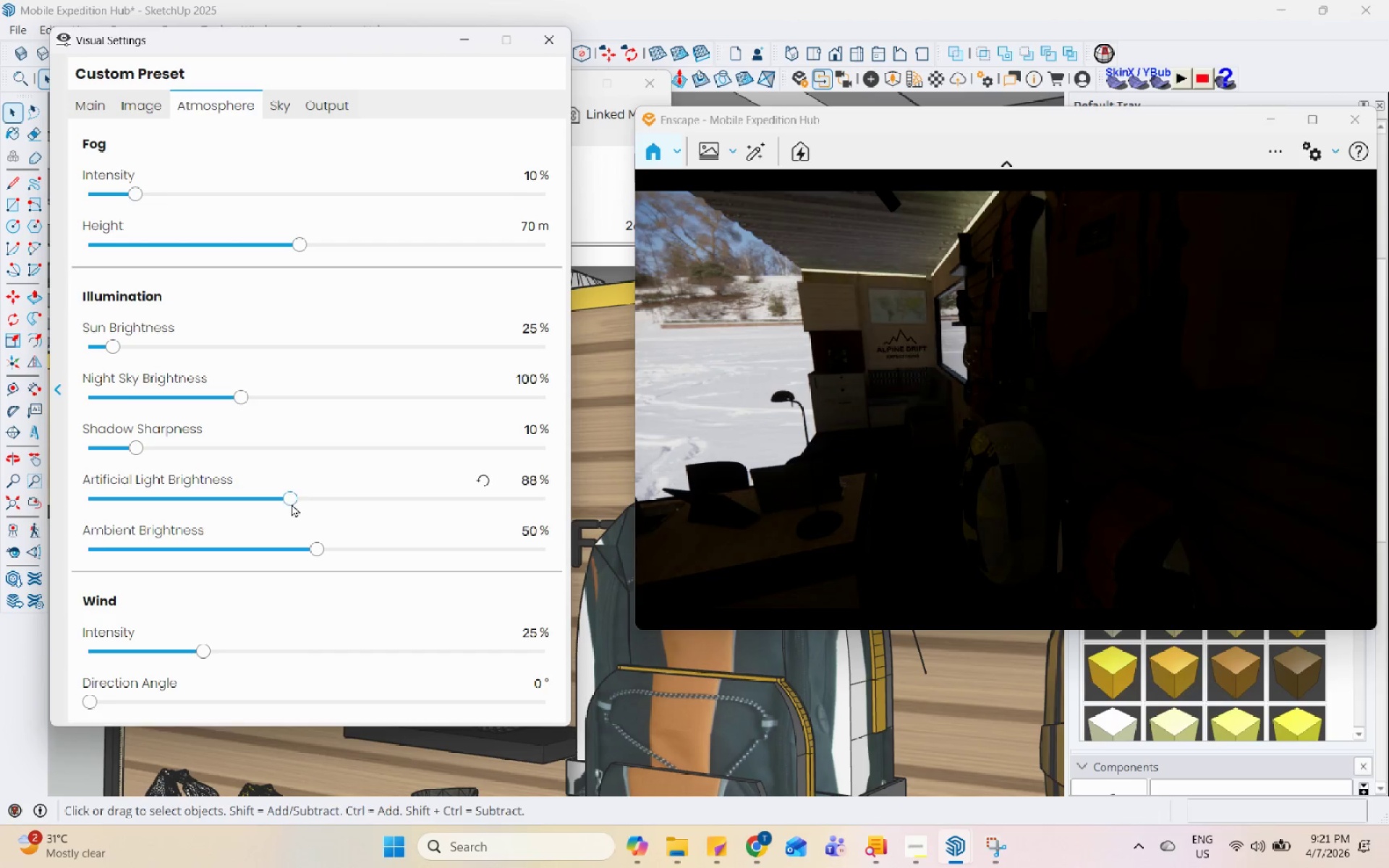 
double_click([343, 506])
 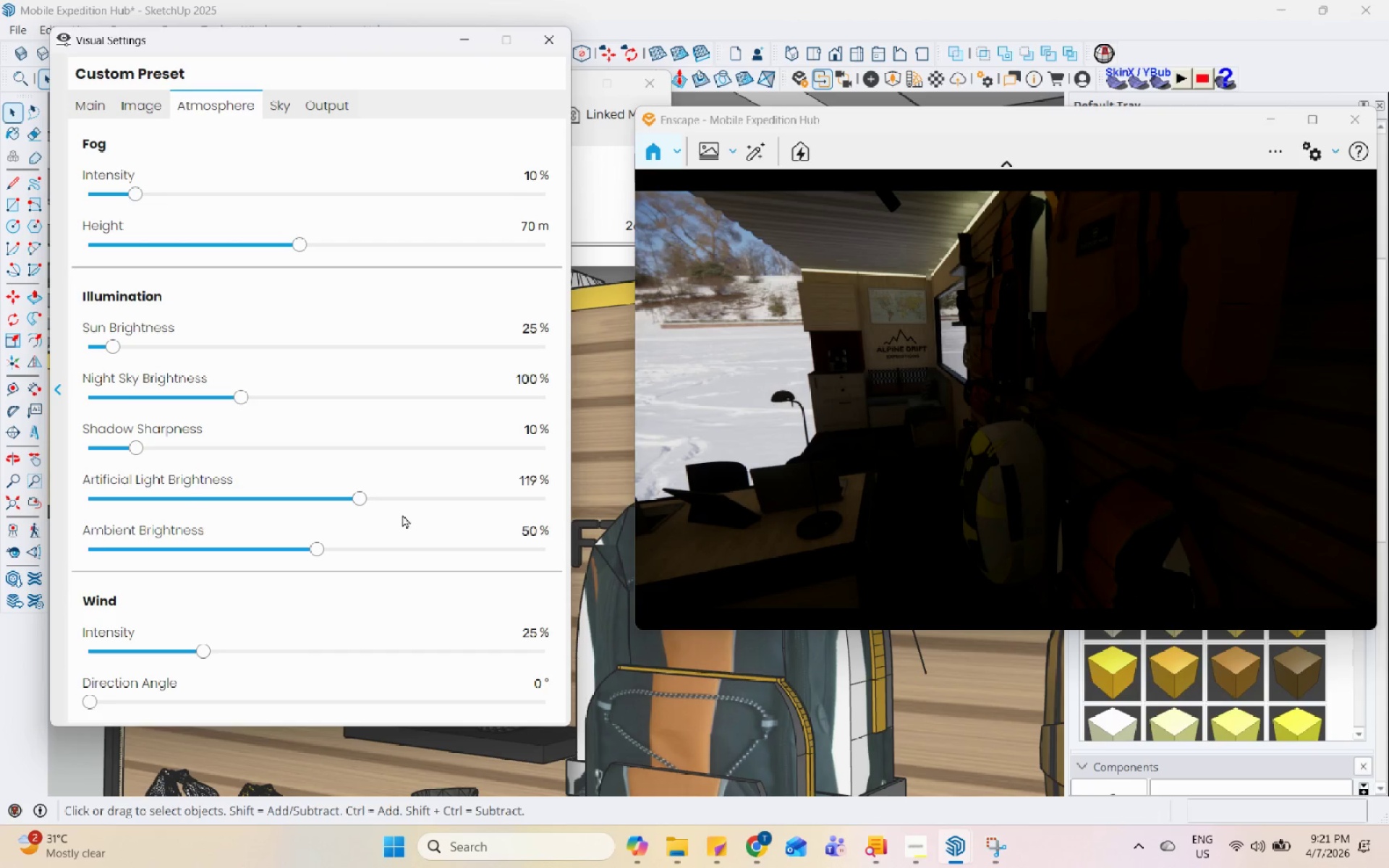 
double_click([433, 501])
 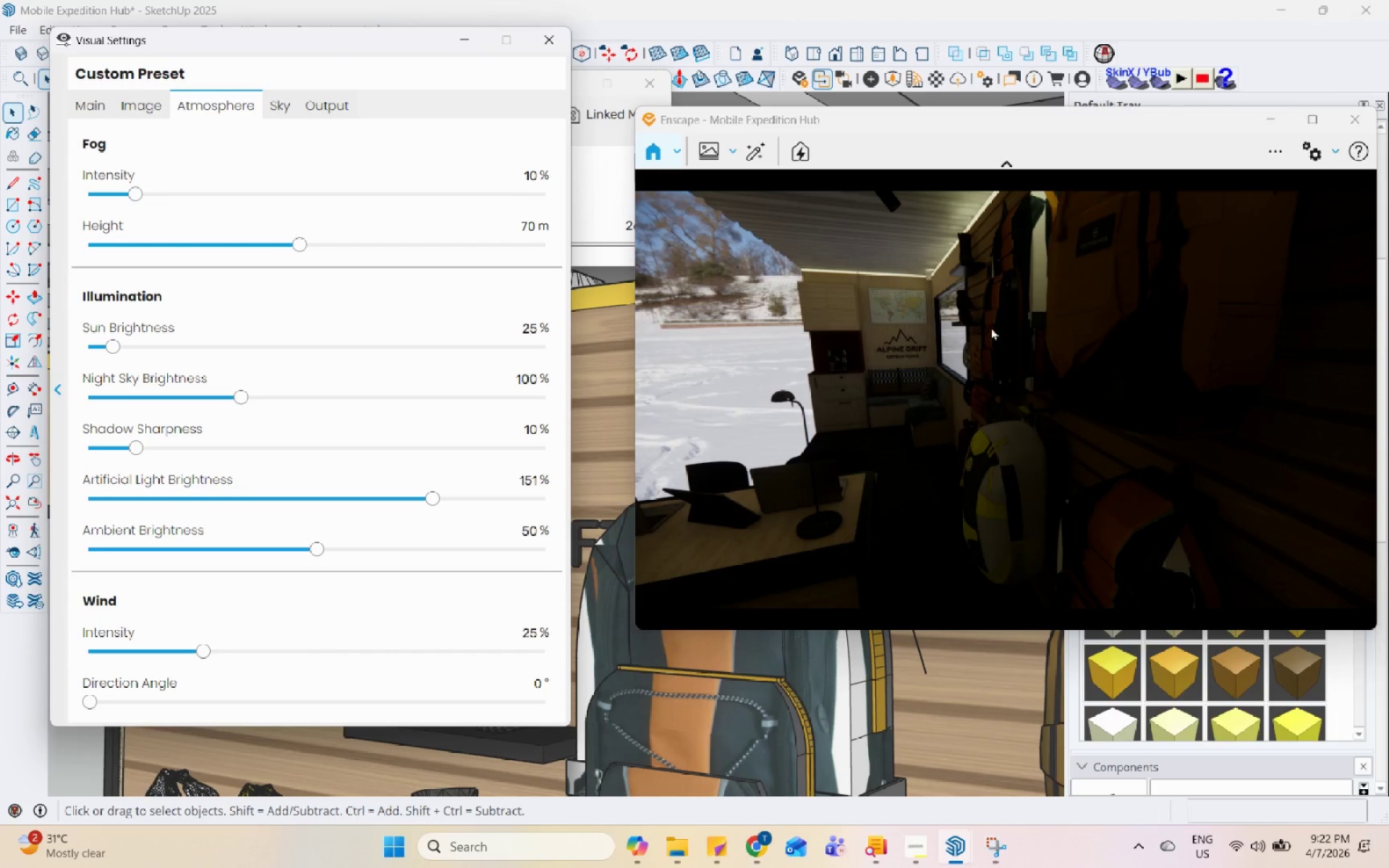 
left_click_drag(start_coordinate=[991, 333], to_coordinate=[1116, 200])
 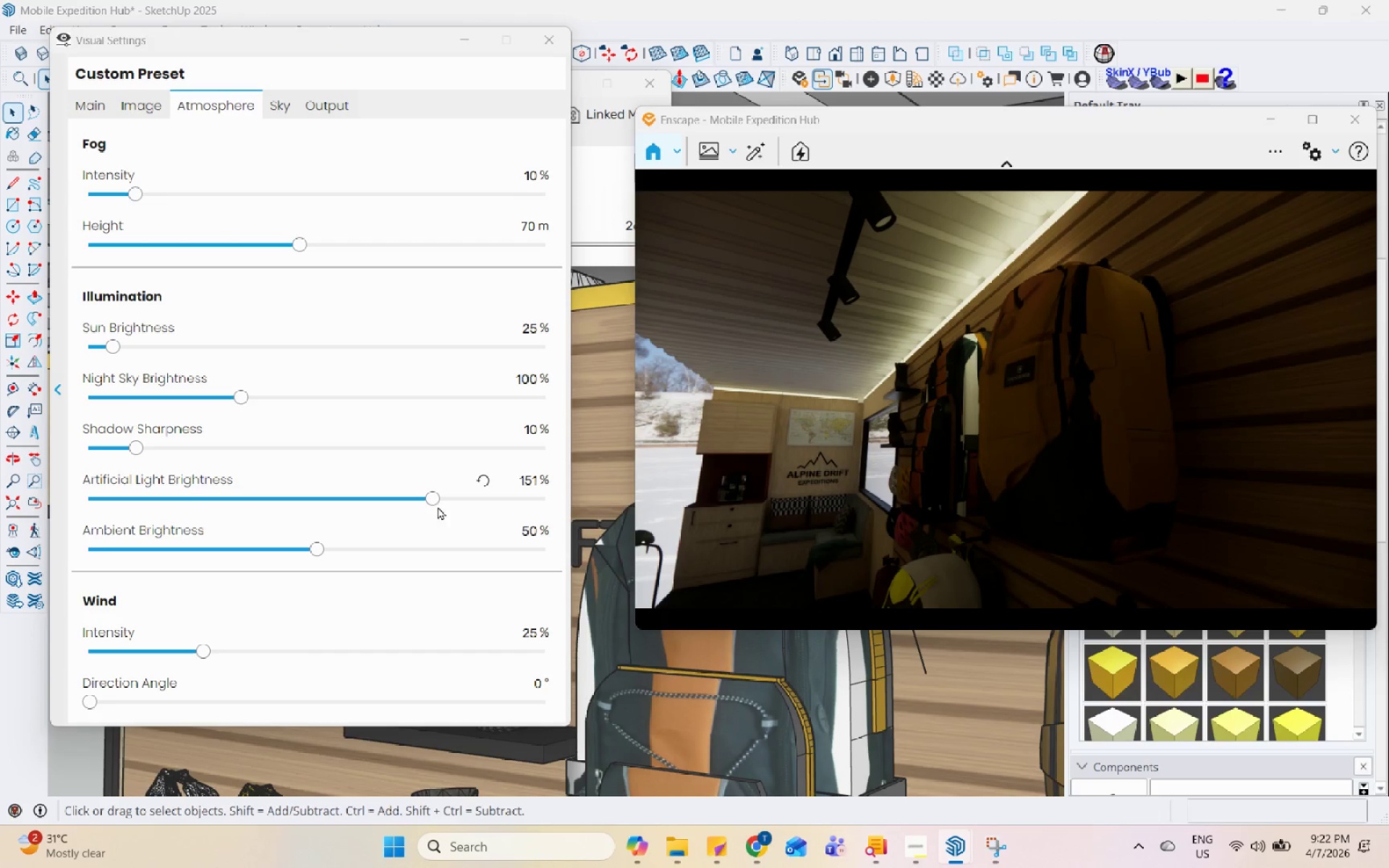 
left_click([459, 499])
 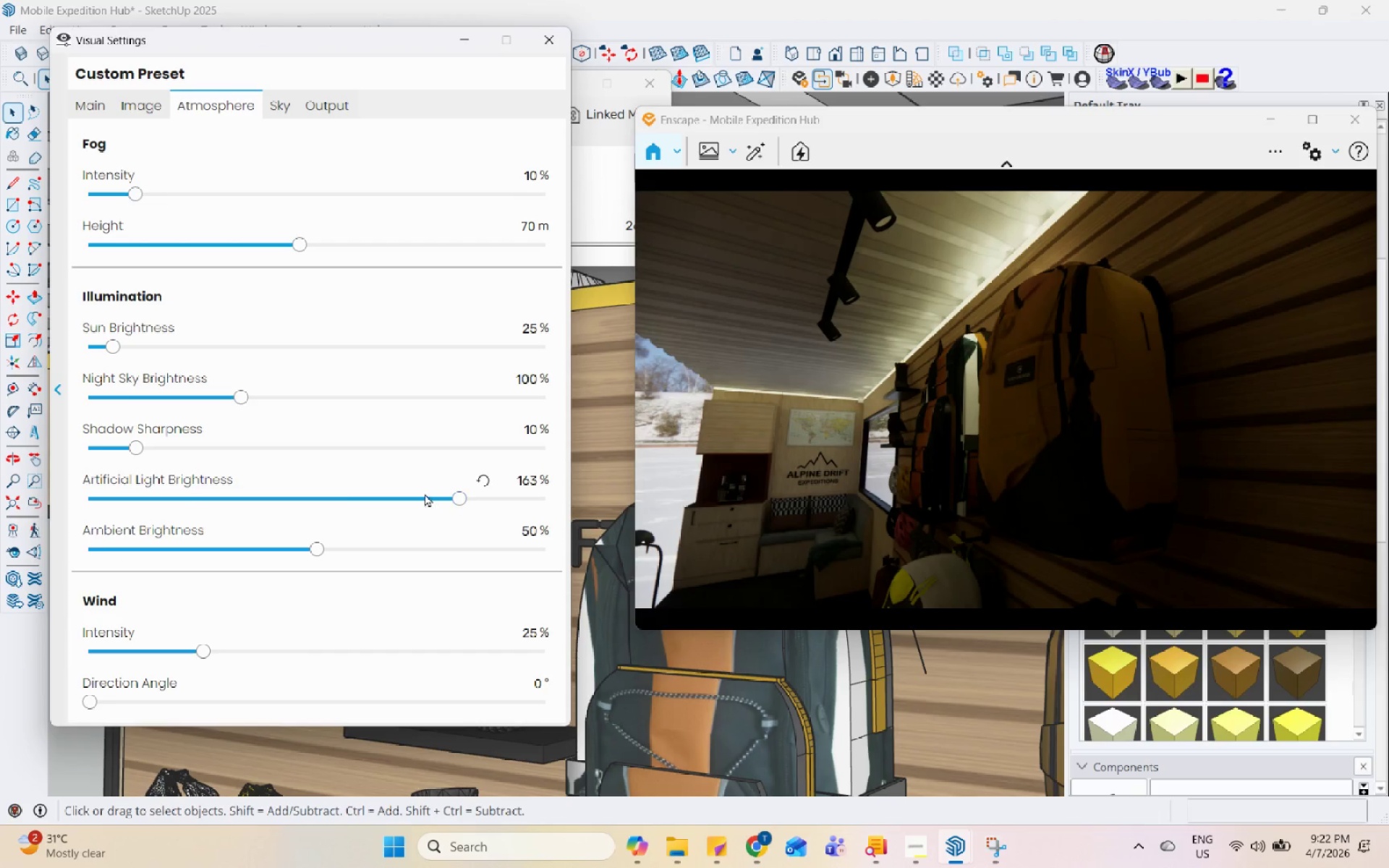 
left_click([336, 489])
 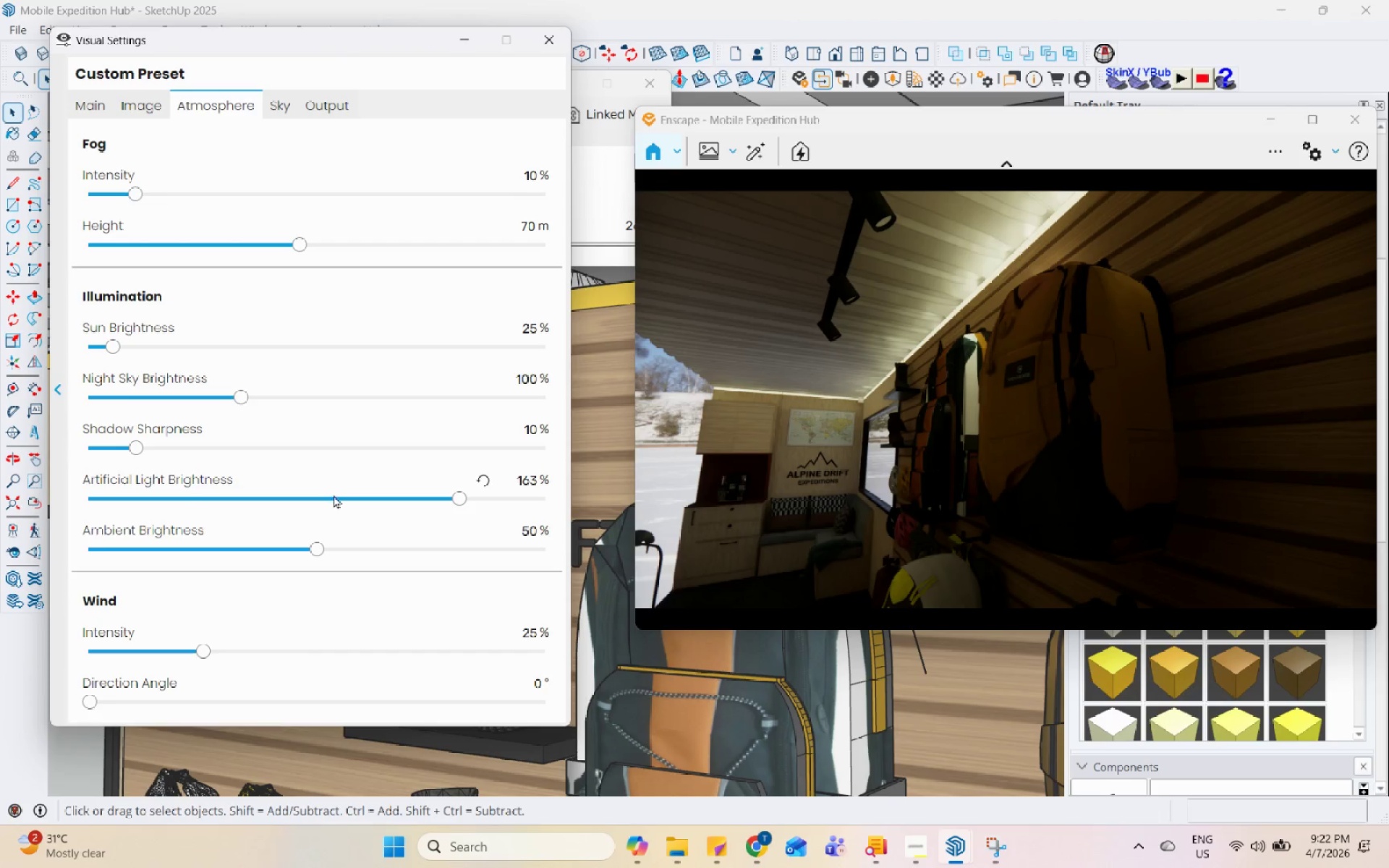 
left_click([381, 495])
 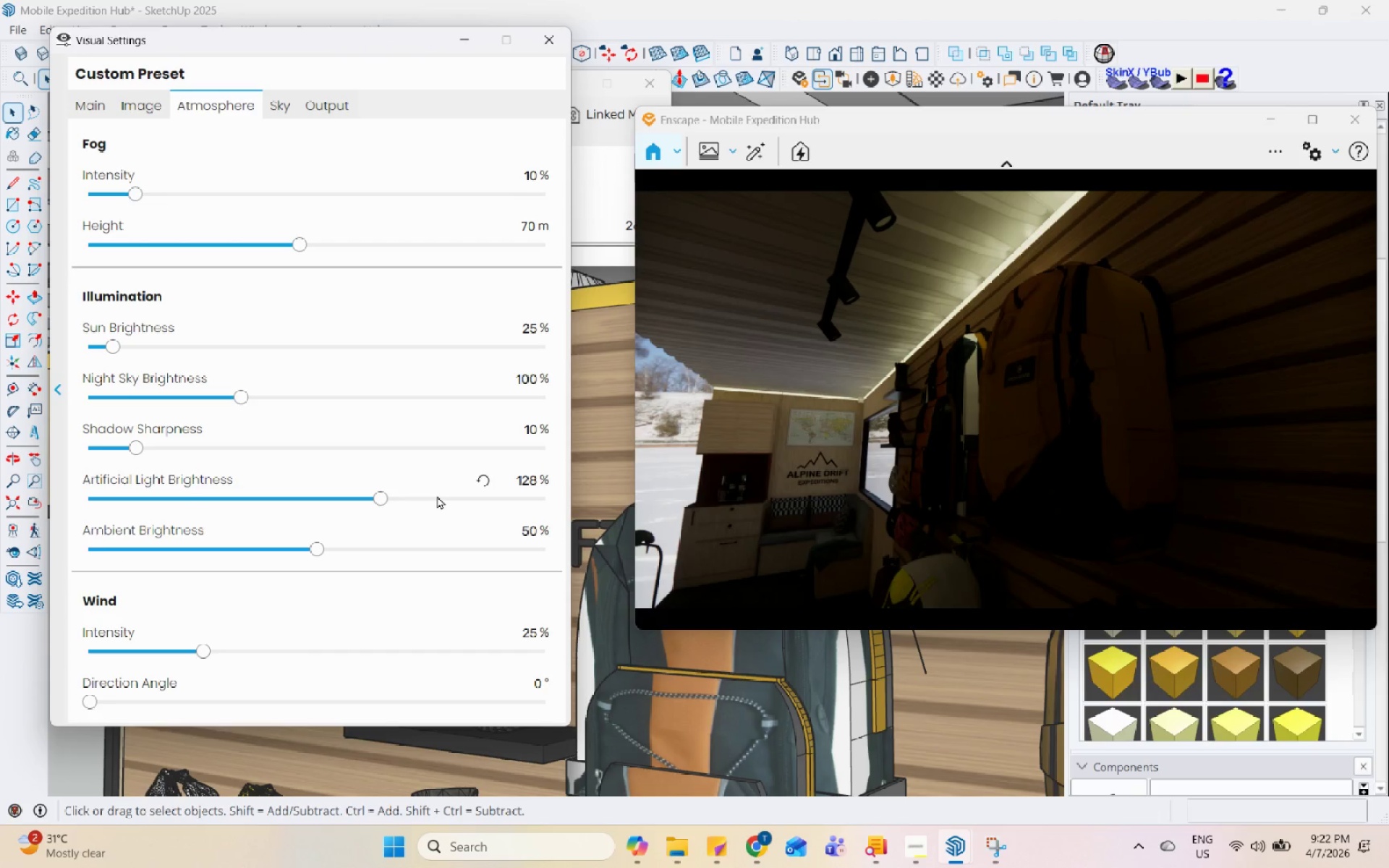 
left_click([437, 495])
 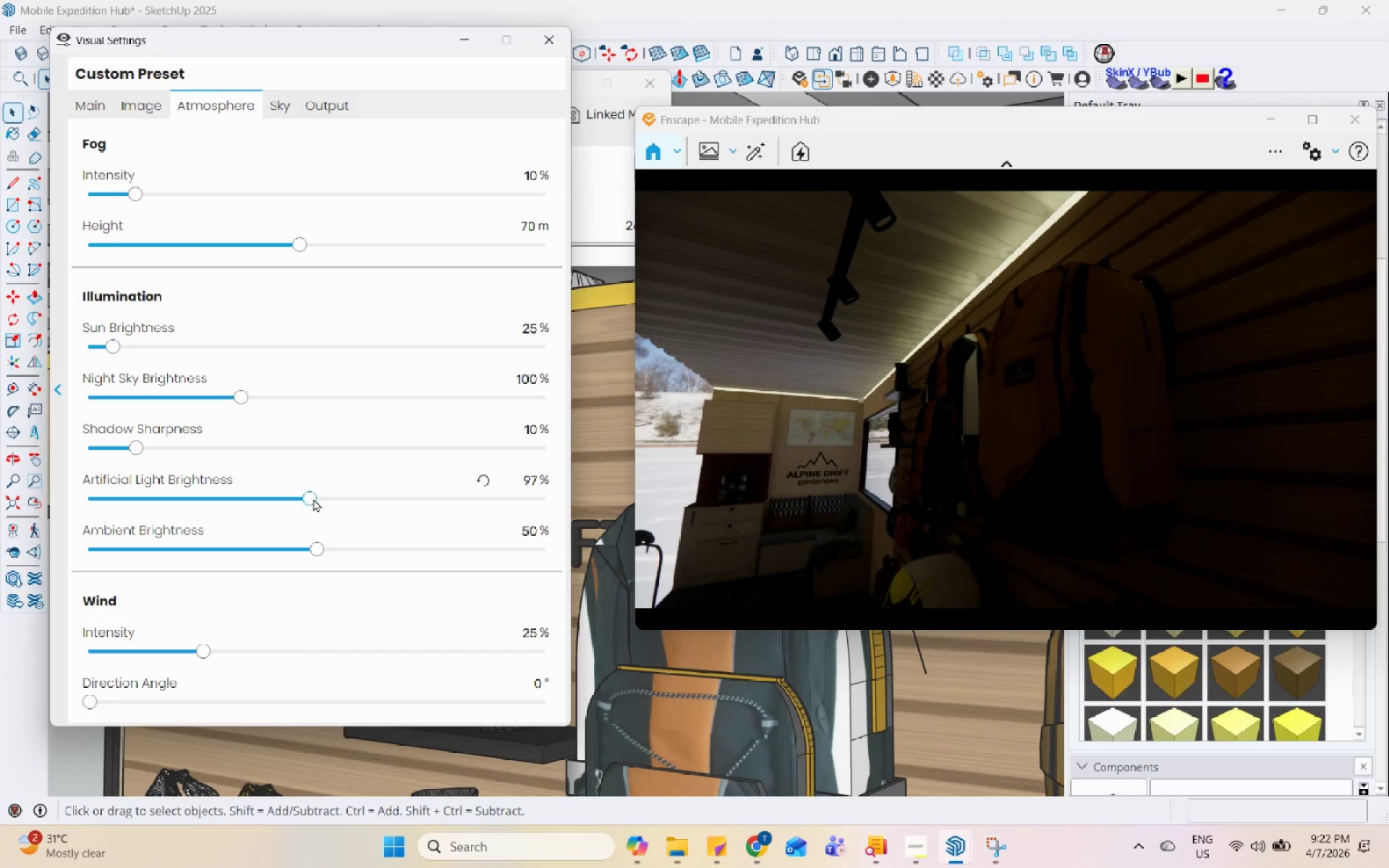 
left_click([403, 497])
 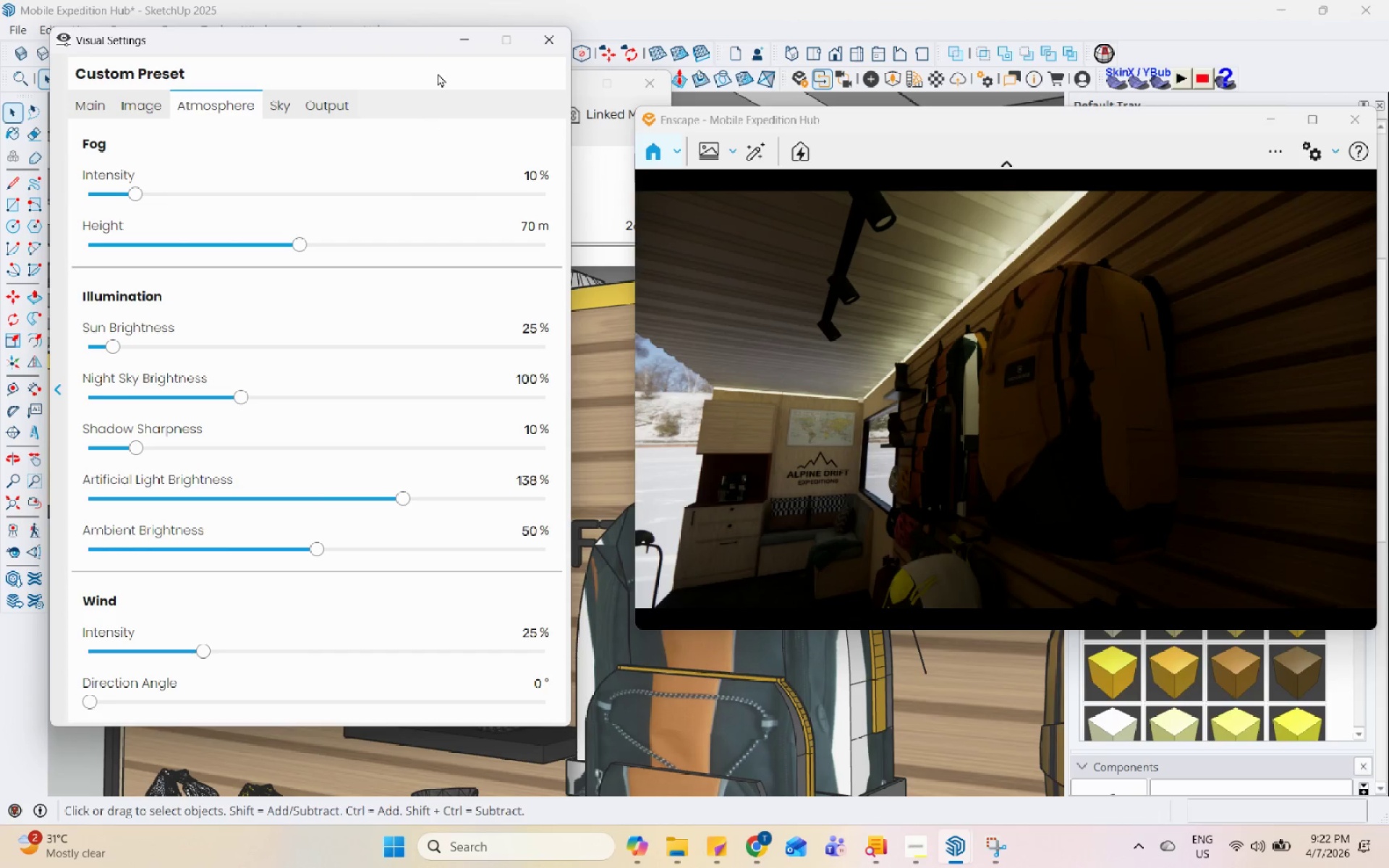 
left_click([452, 48])
 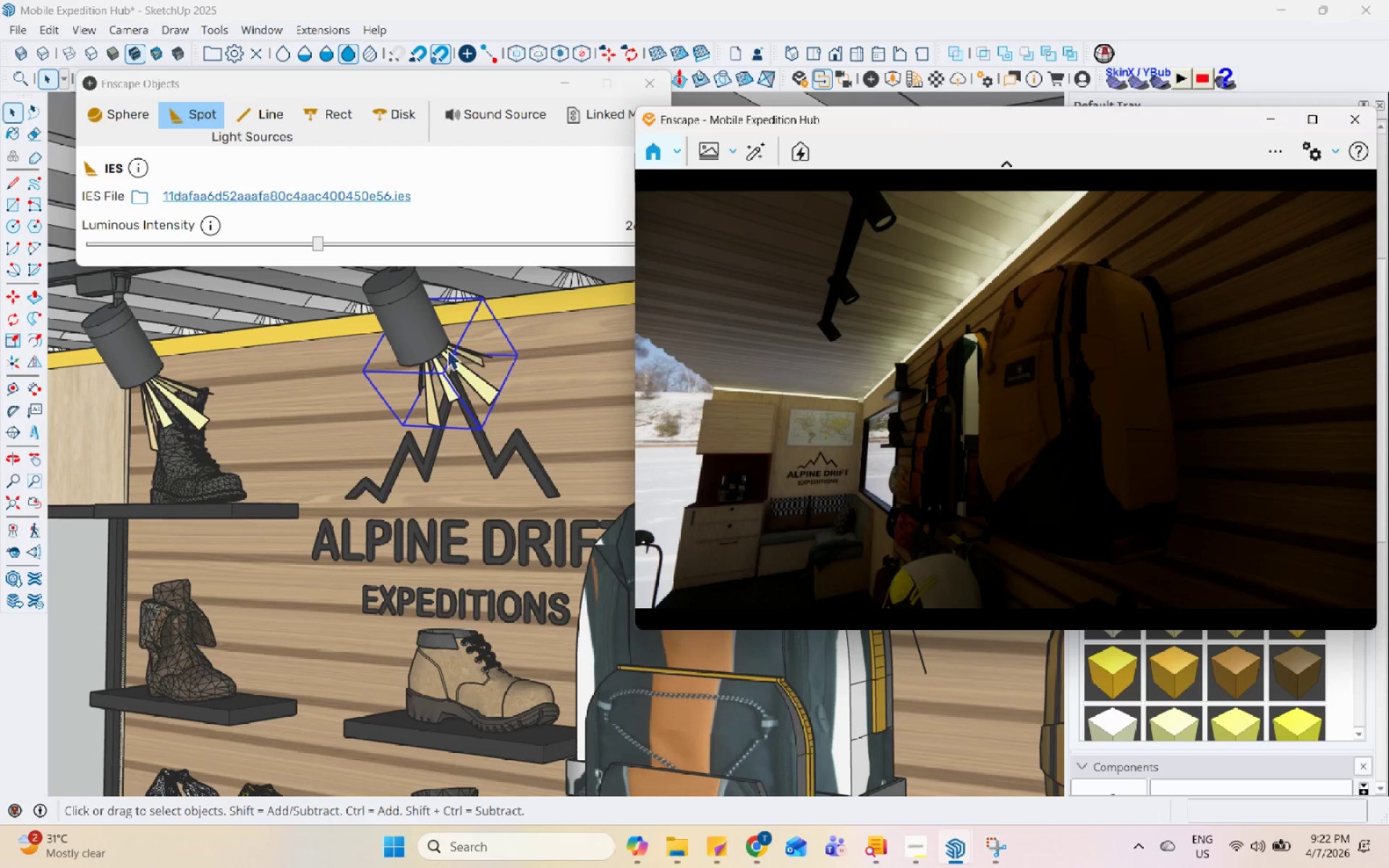 
scroll: coordinate [436, 392], scroll_direction: down, amount: 3.0
 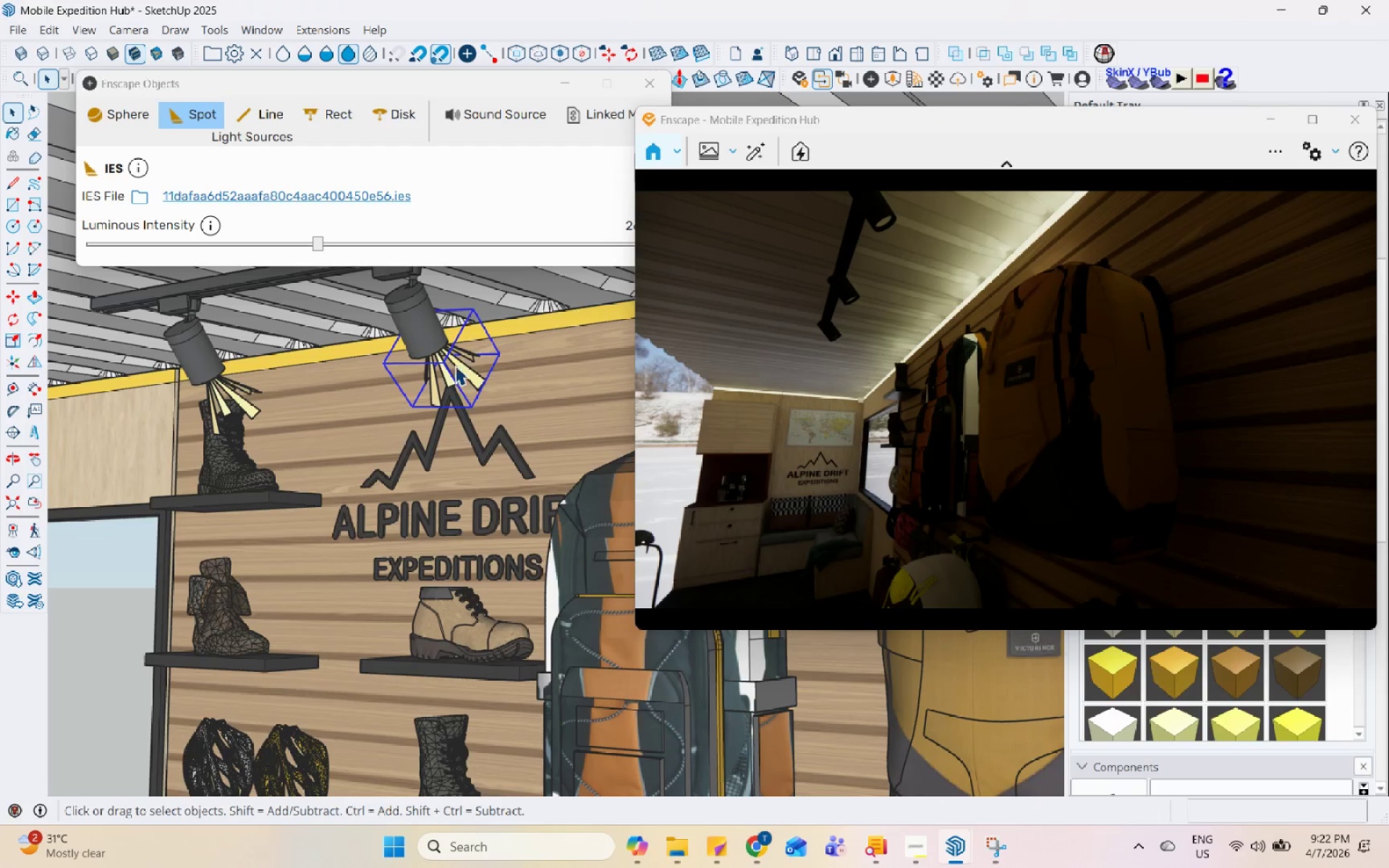 
double_click([463, 360])
 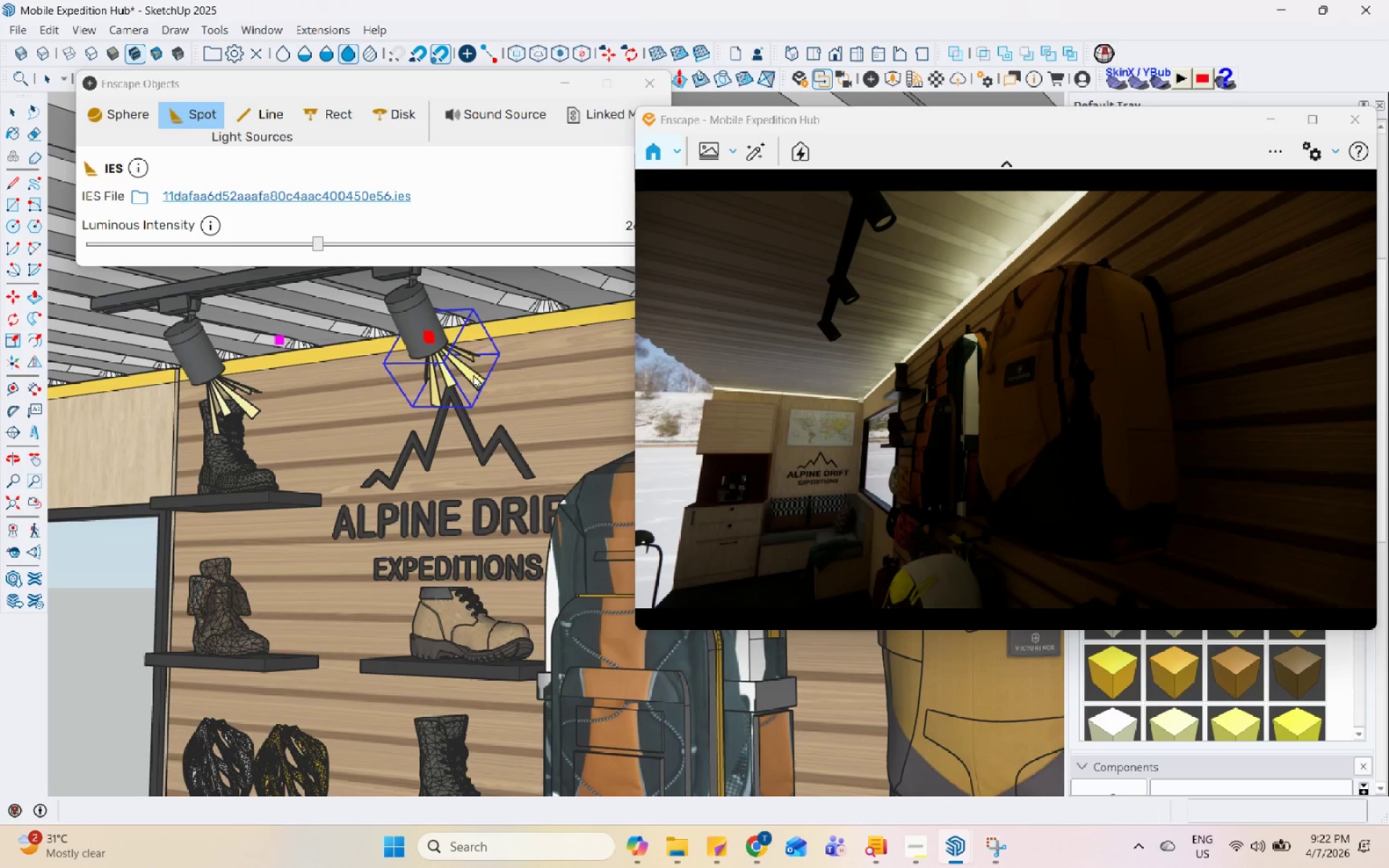 
scroll: coordinate [472, 375], scroll_direction: down, amount: 3.0
 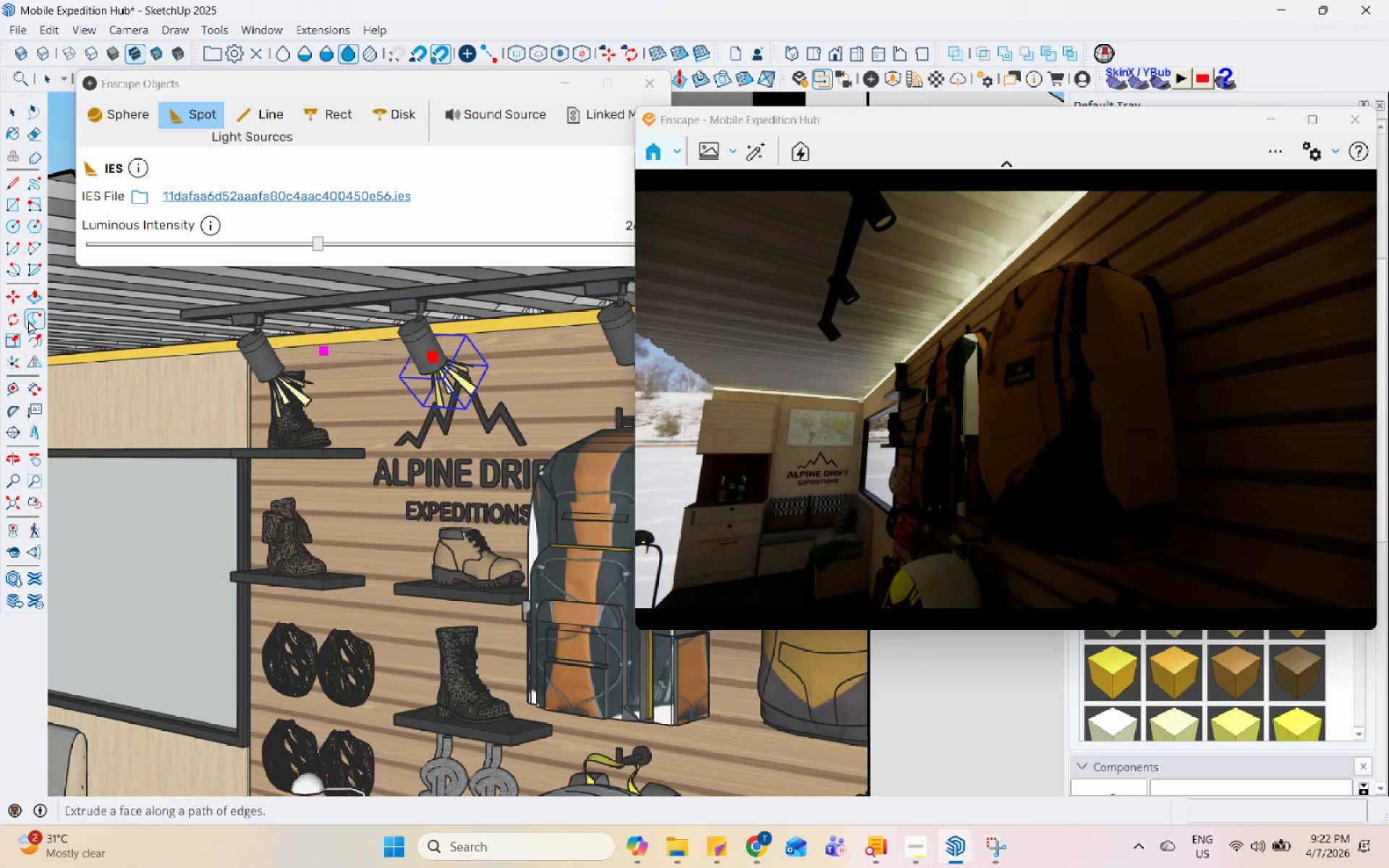 
scroll: coordinate [481, 354], scroll_direction: up, amount: 6.0
 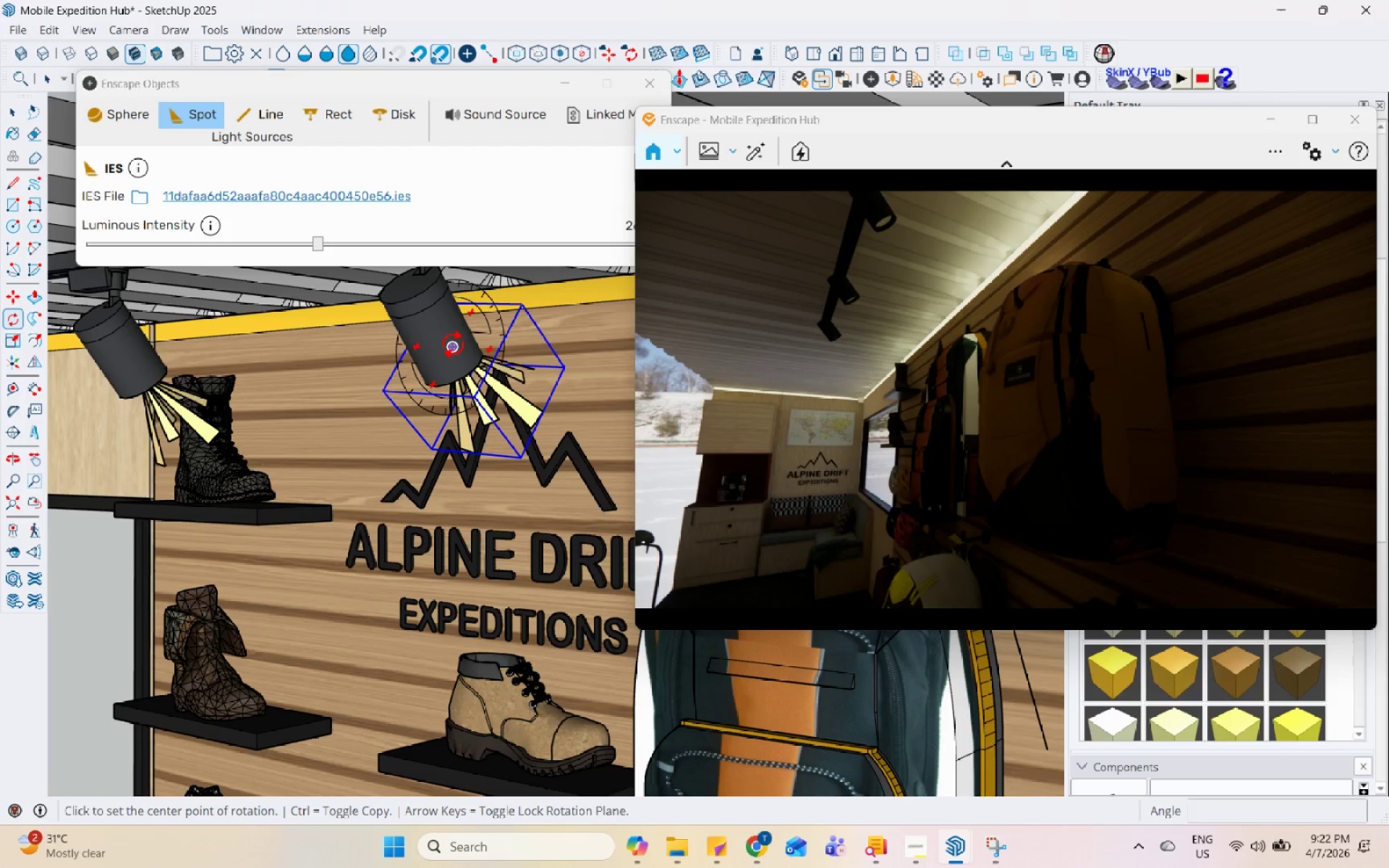 
left_click([453, 343])
 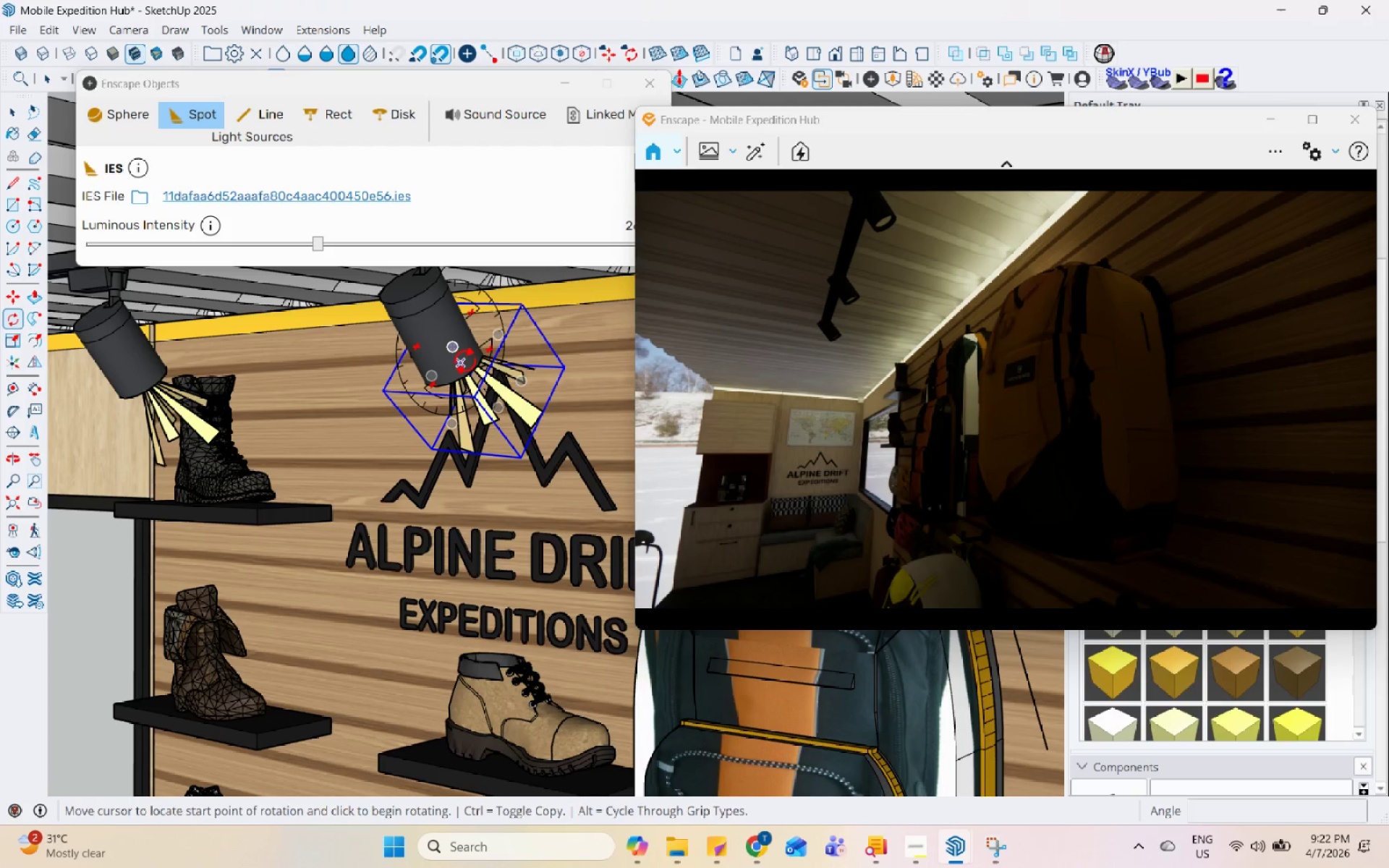 
left_click([465, 361])
 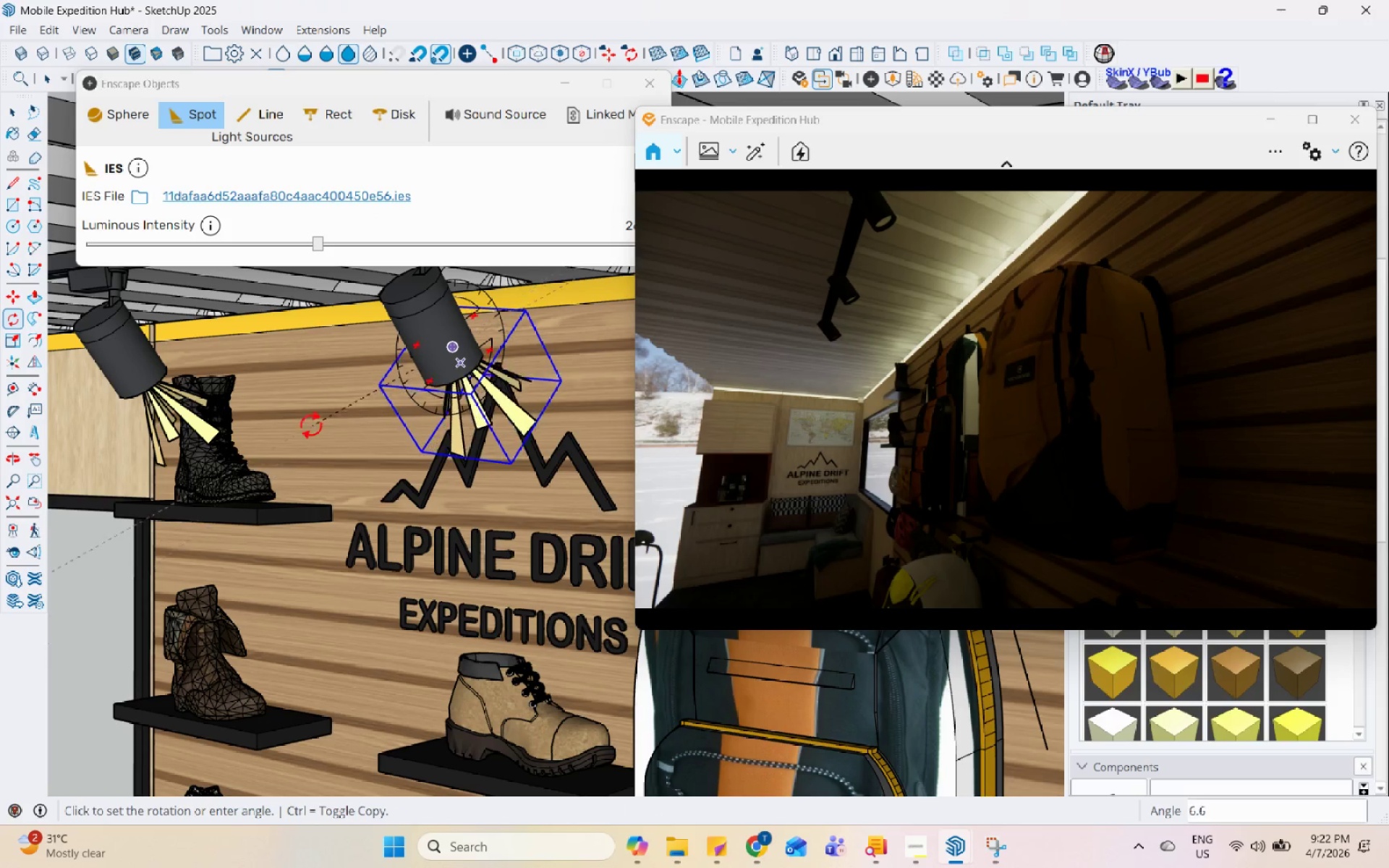 
left_click([297, 412])
 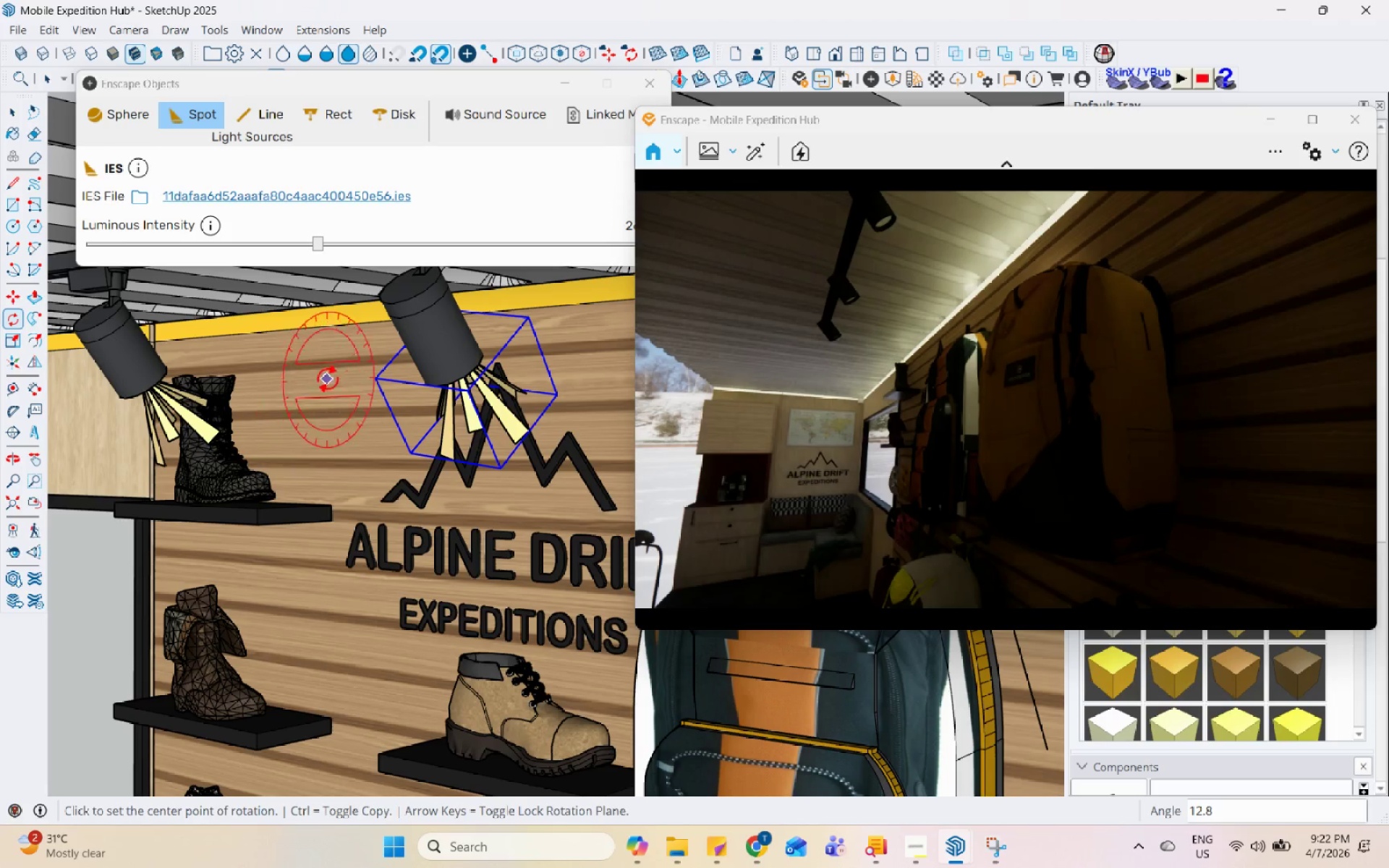 
scroll: coordinate [342, 375], scroll_direction: down, amount: 3.0
 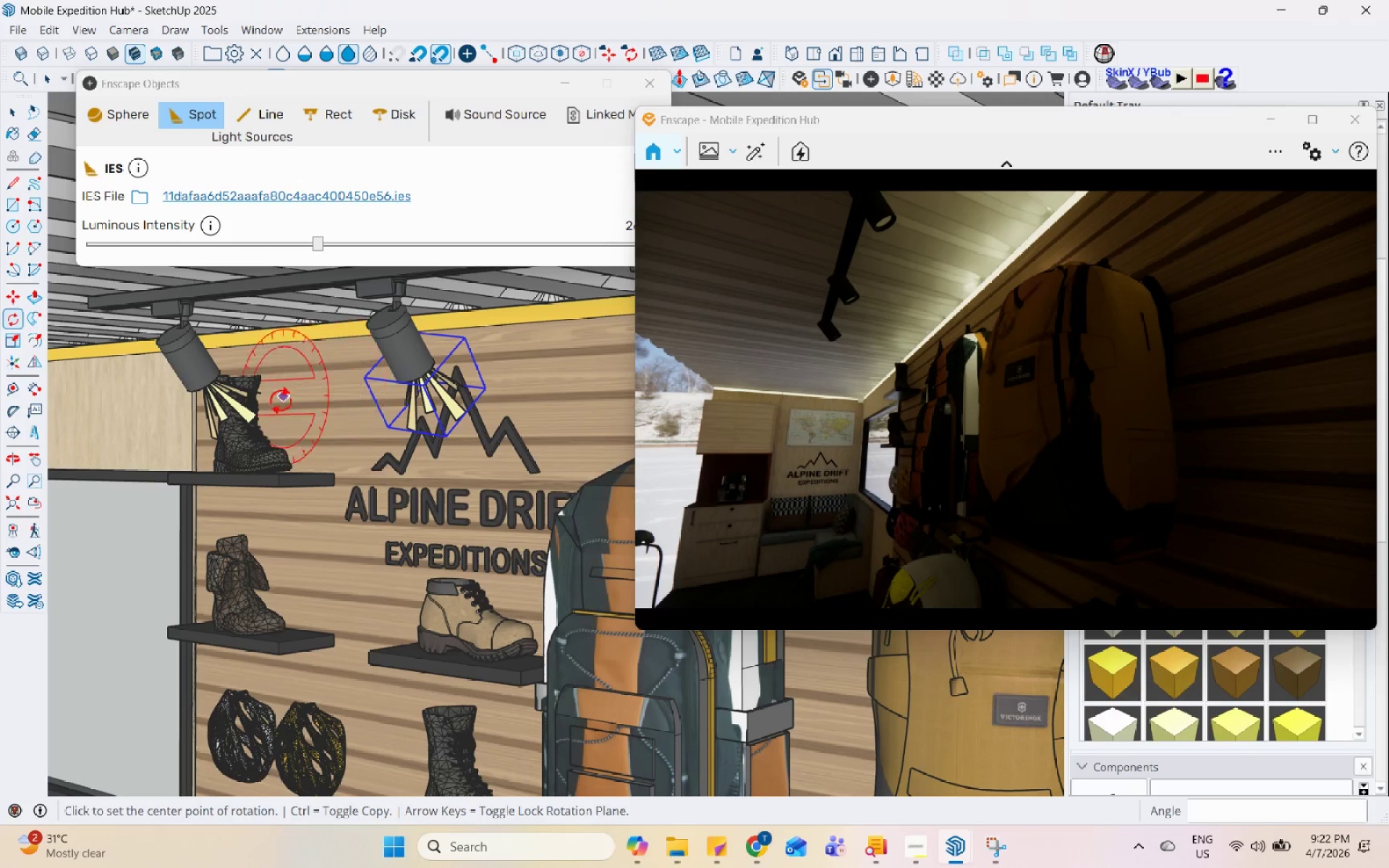 
key(Space)
 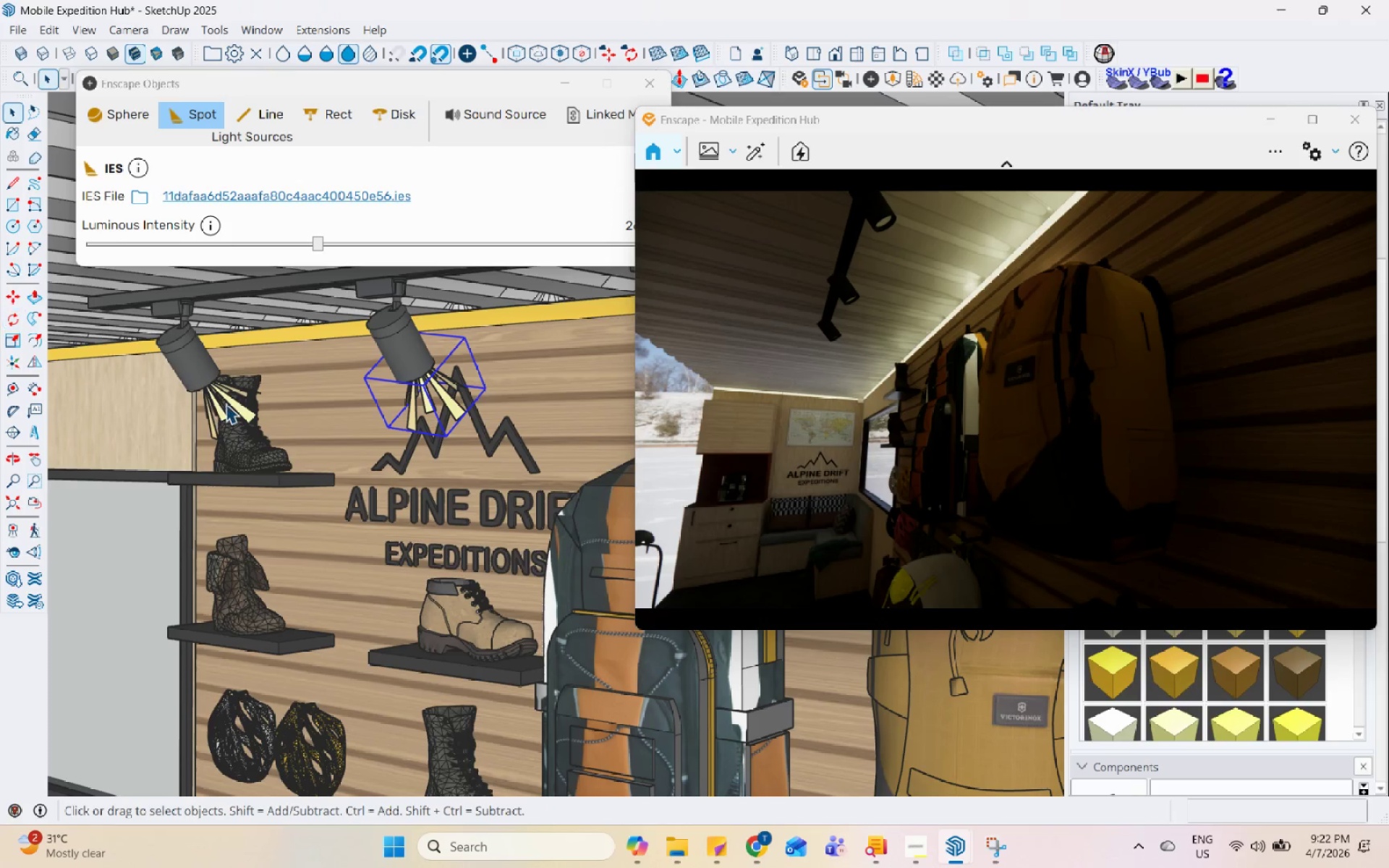 
left_click([227, 403])
 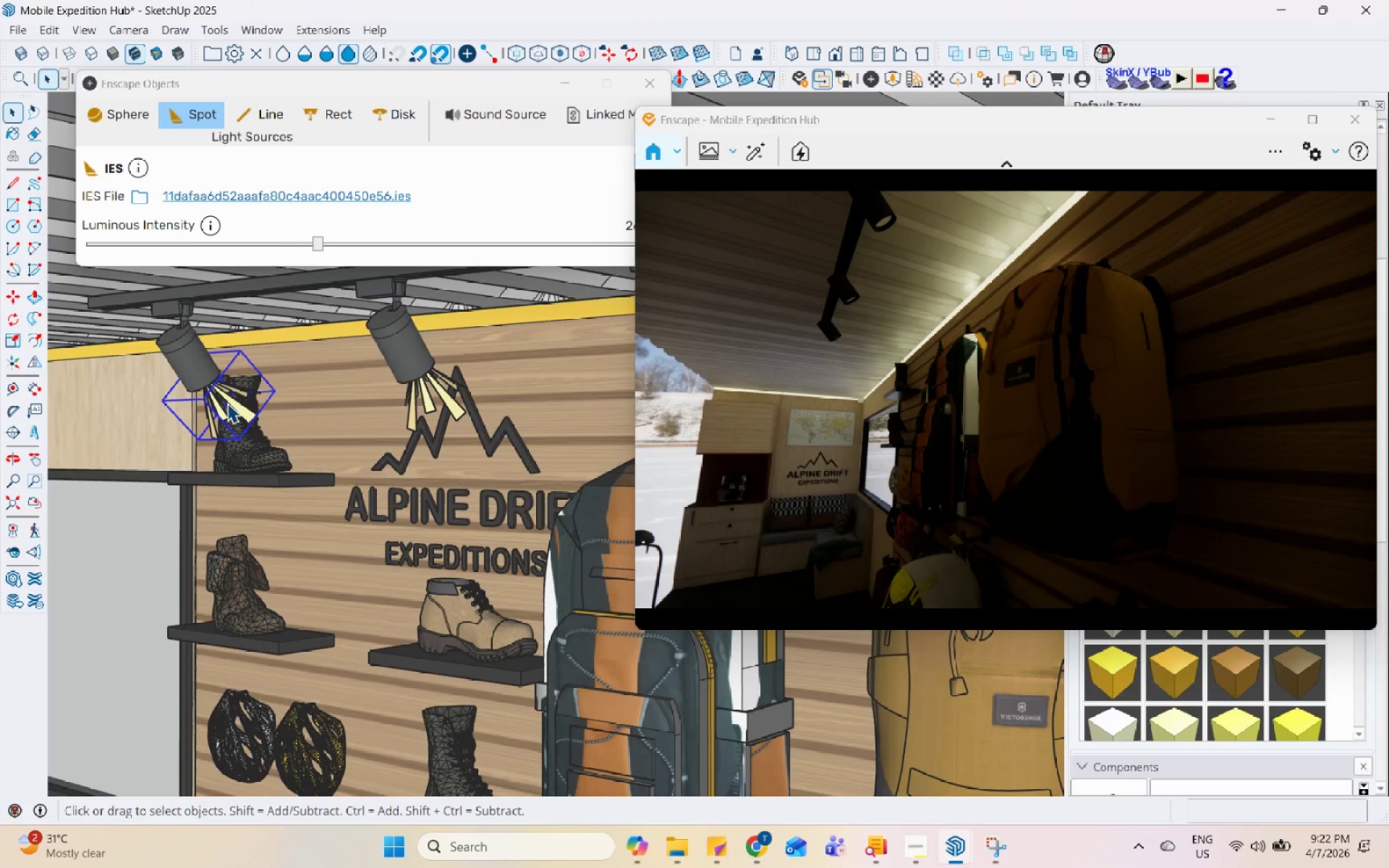 
scroll: coordinate [295, 334], scroll_direction: up, amount: 5.0
 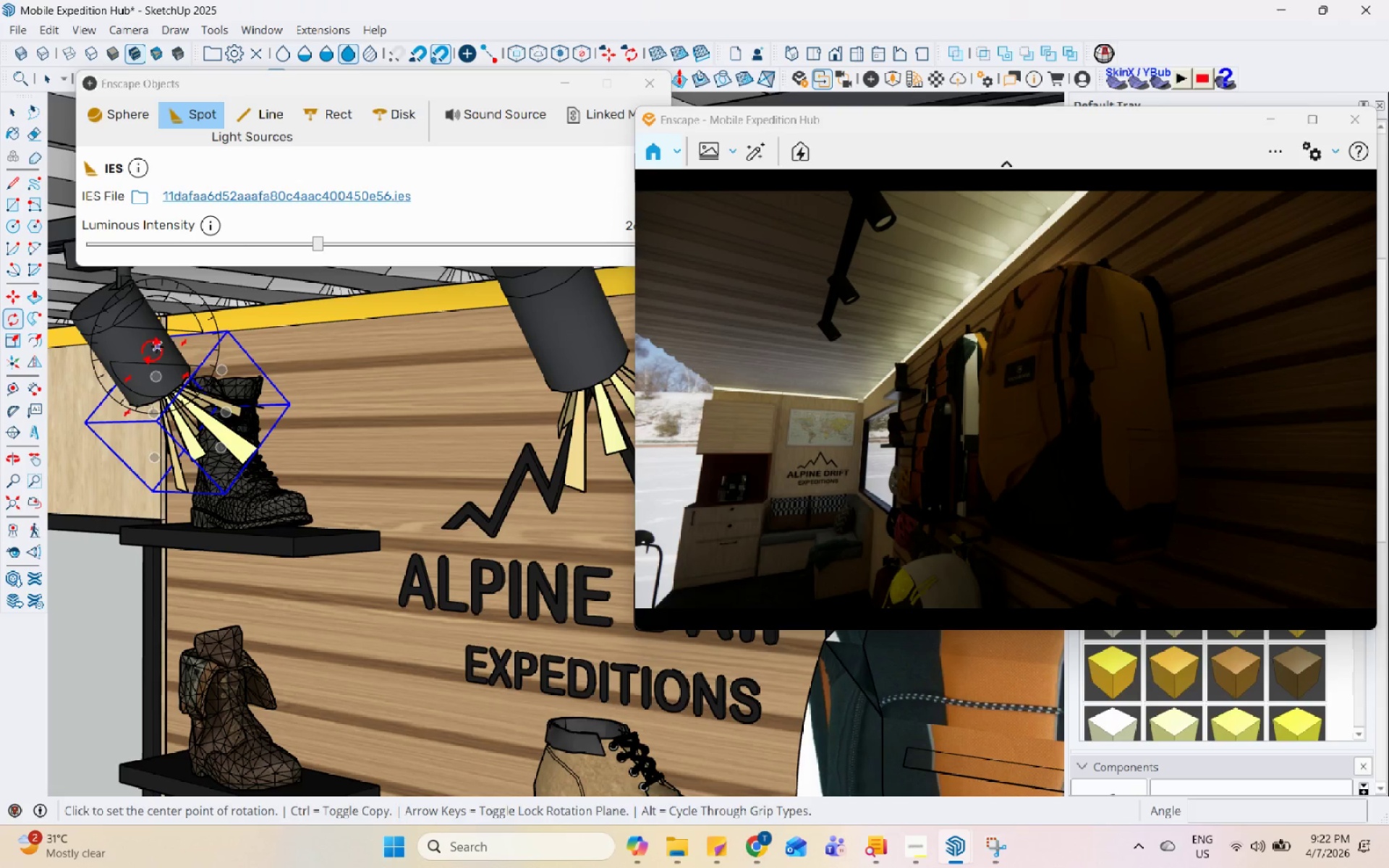 
left_click([150, 353])
 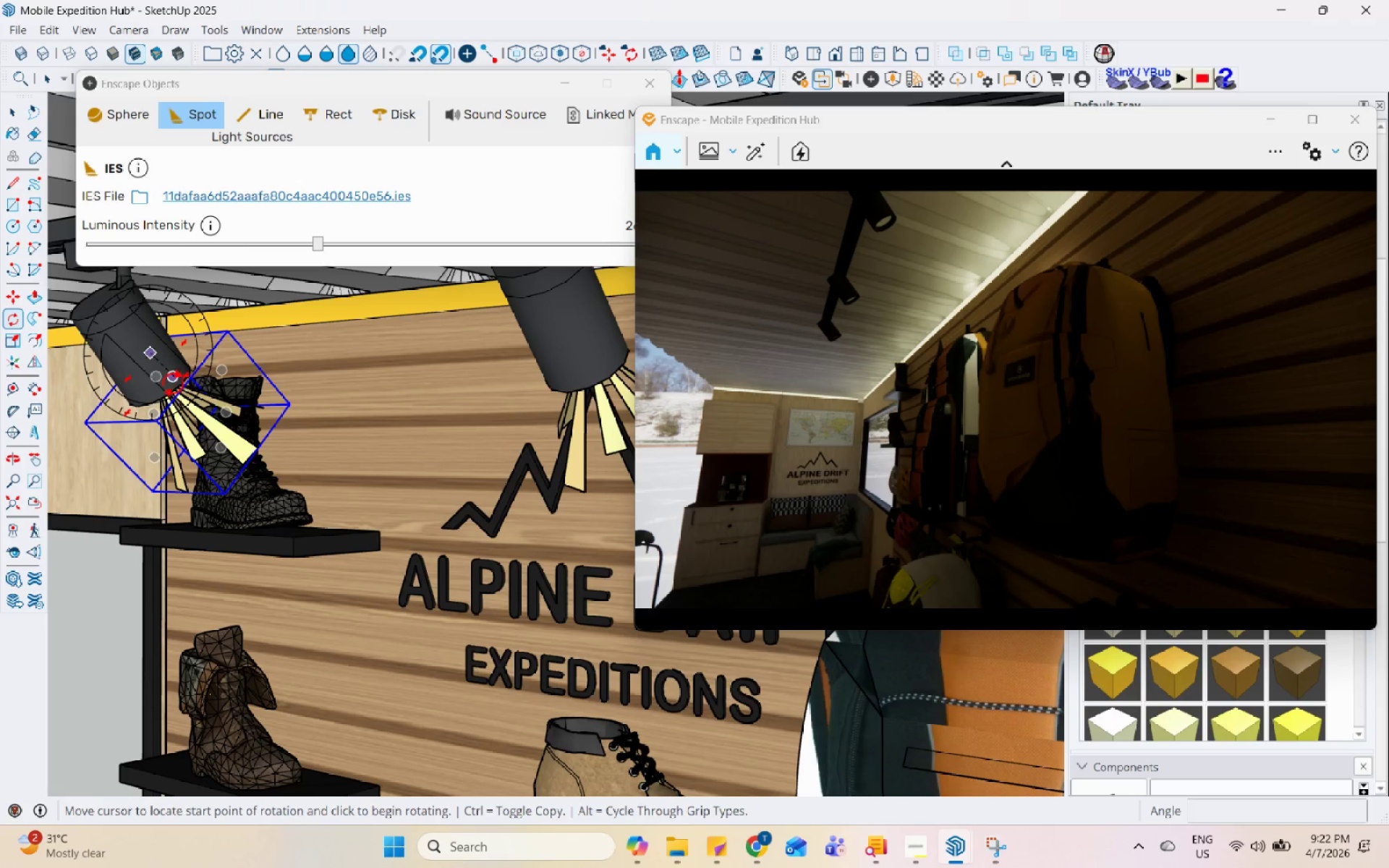 
left_click([171, 381])
 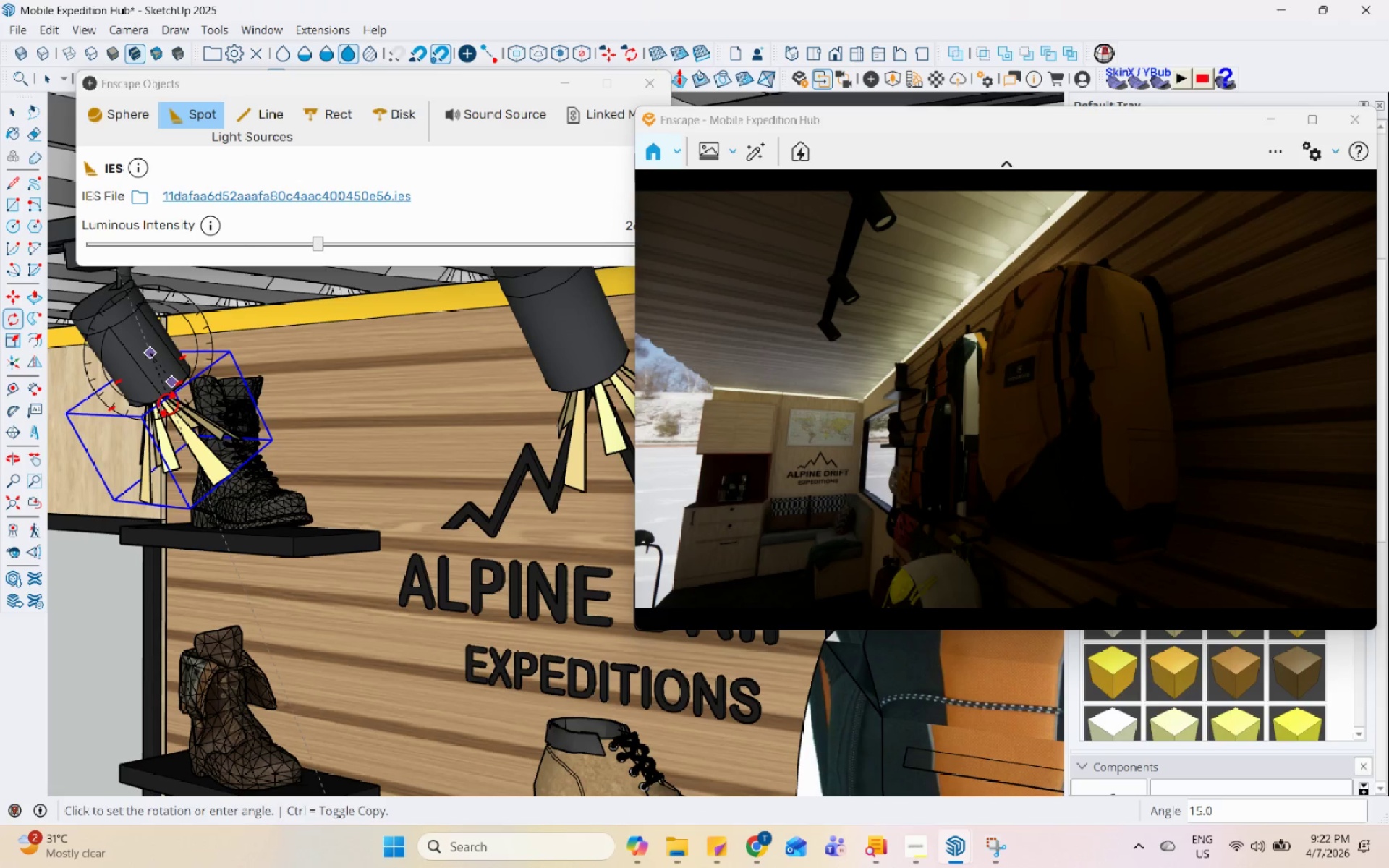 
left_click([168, 404])
 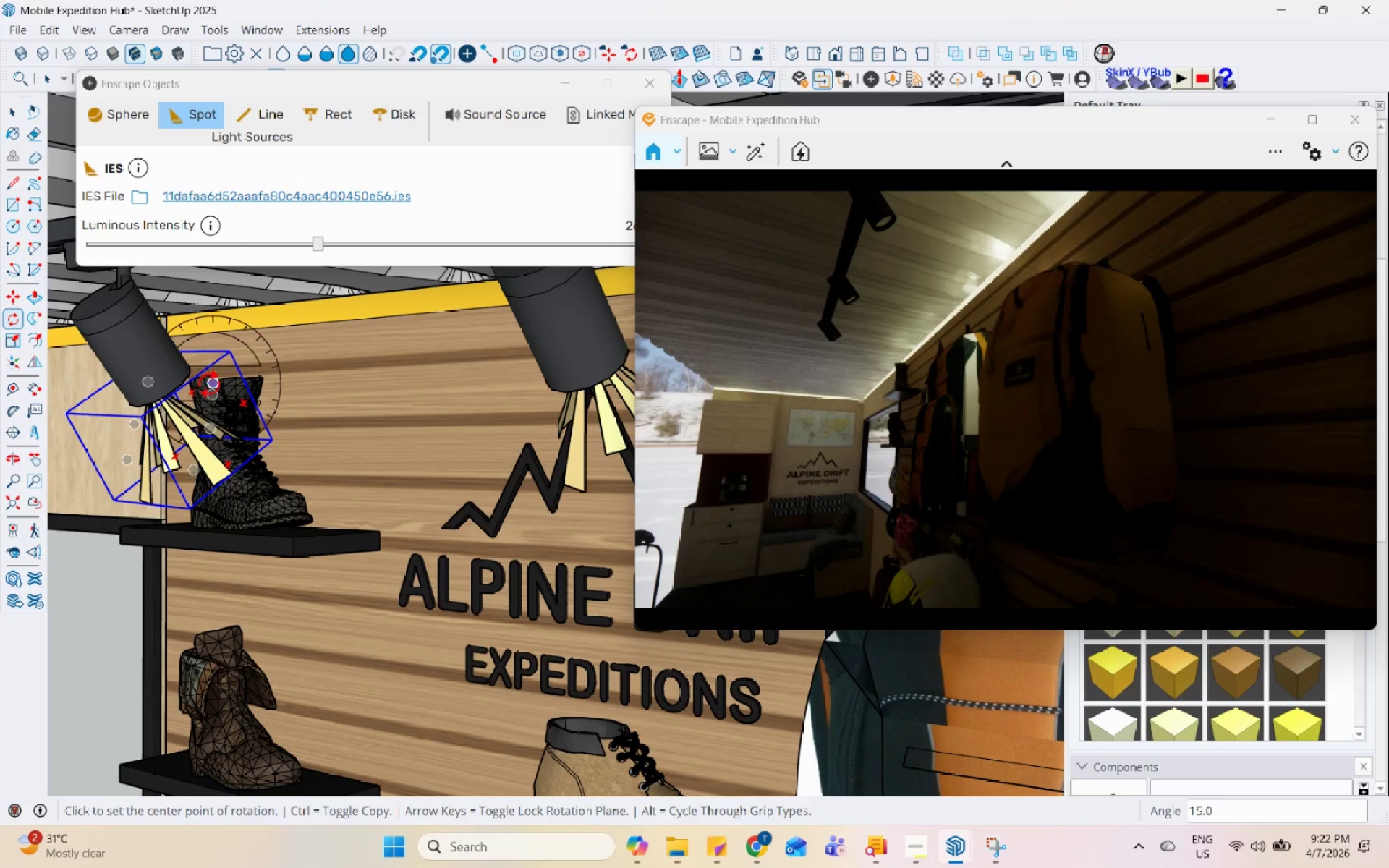 
key(Space)
 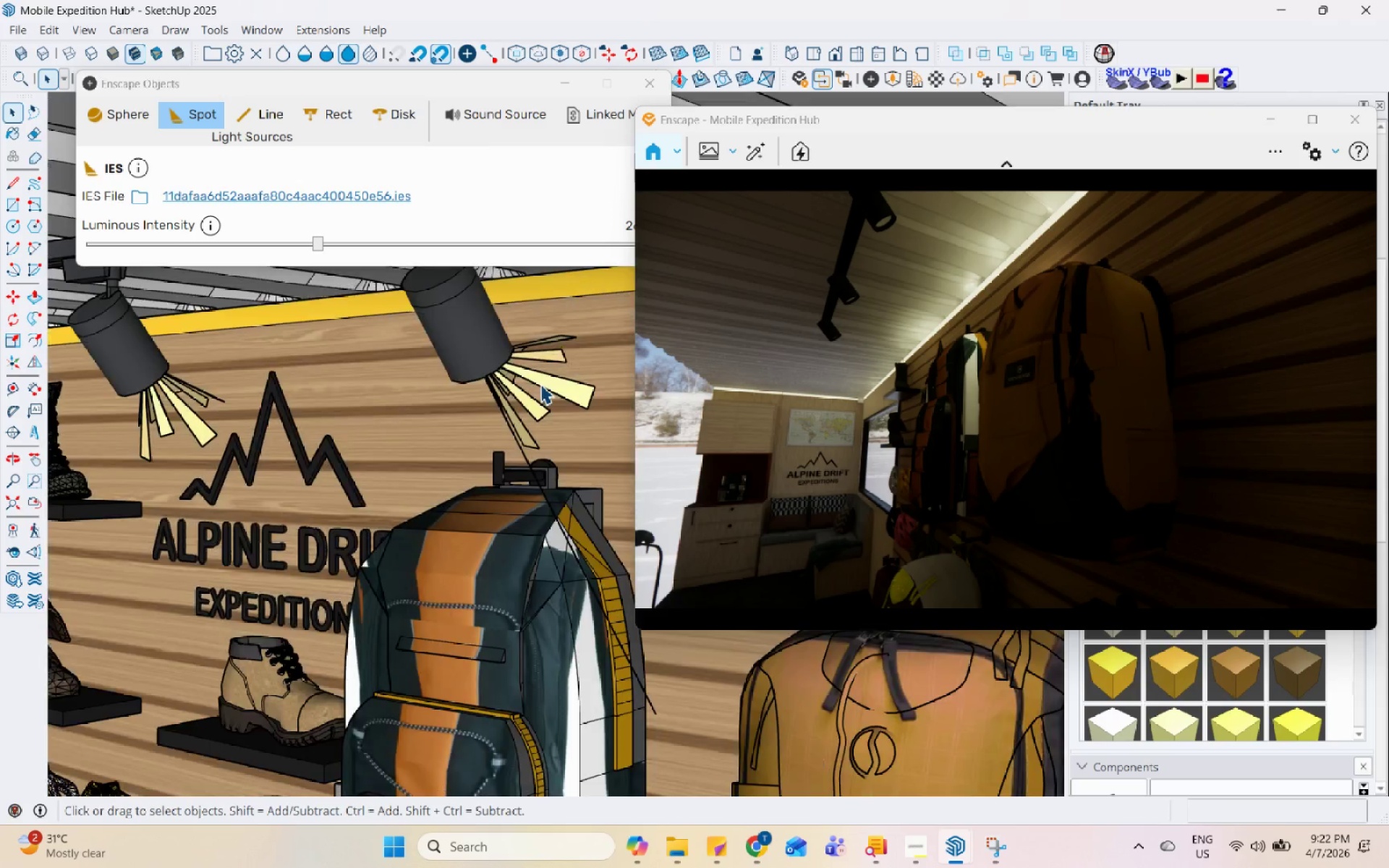 
left_click([541, 384])
 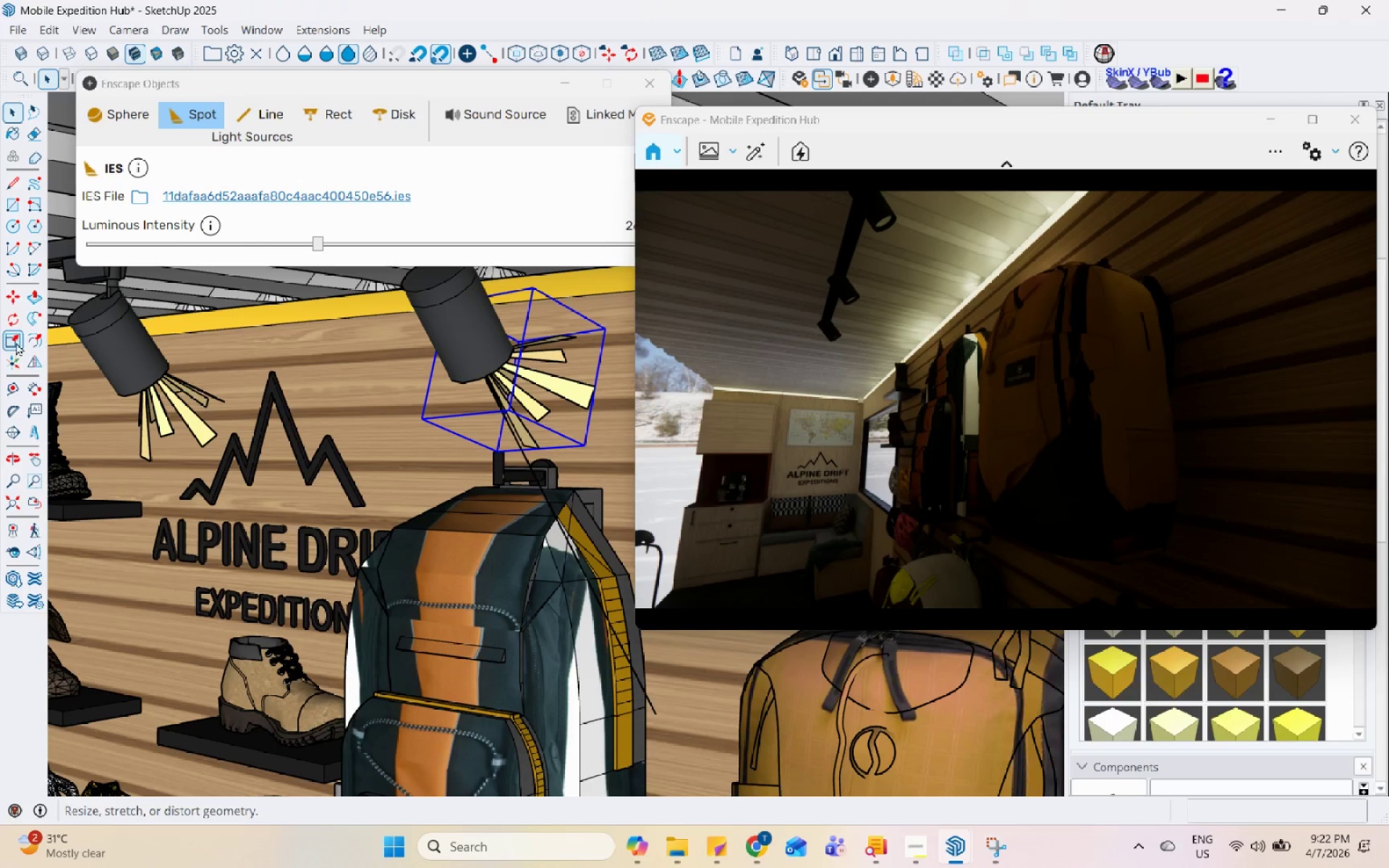 
scroll: coordinate [540, 384], scroll_direction: up, amount: 1.0
 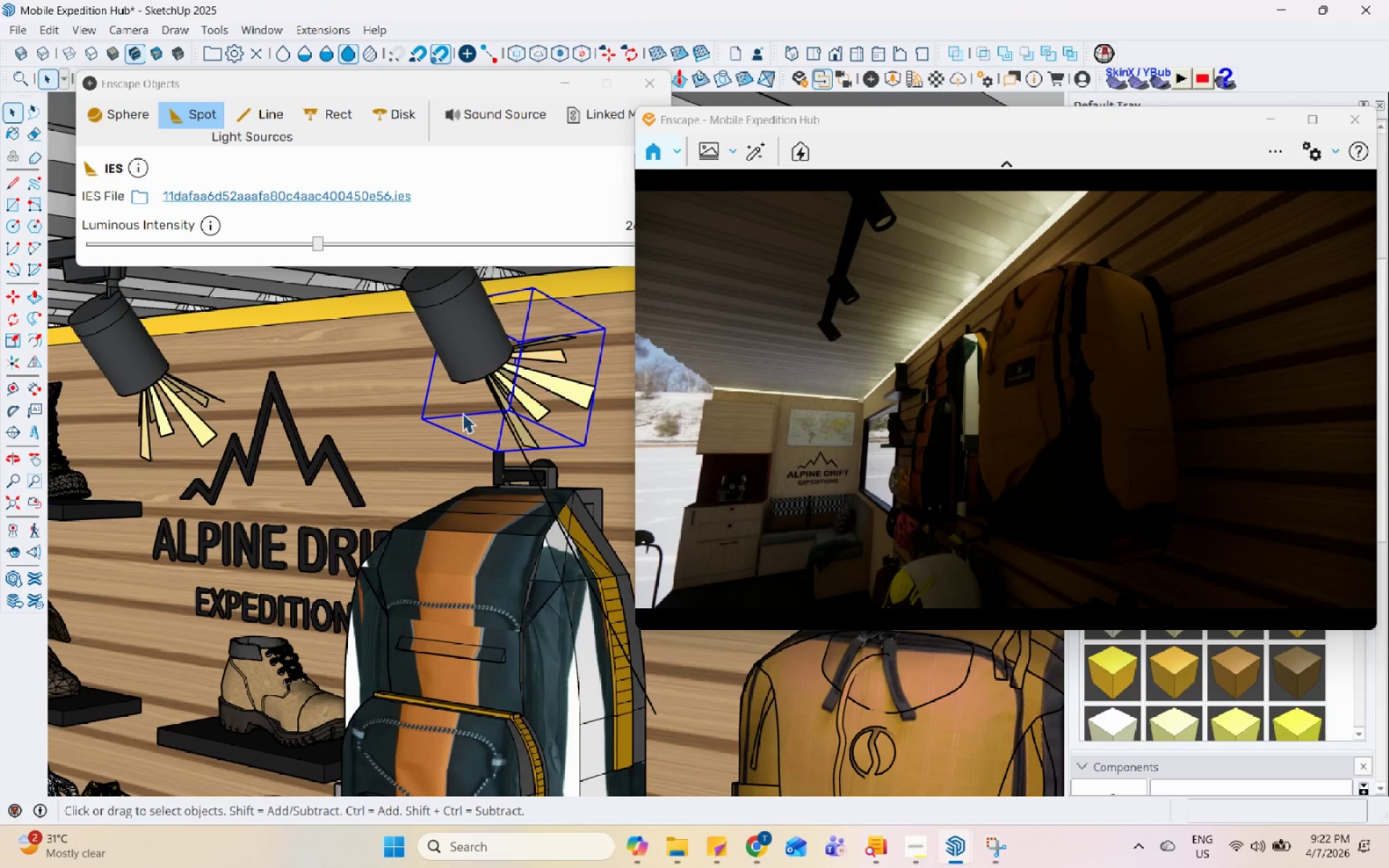 
left_click([12, 312])
 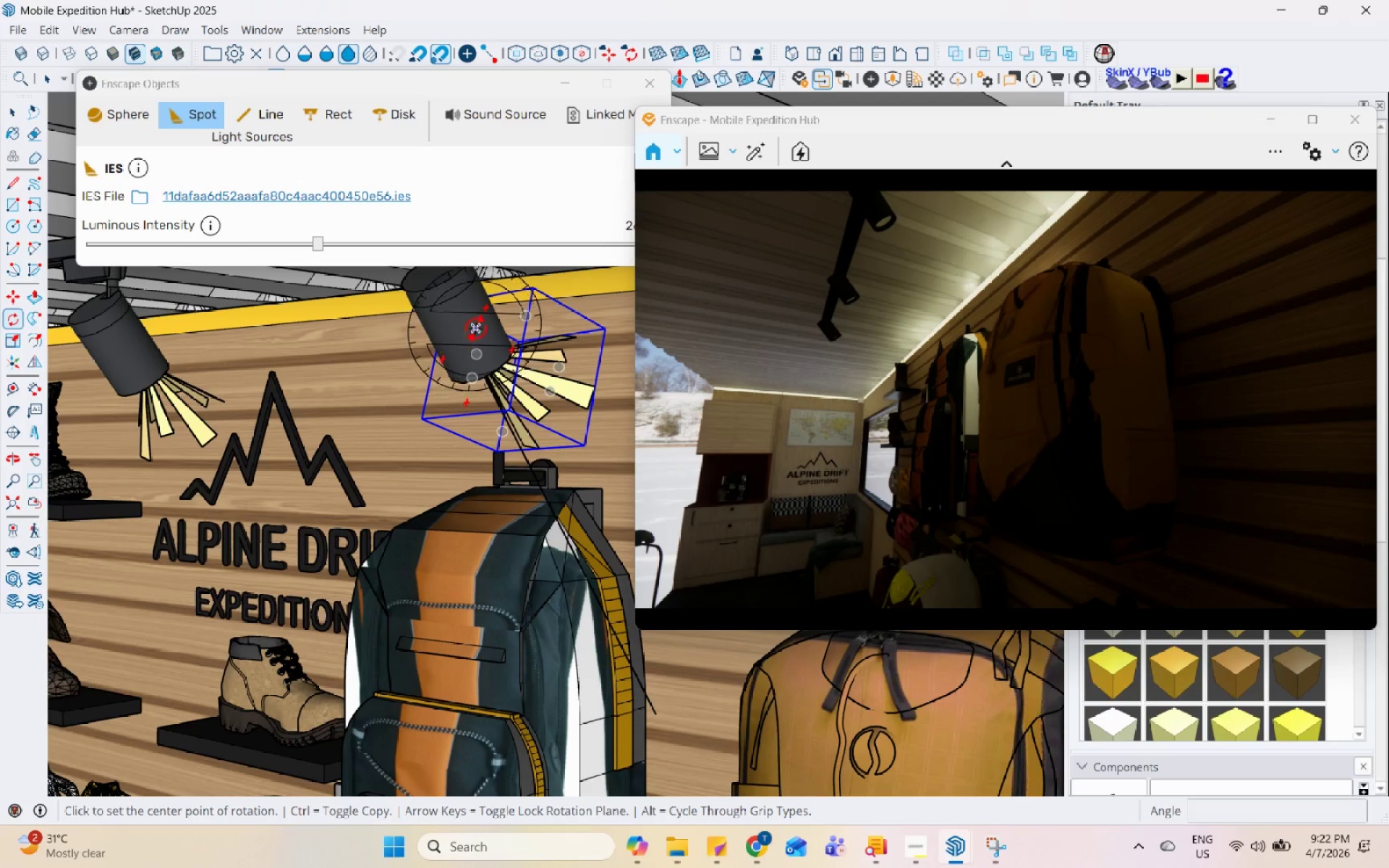 
left_click([480, 324])
 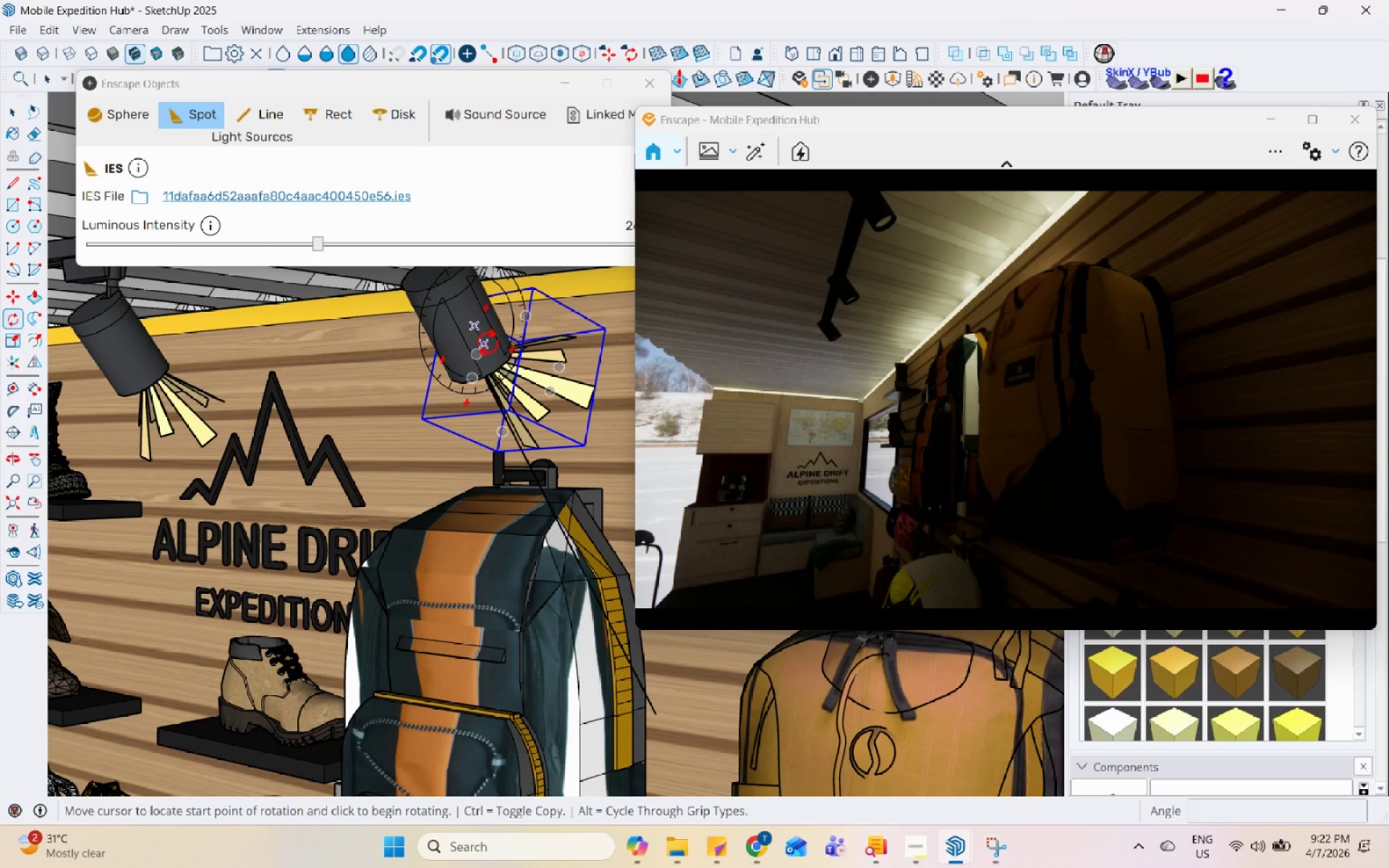 
left_click([493, 351])
 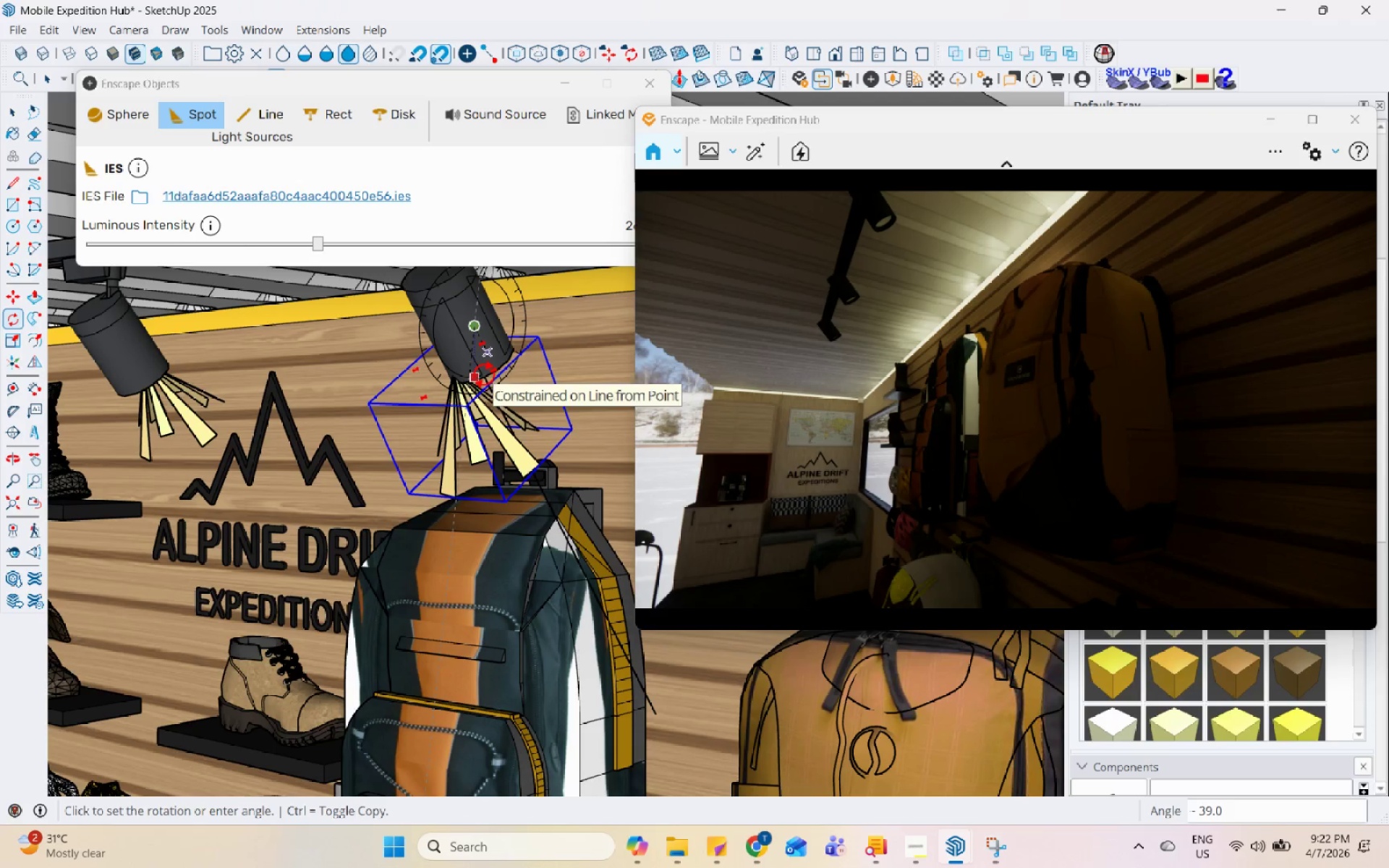 
left_click([485, 373])
 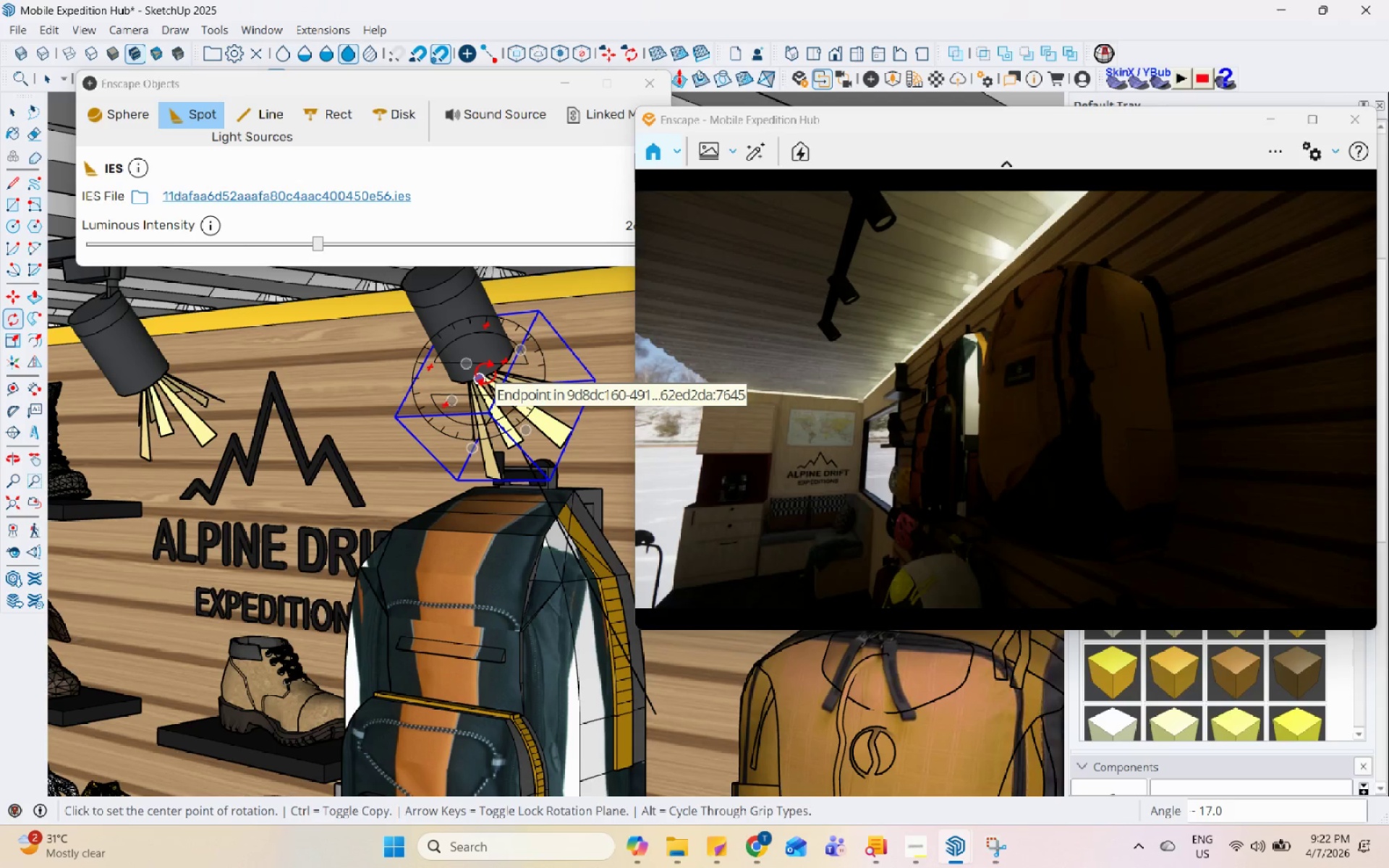 
scroll: coordinate [181, 383], scroll_direction: down, amount: 5.0
 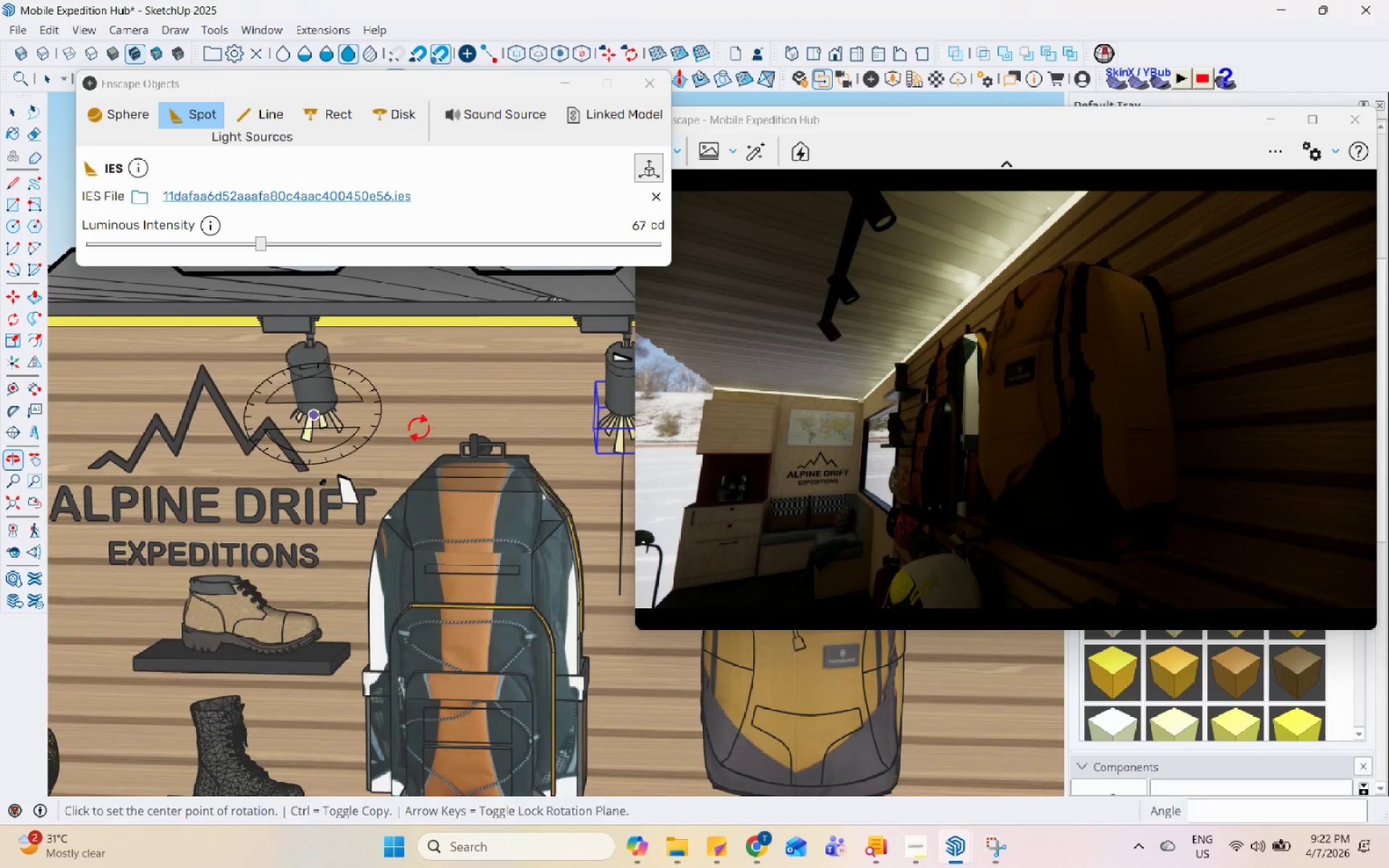 
double_click([470, 437])
 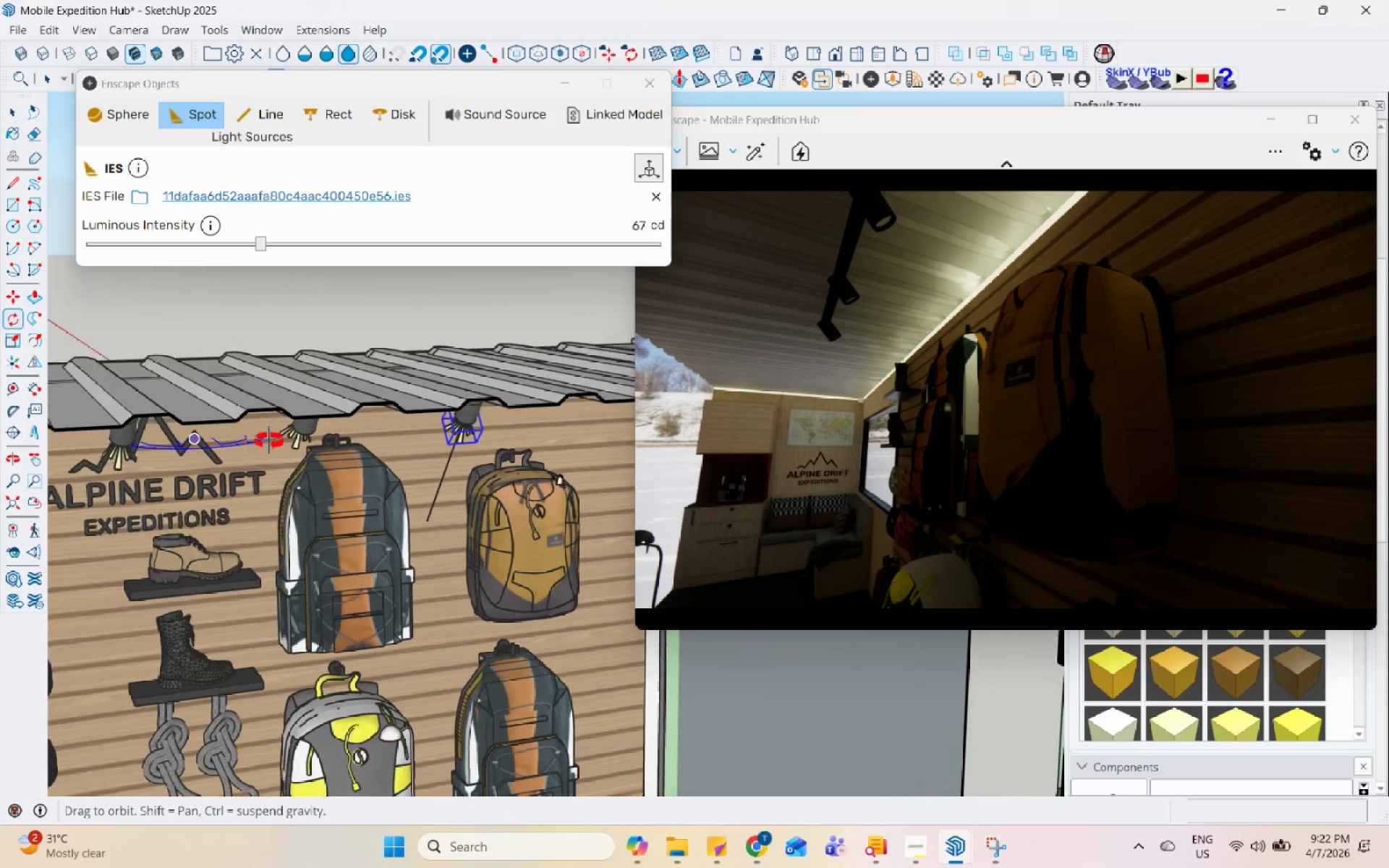 
scroll: coordinate [202, 432], scroll_direction: down, amount: 7.0
 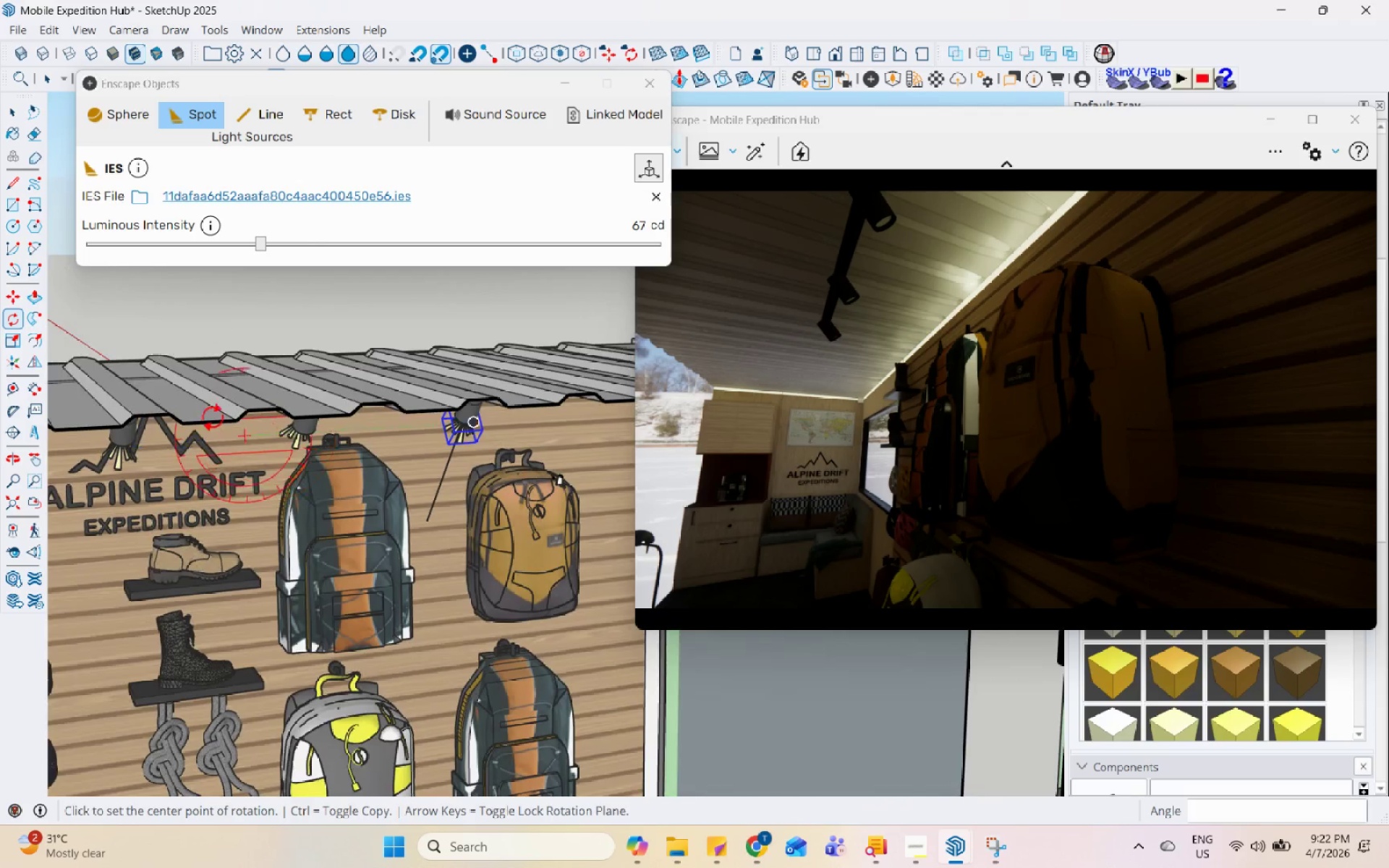 
key(Space)
 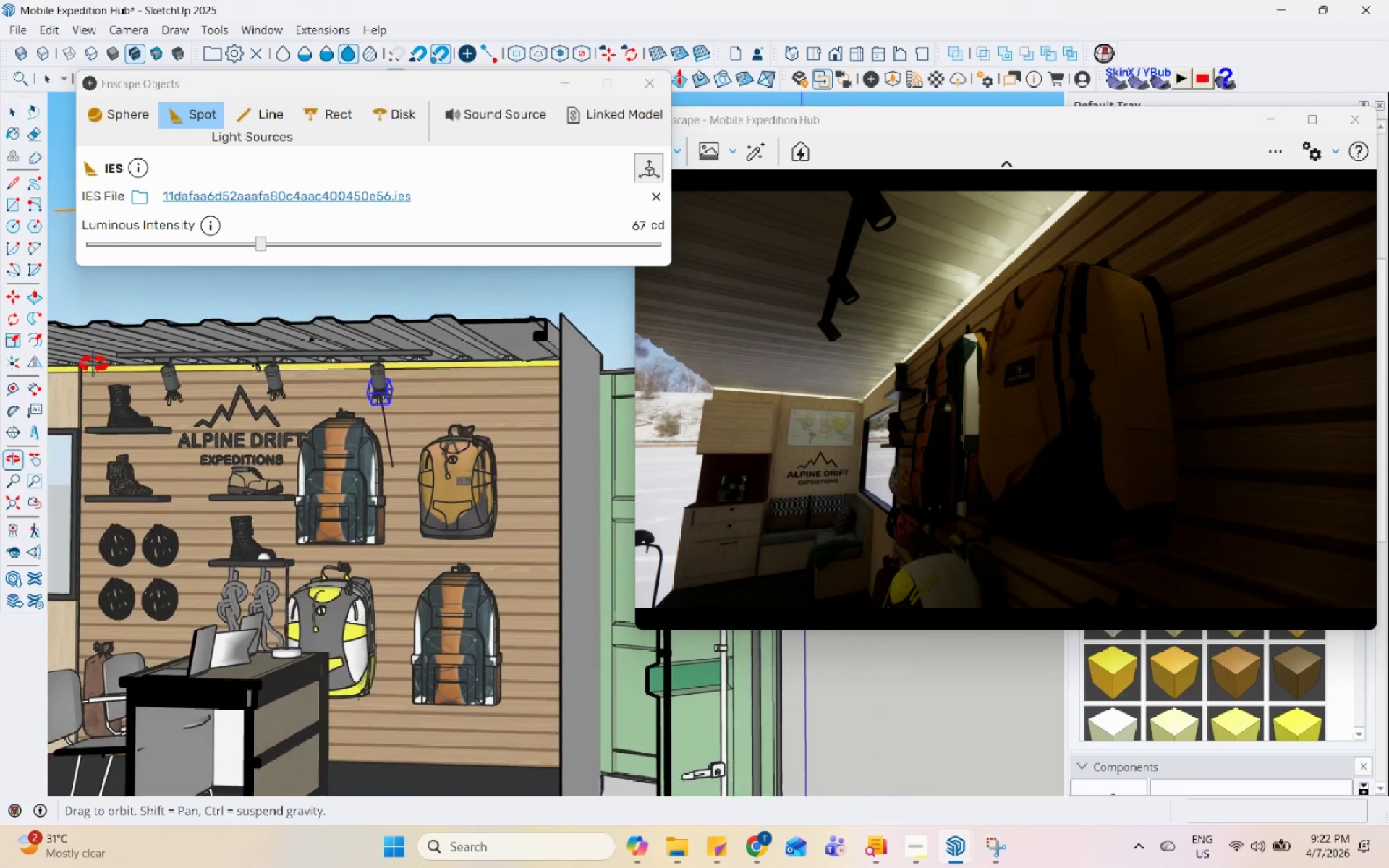 
scroll: coordinate [338, 358], scroll_direction: down, amount: 6.0
 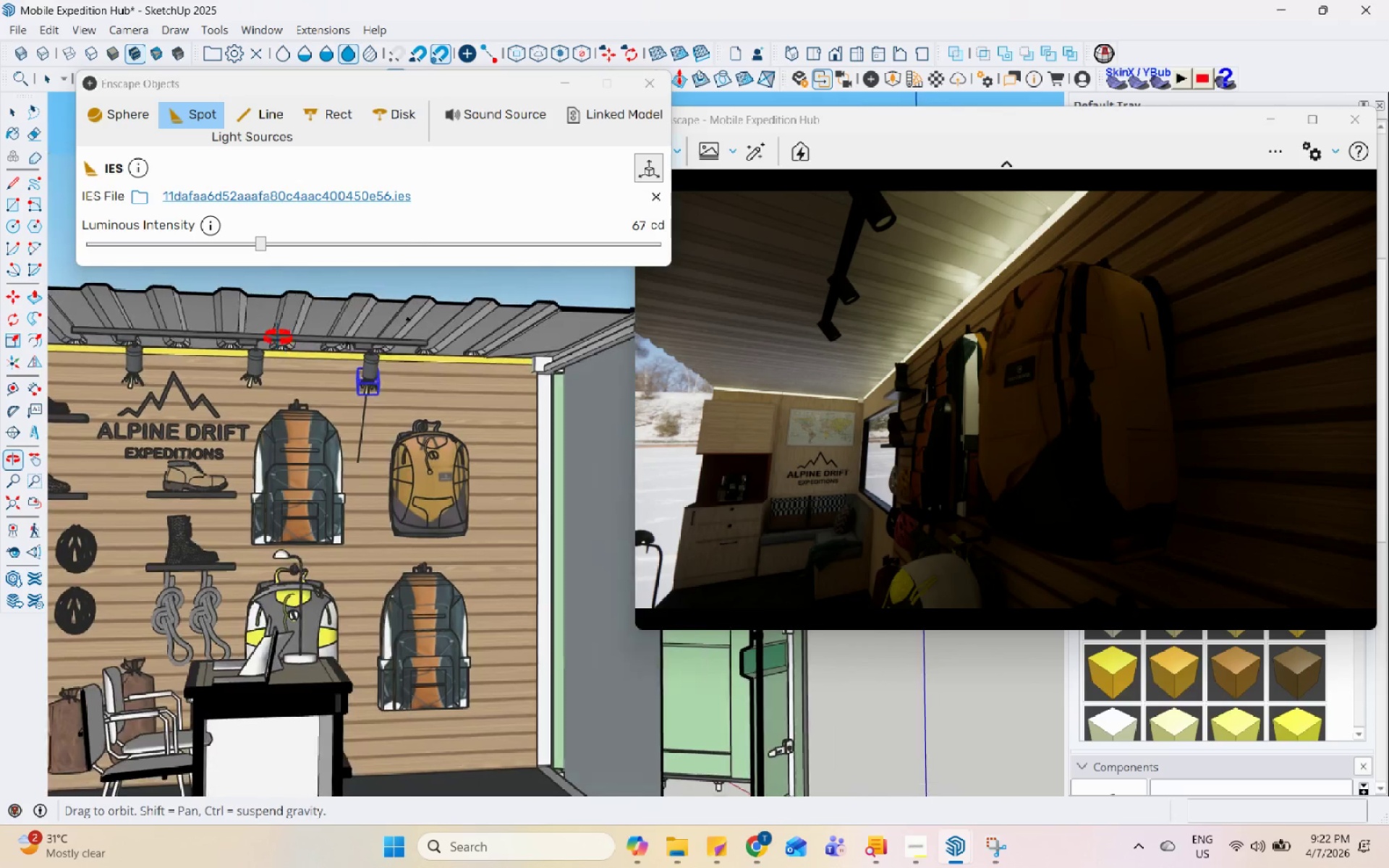 
triple_click([93, 365])
 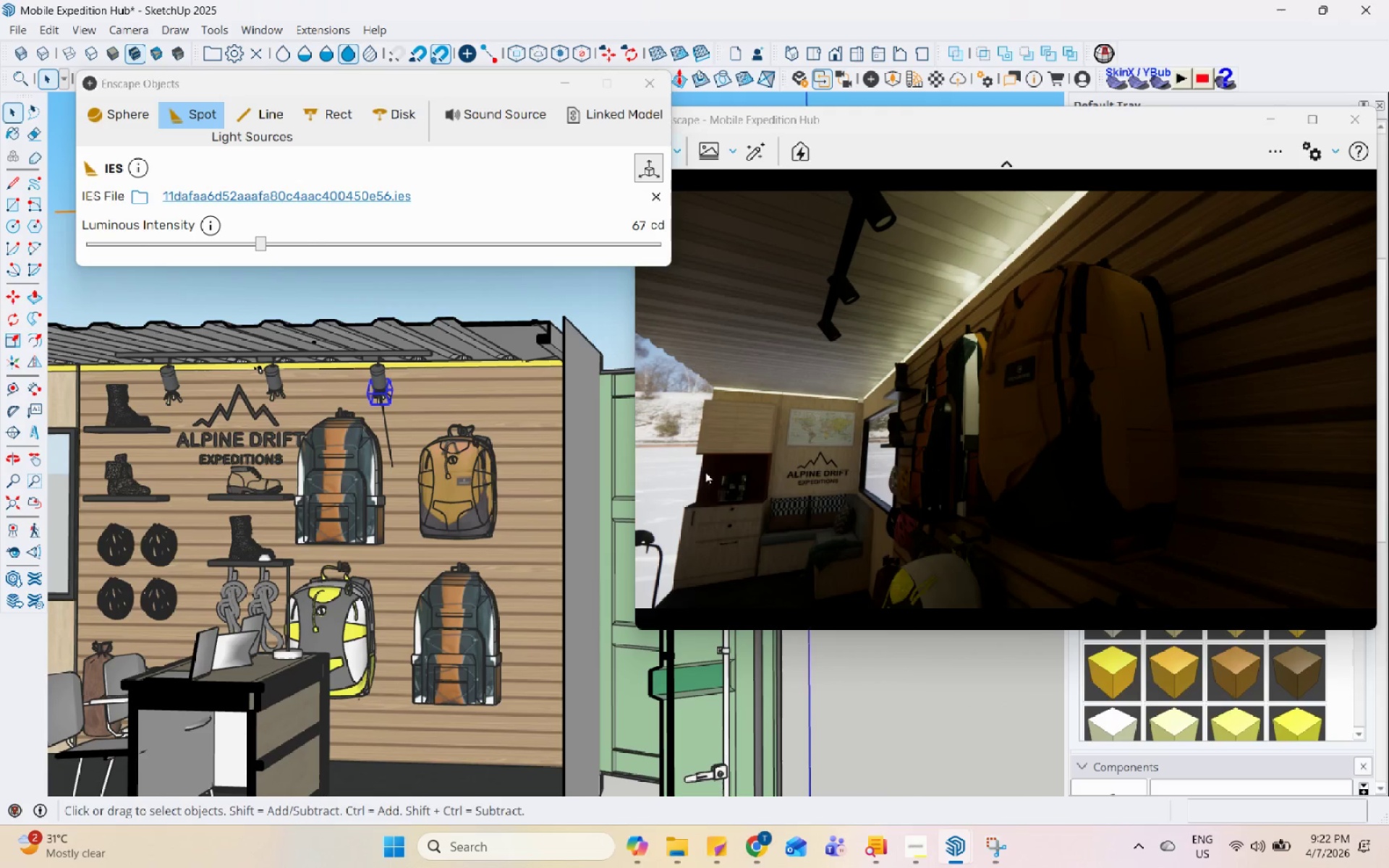 
scroll: coordinate [548, 486], scroll_direction: down, amount: 3.0
 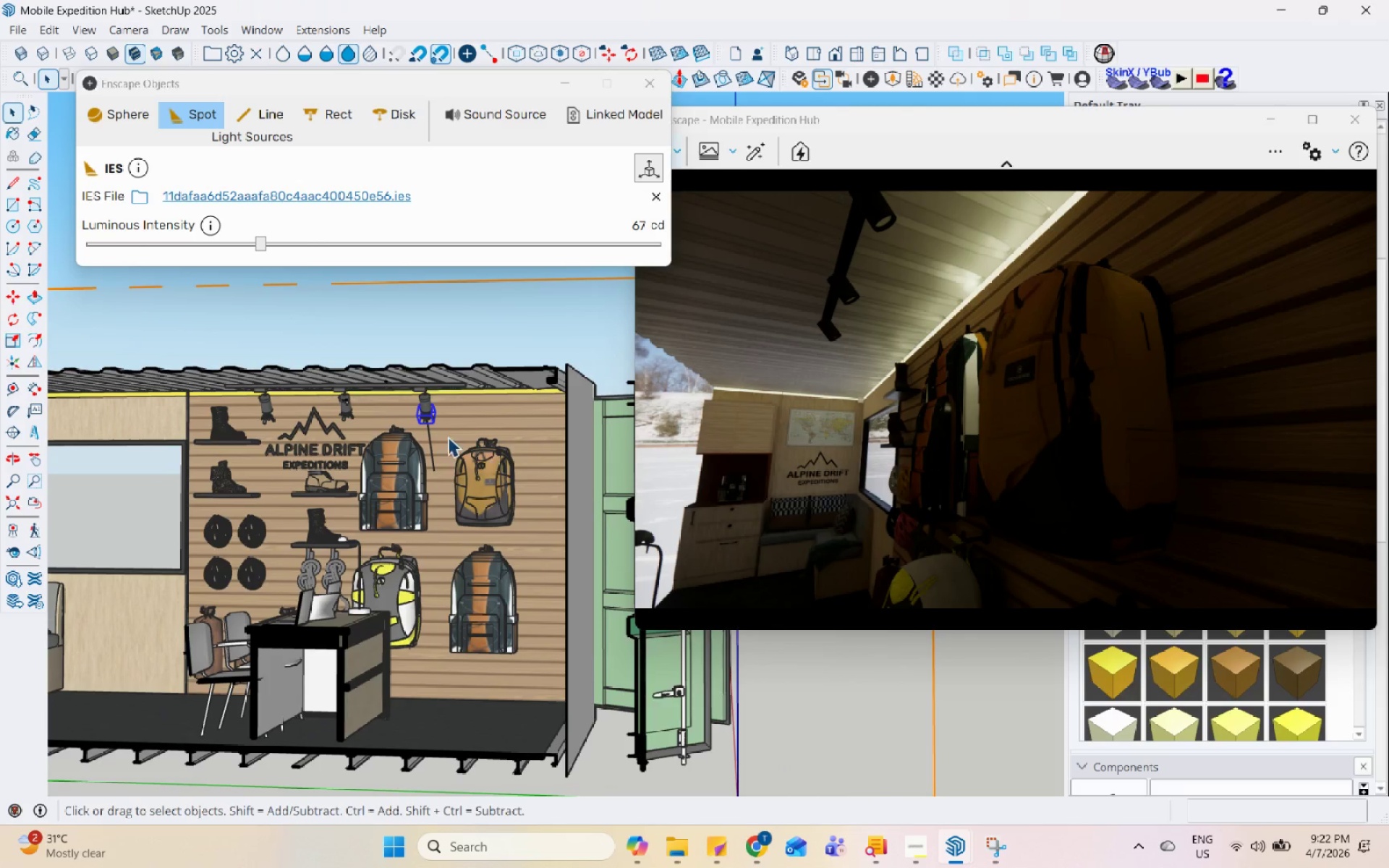 
key(M)
 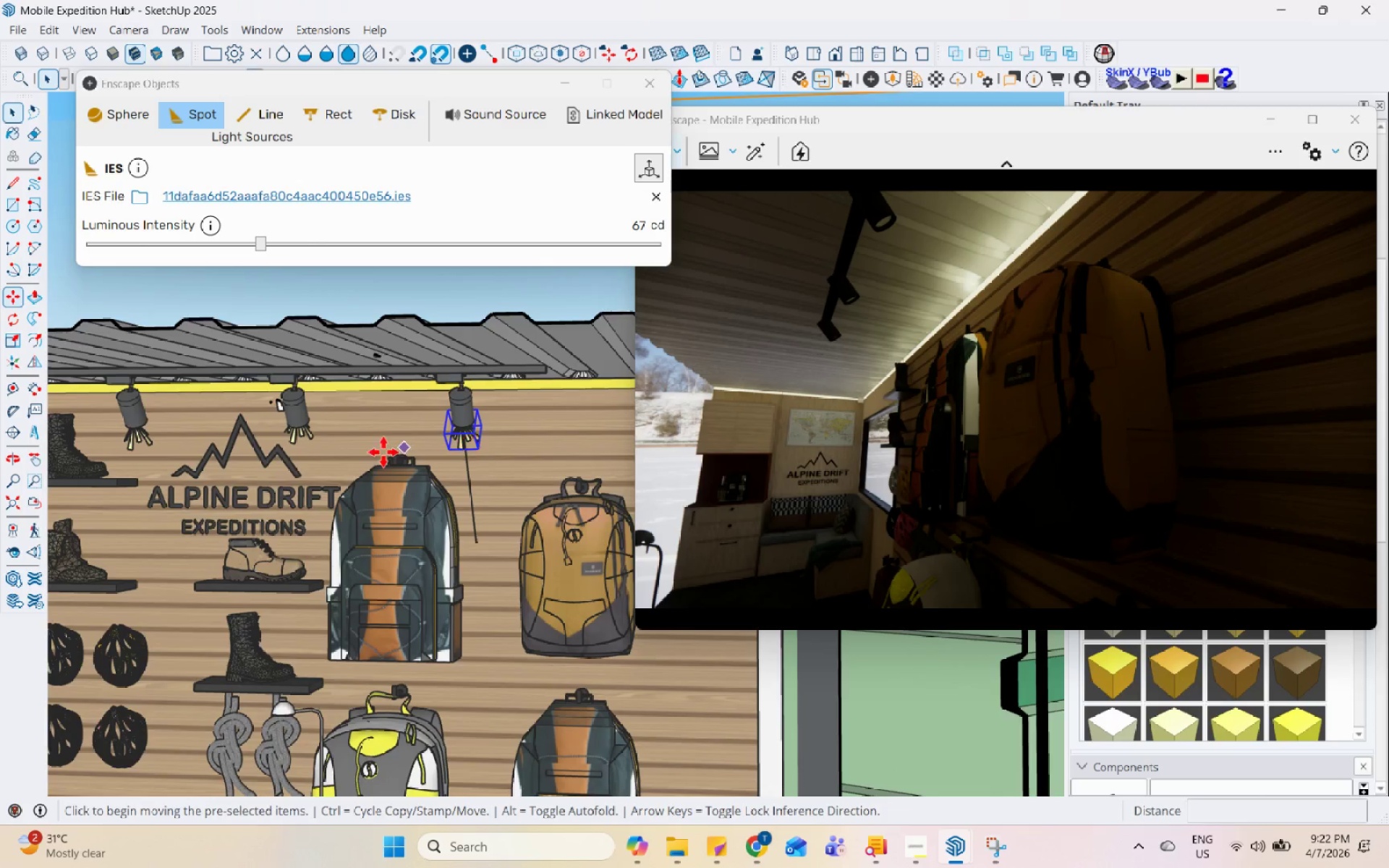 
scroll: coordinate [471, 443], scroll_direction: up, amount: 7.0
 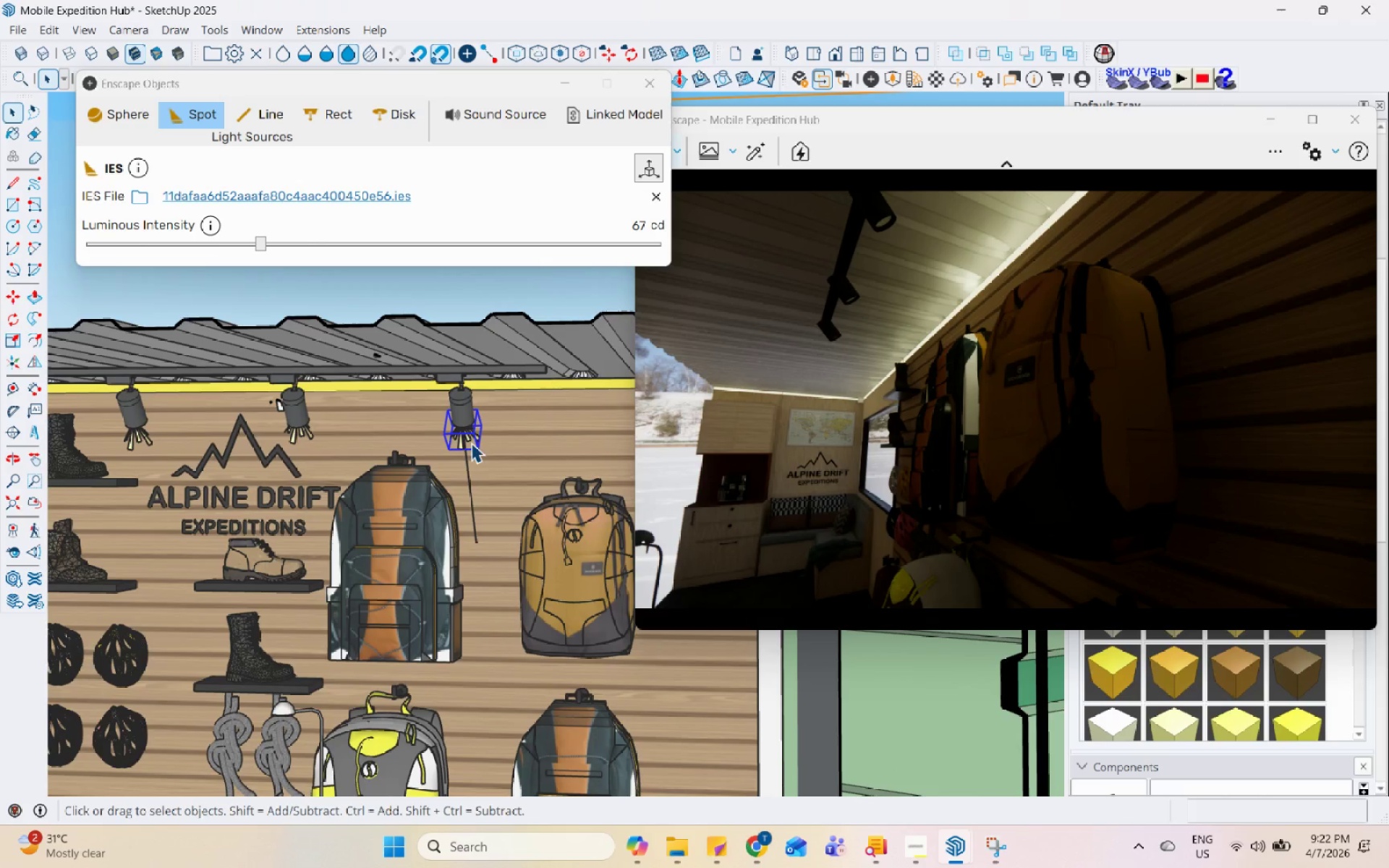 
scroll: coordinate [257, 469], scroll_direction: down, amount: 4.0
 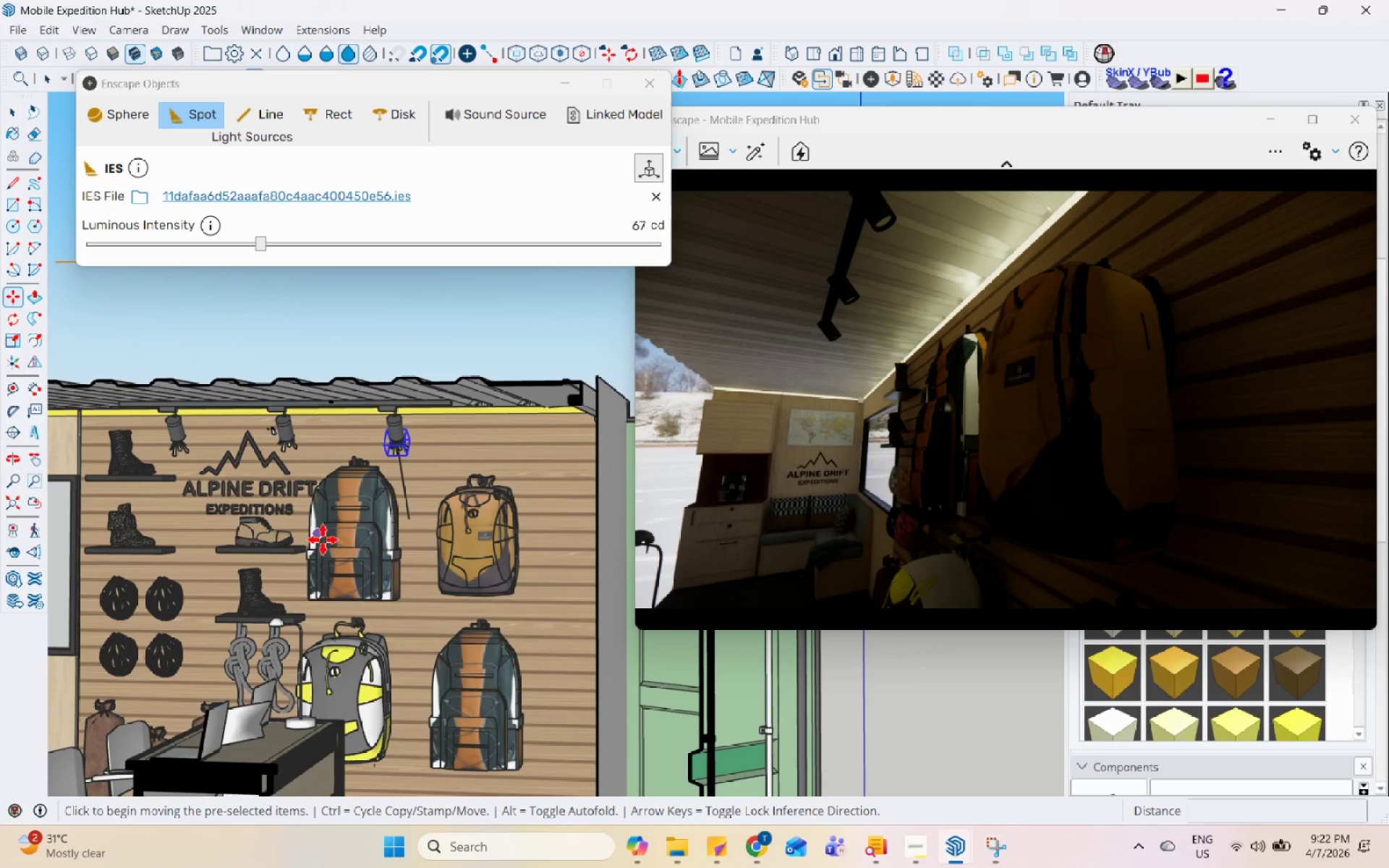 
key(Control+ControlLeft)
 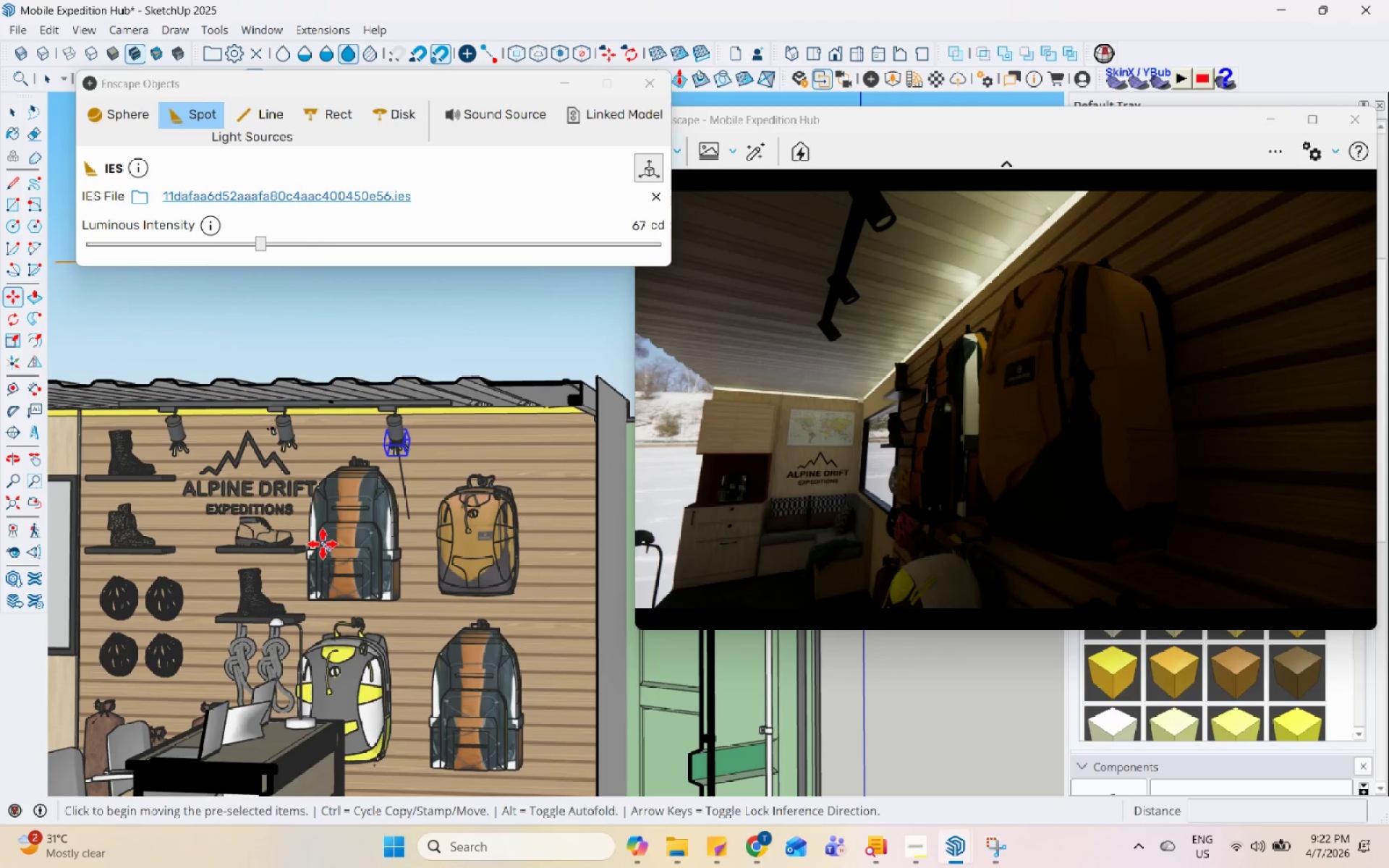 
left_click([323, 544])
 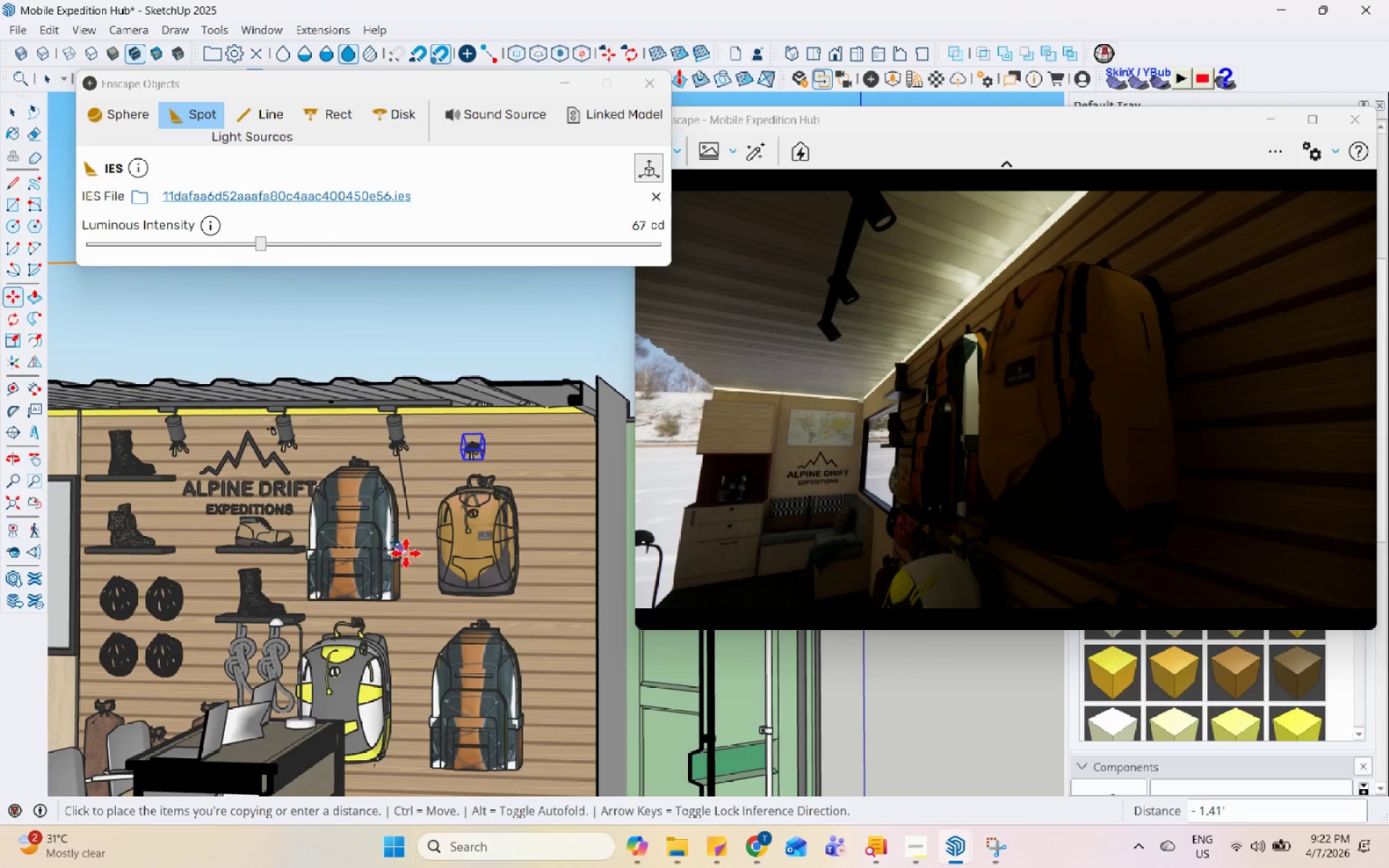 
left_click([413, 552])
 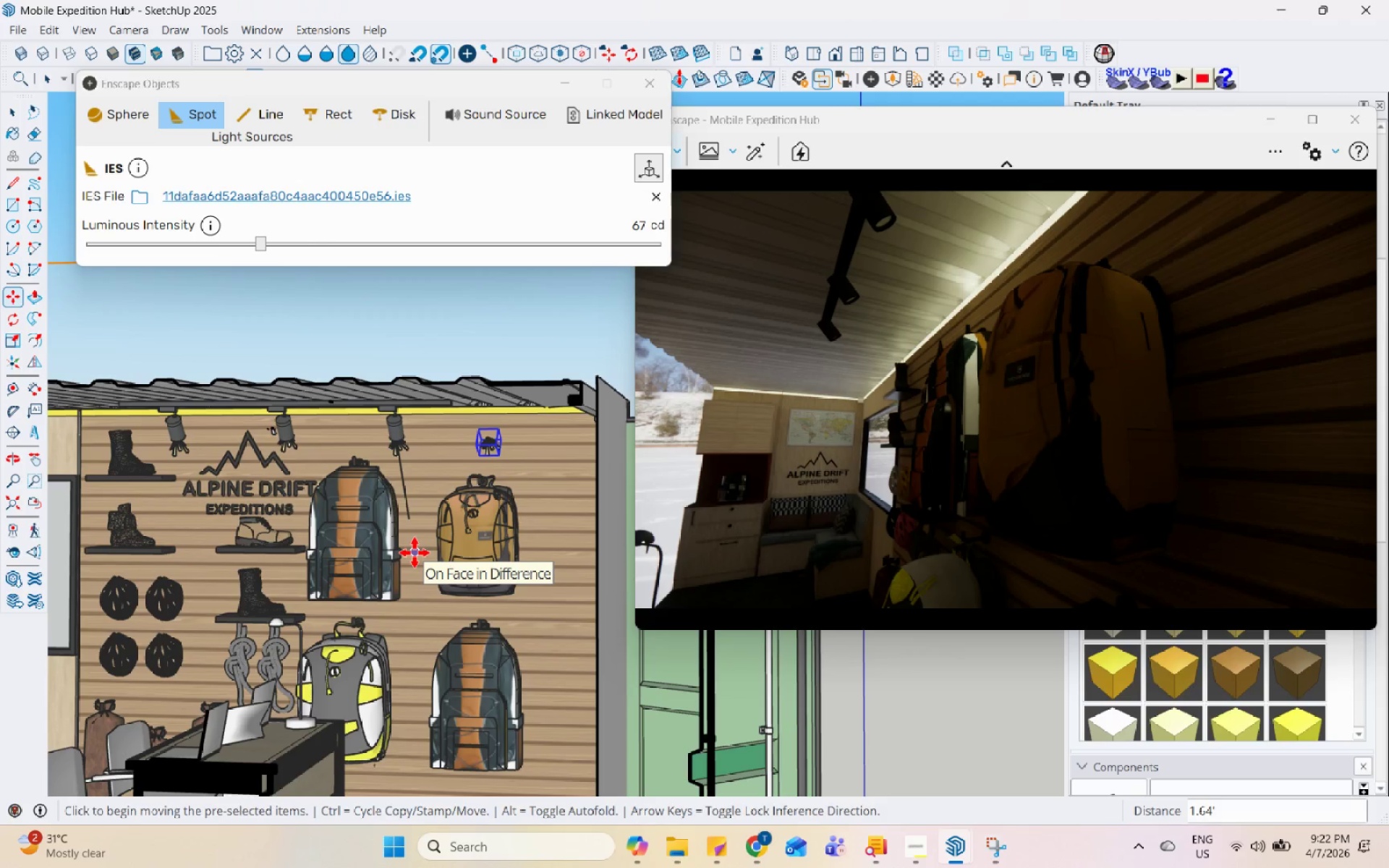 
scroll: coordinate [415, 553], scroll_direction: down, amount: 1.0
 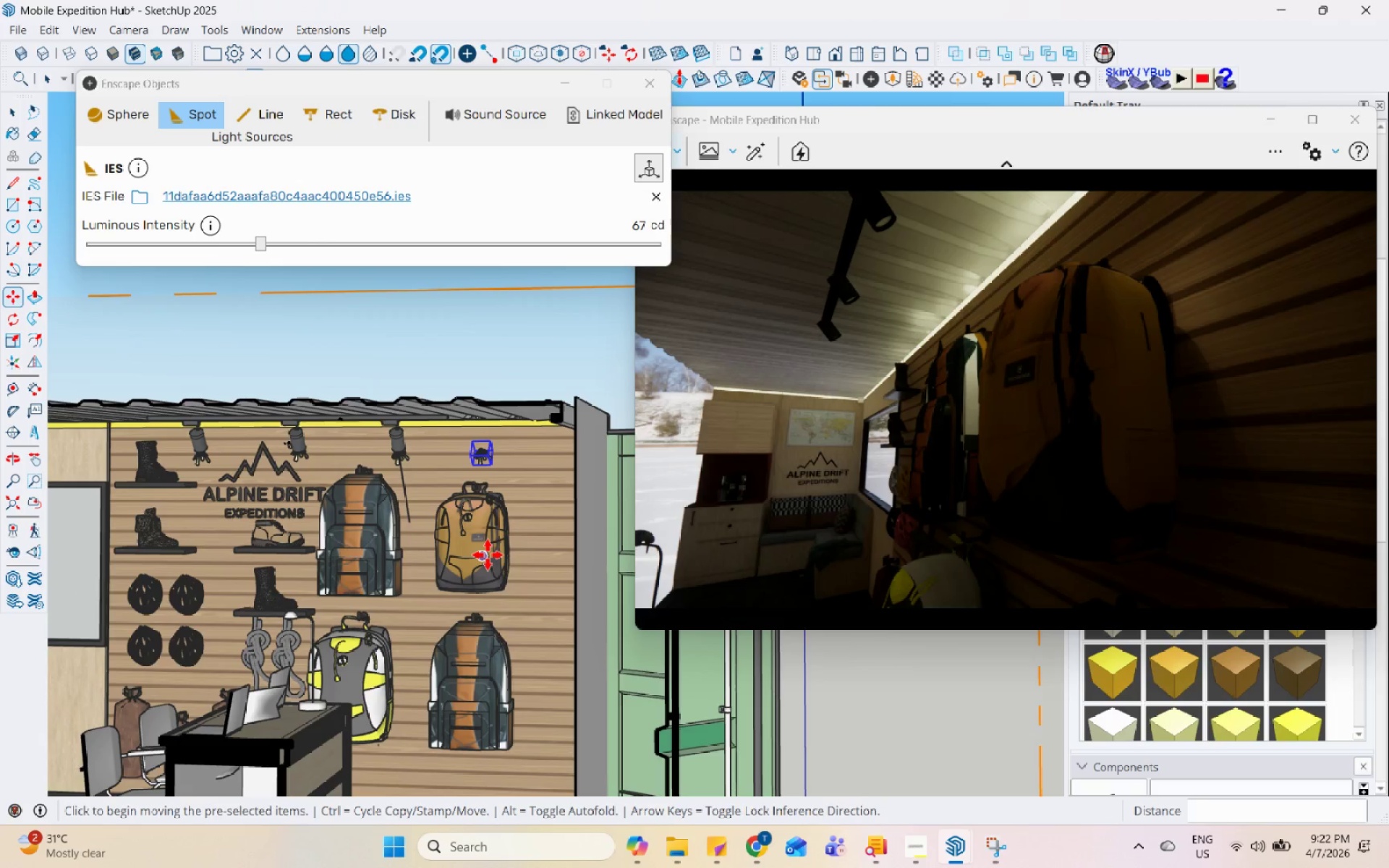 
key(Control+ControlLeft)
 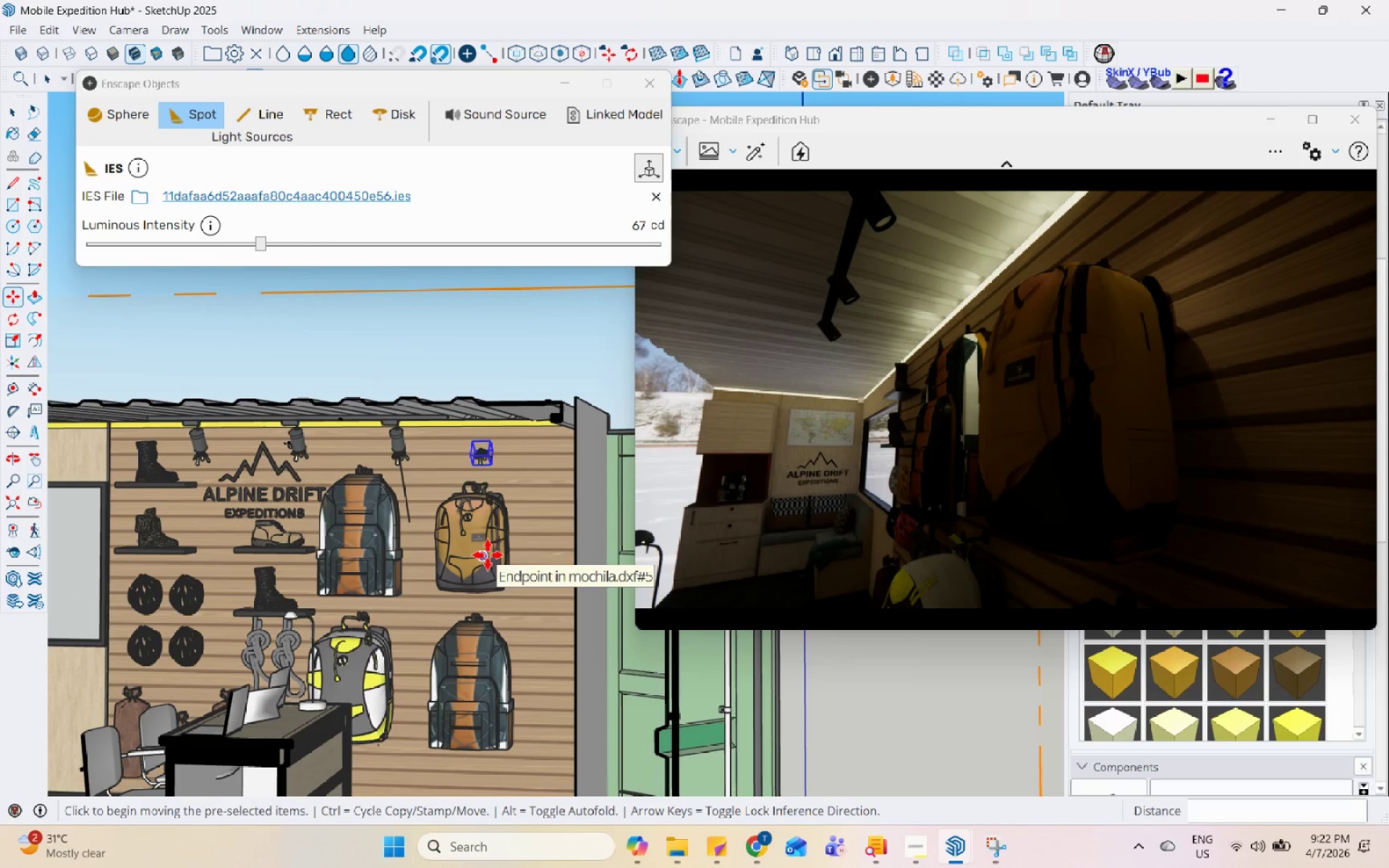 
left_click([488, 555])
 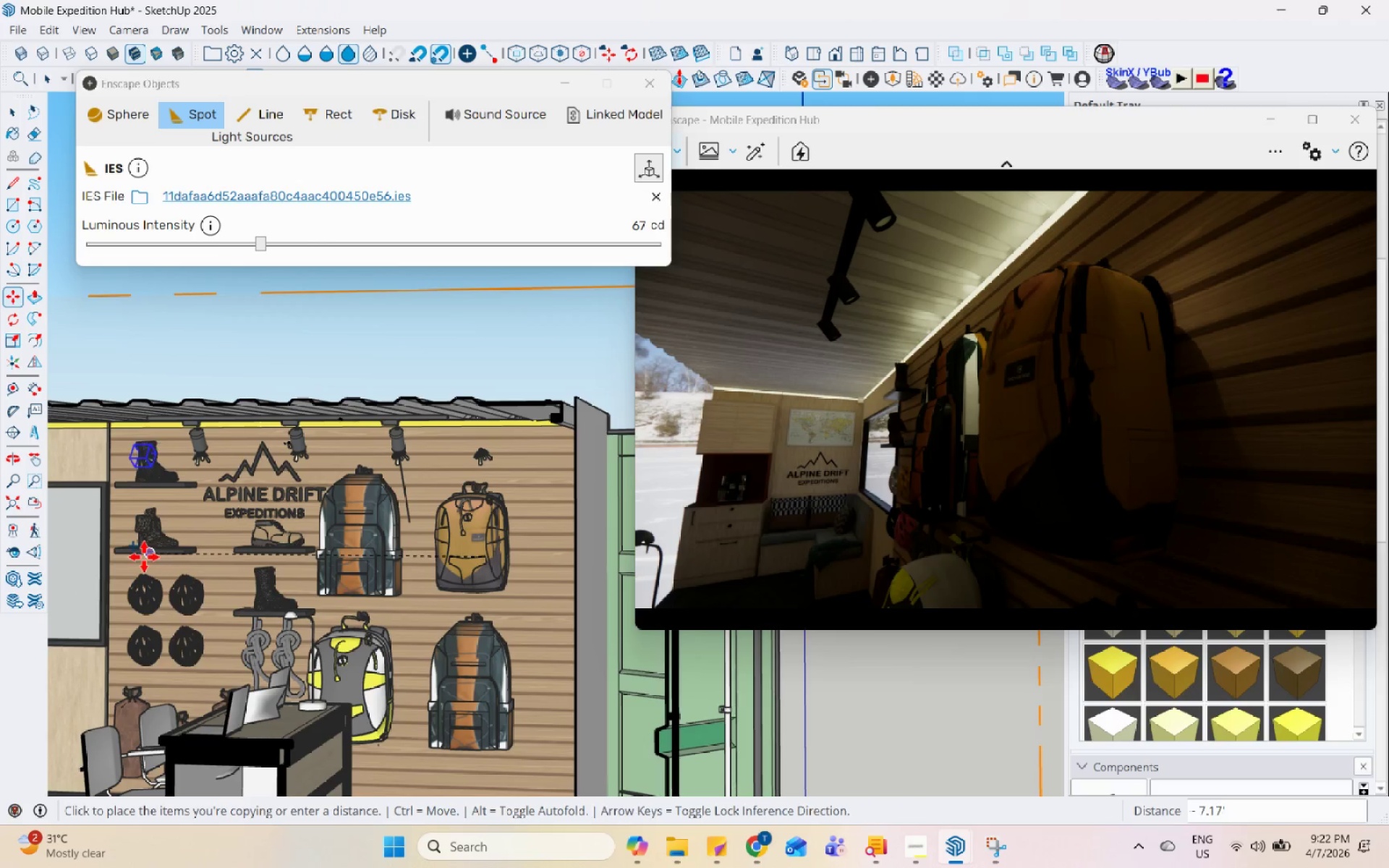 
left_click([136, 555])
 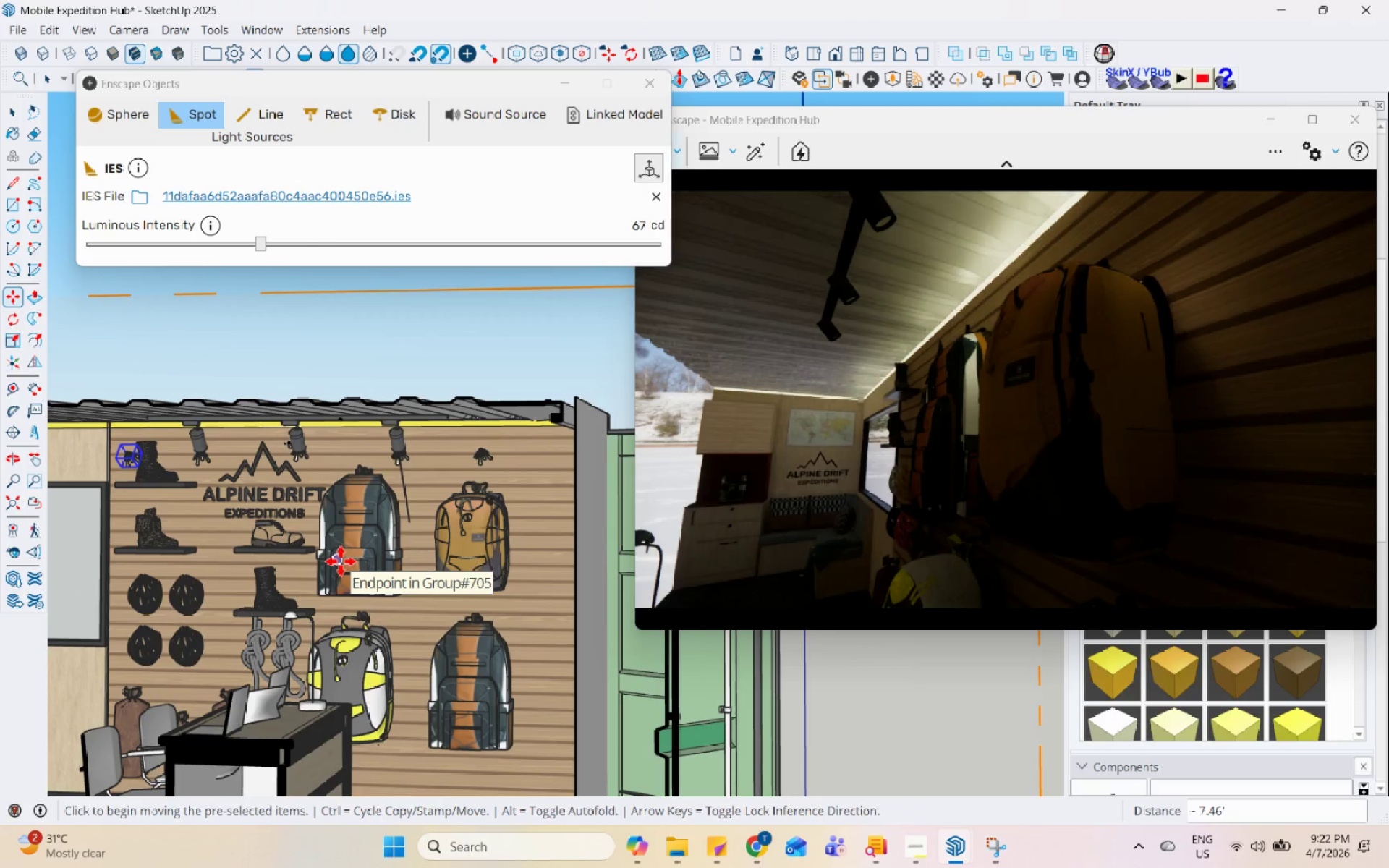 
key(Space)
 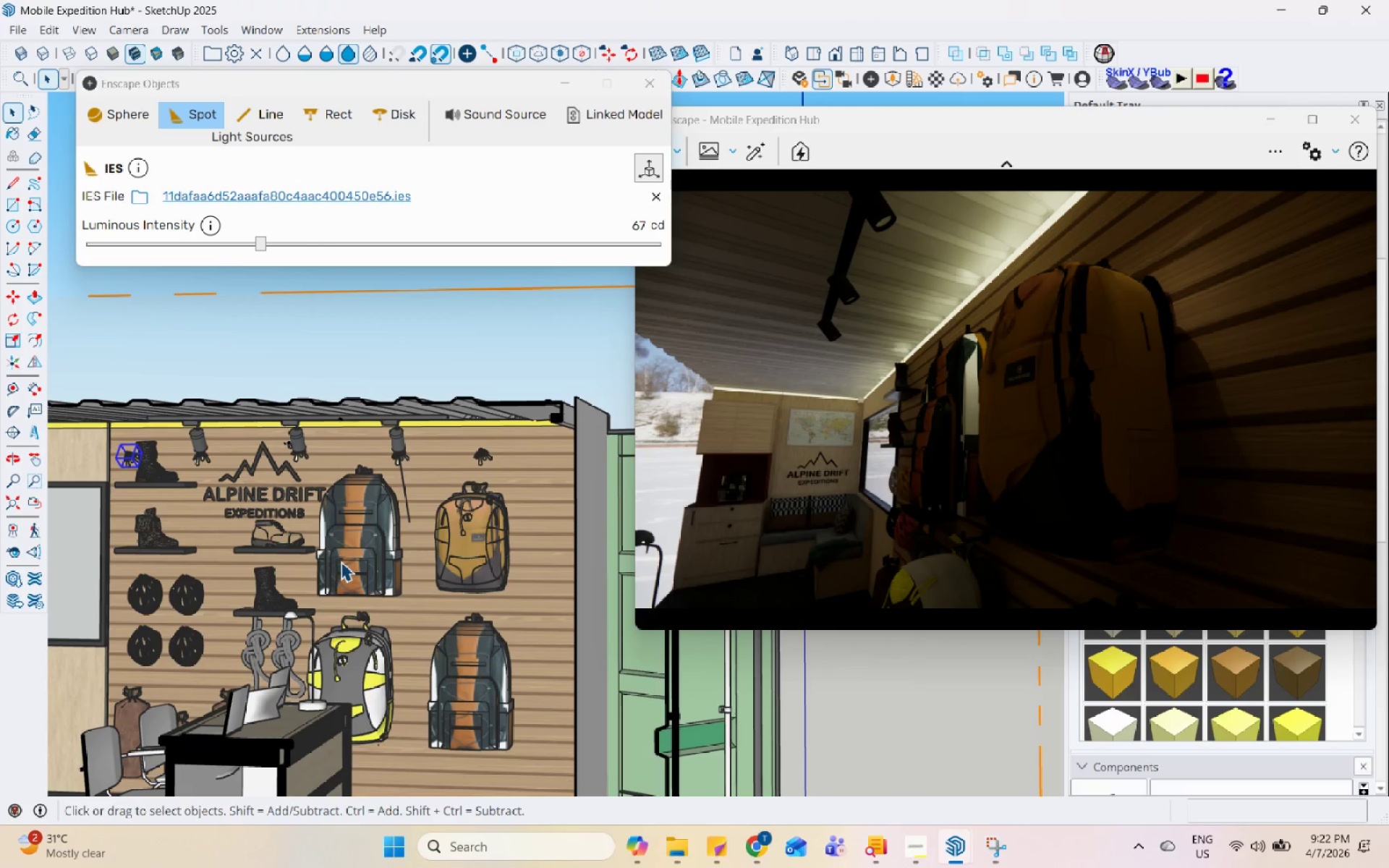 
scroll: coordinate [341, 561], scroll_direction: down, amount: 2.0
 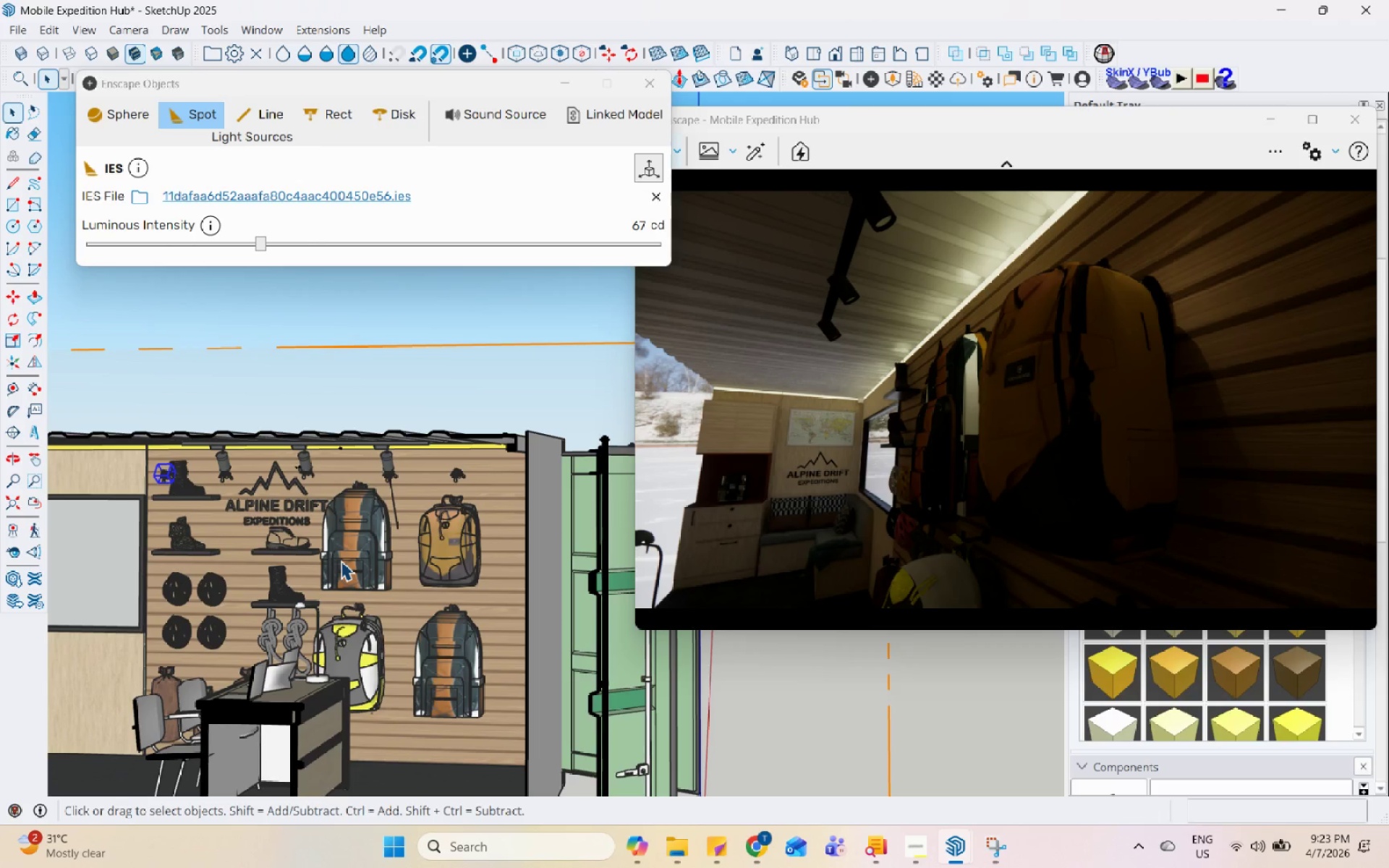 
wait(14.01)
 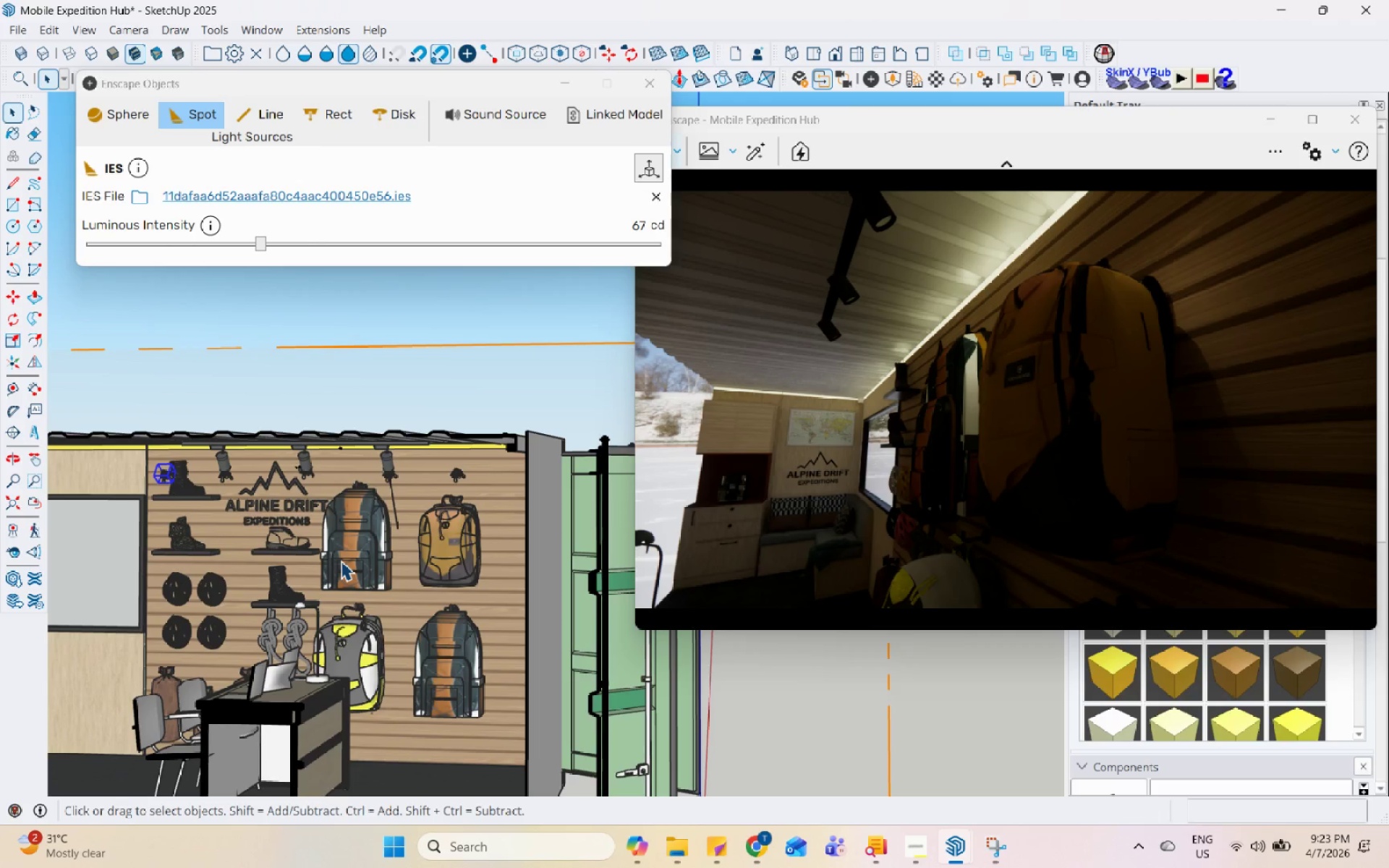 
left_click([312, 241])
 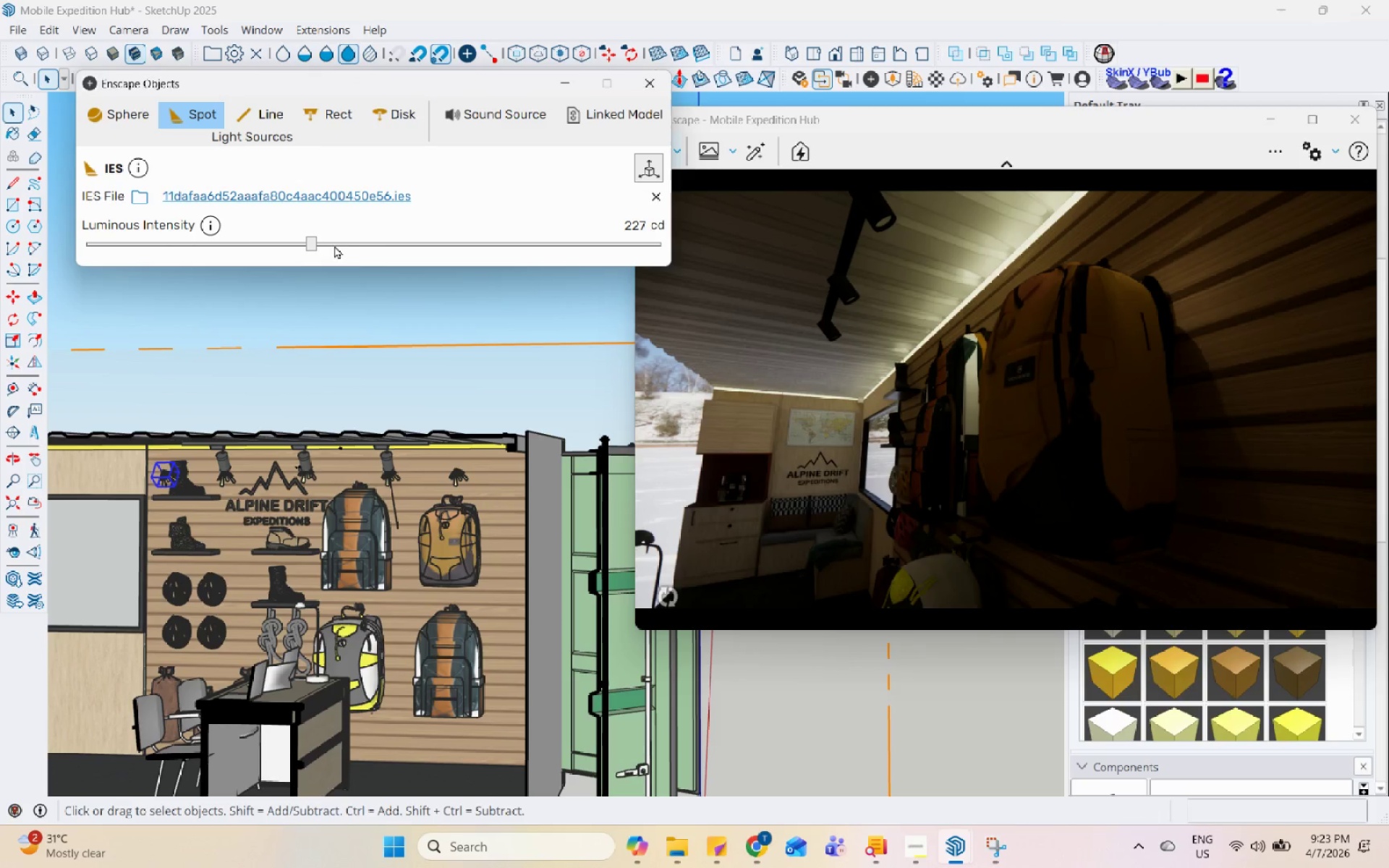 
left_click([378, 250])
 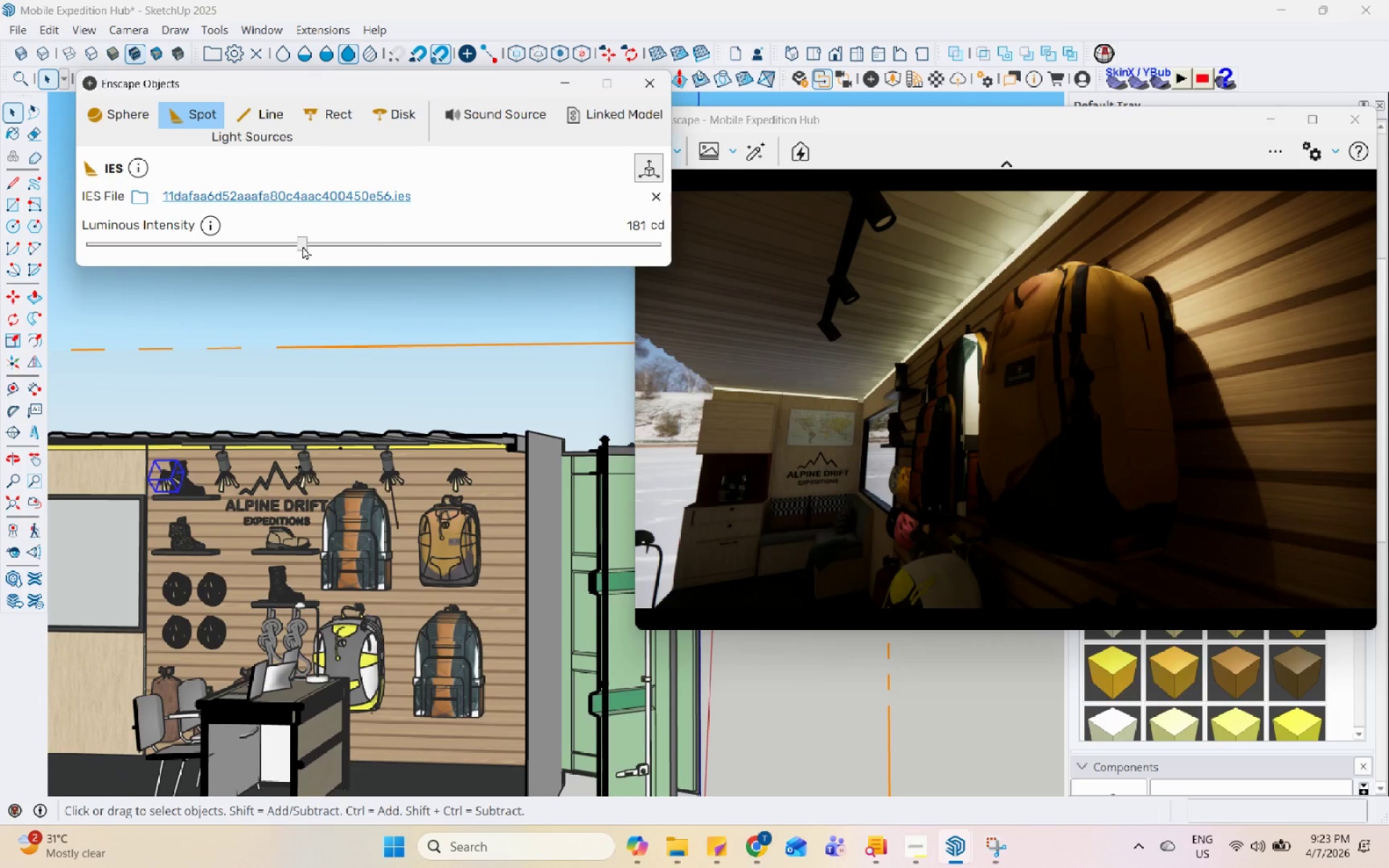 
double_click([231, 244])
 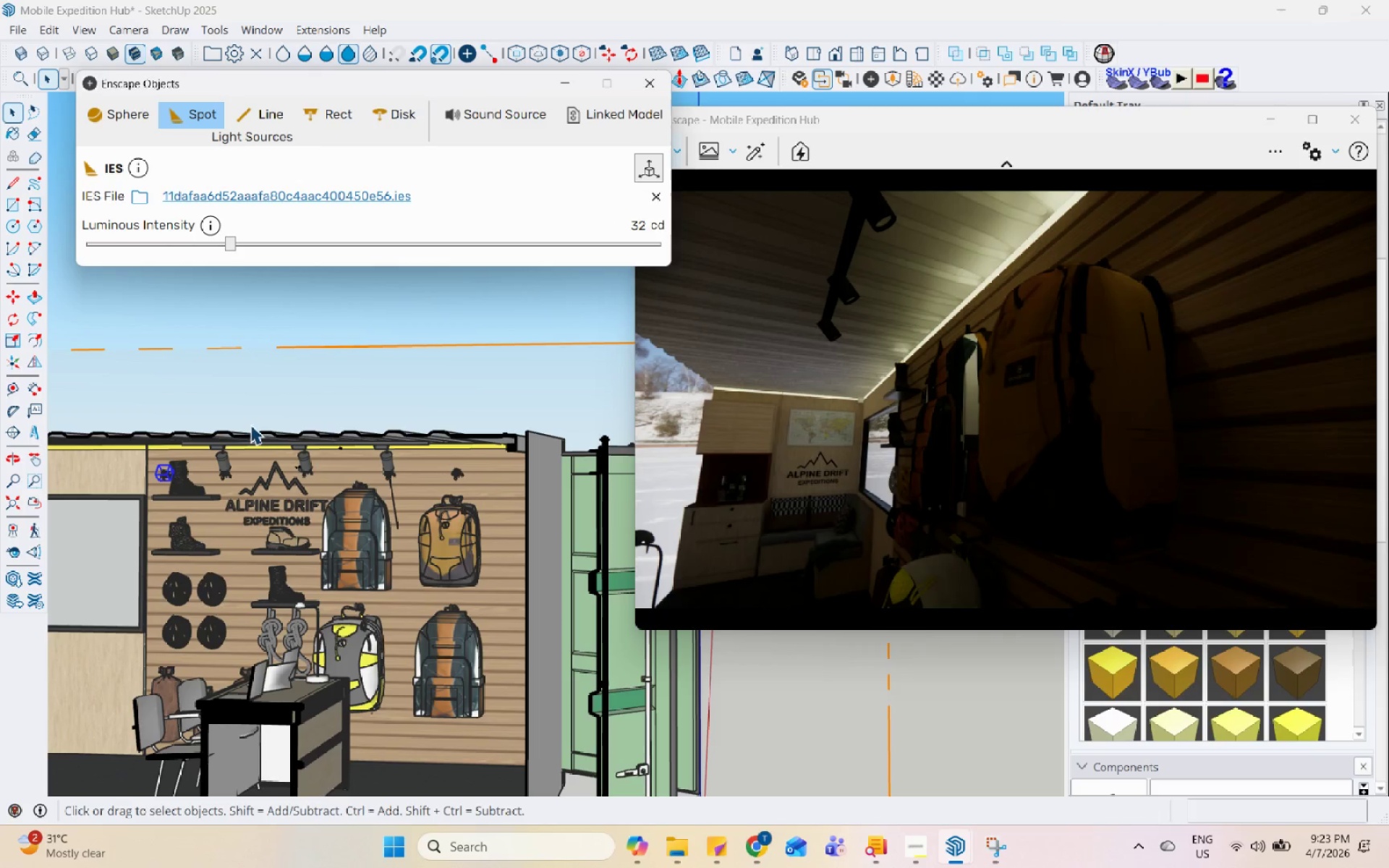 
scroll: coordinate [156, 482], scroll_direction: up, amount: 11.0
 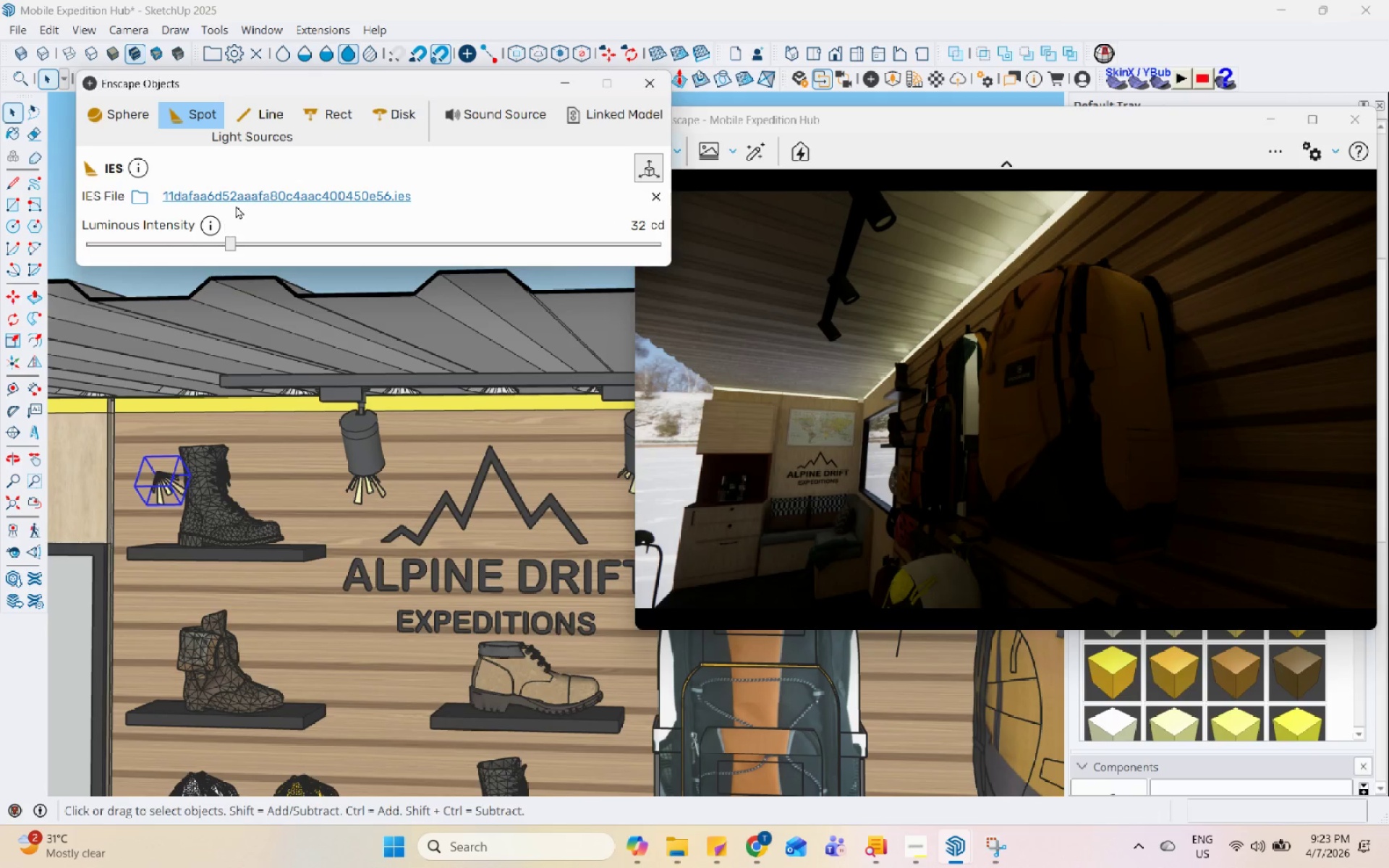 
left_click([243, 198])
 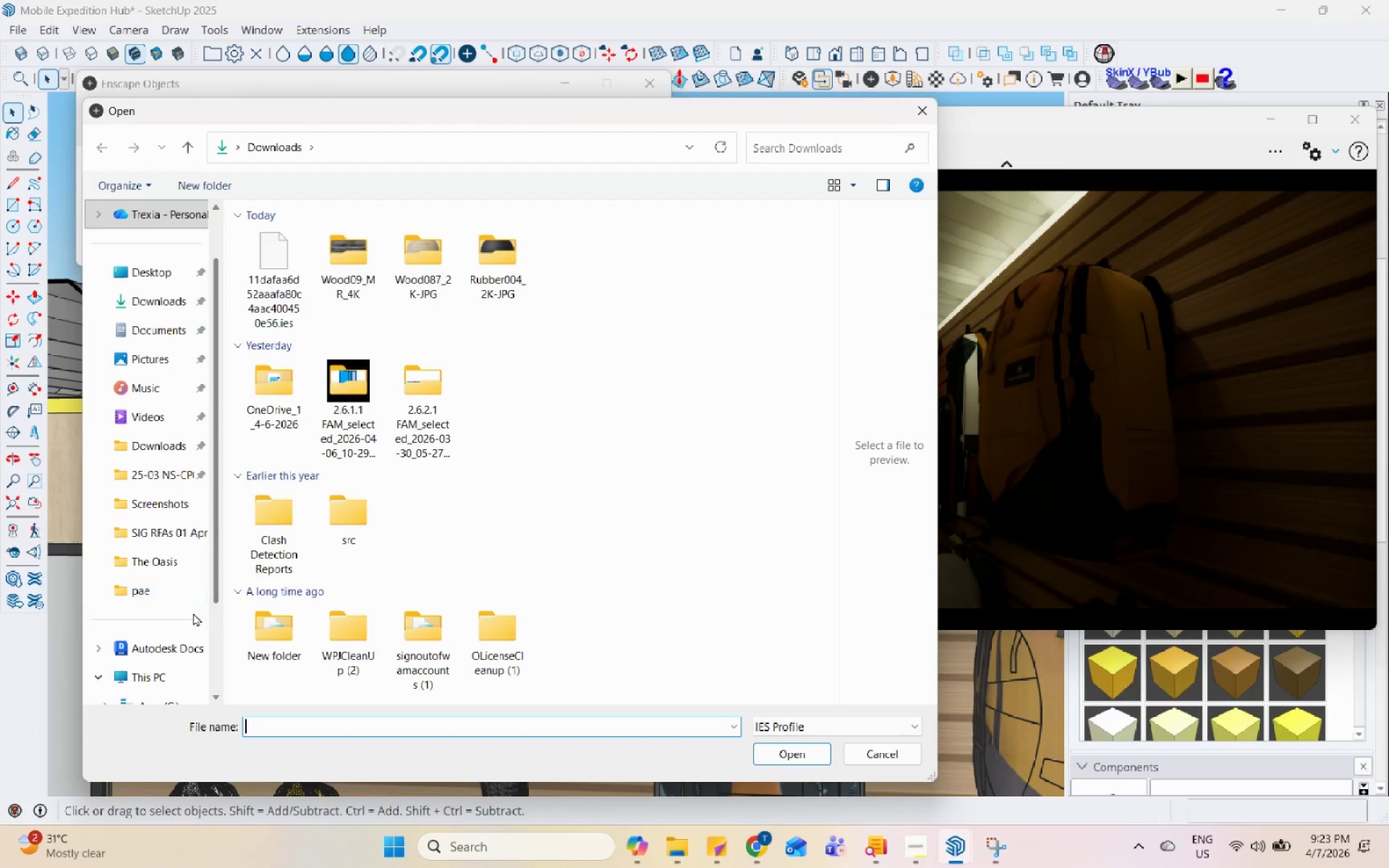 
left_click([187, 598])
 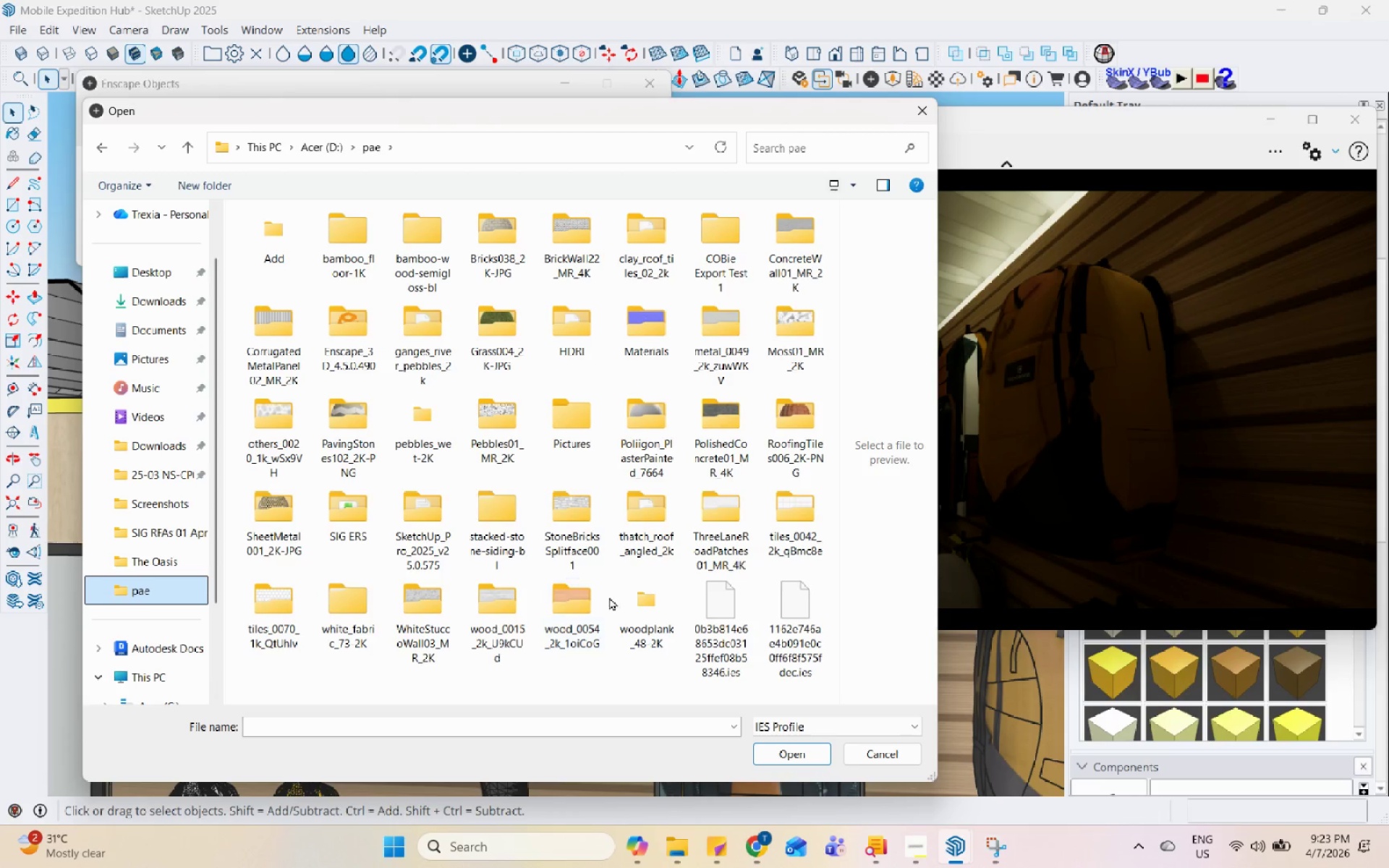 
left_click([736, 600])
 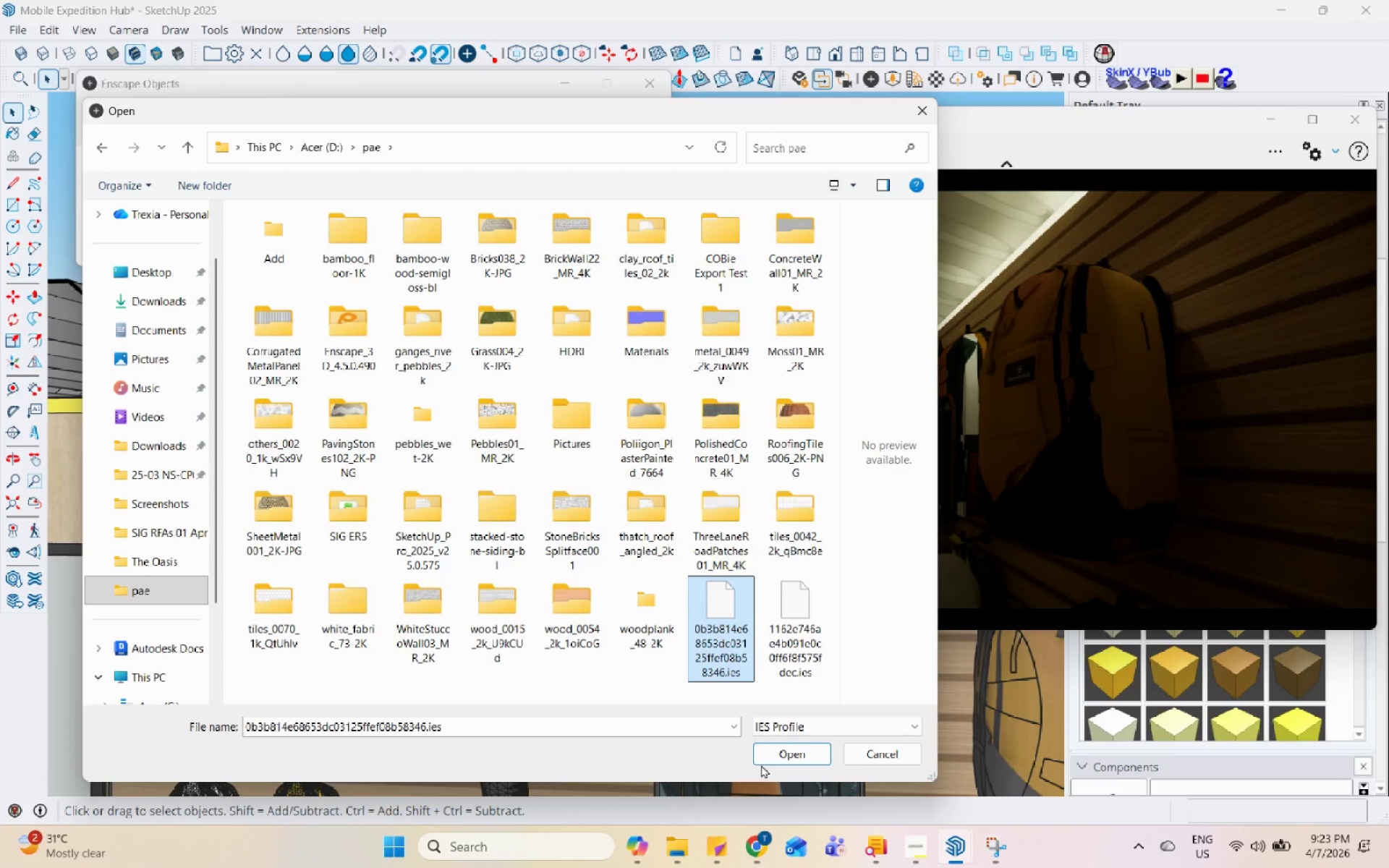 
left_click([775, 757])
 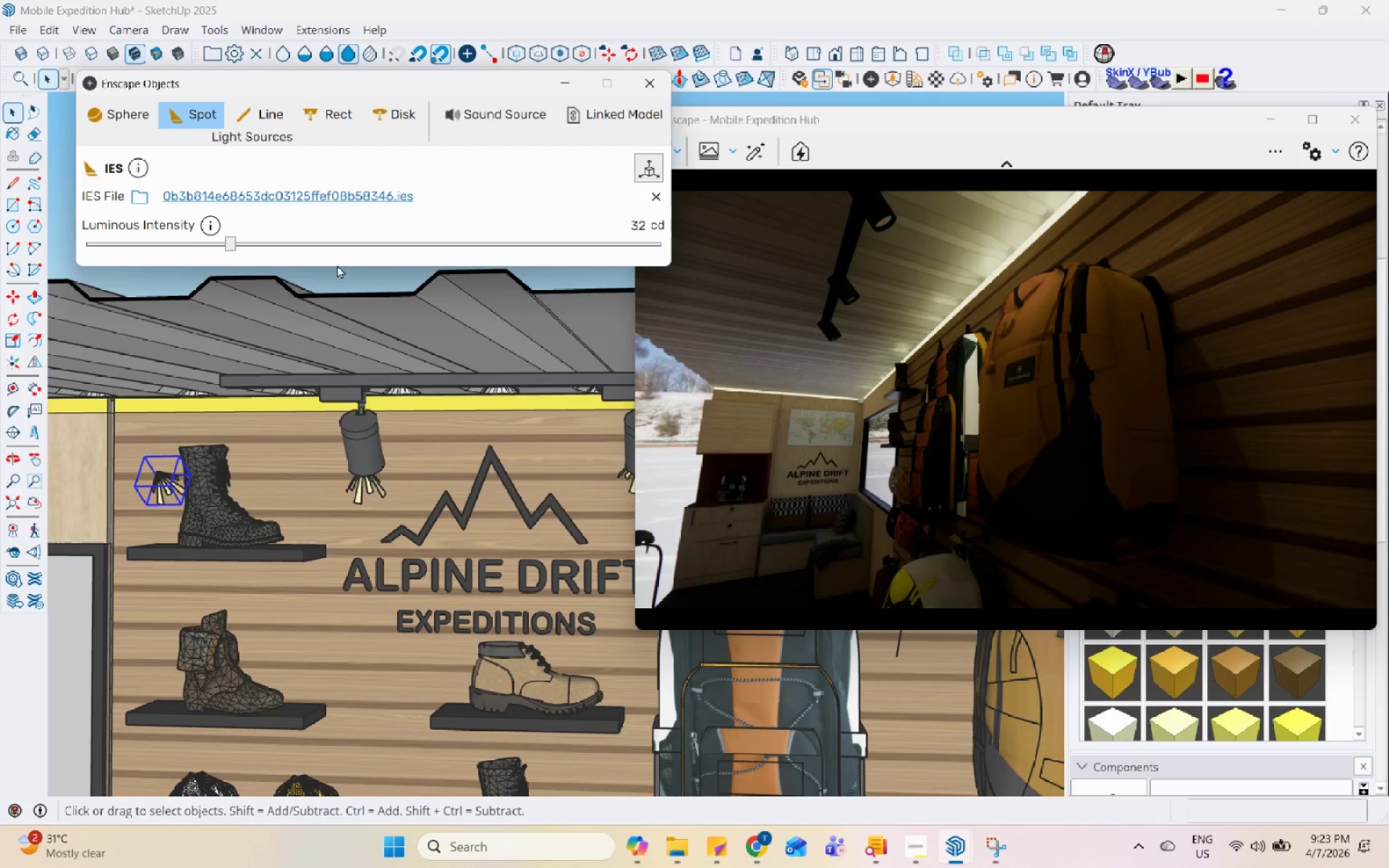 
left_click([285, 241])
 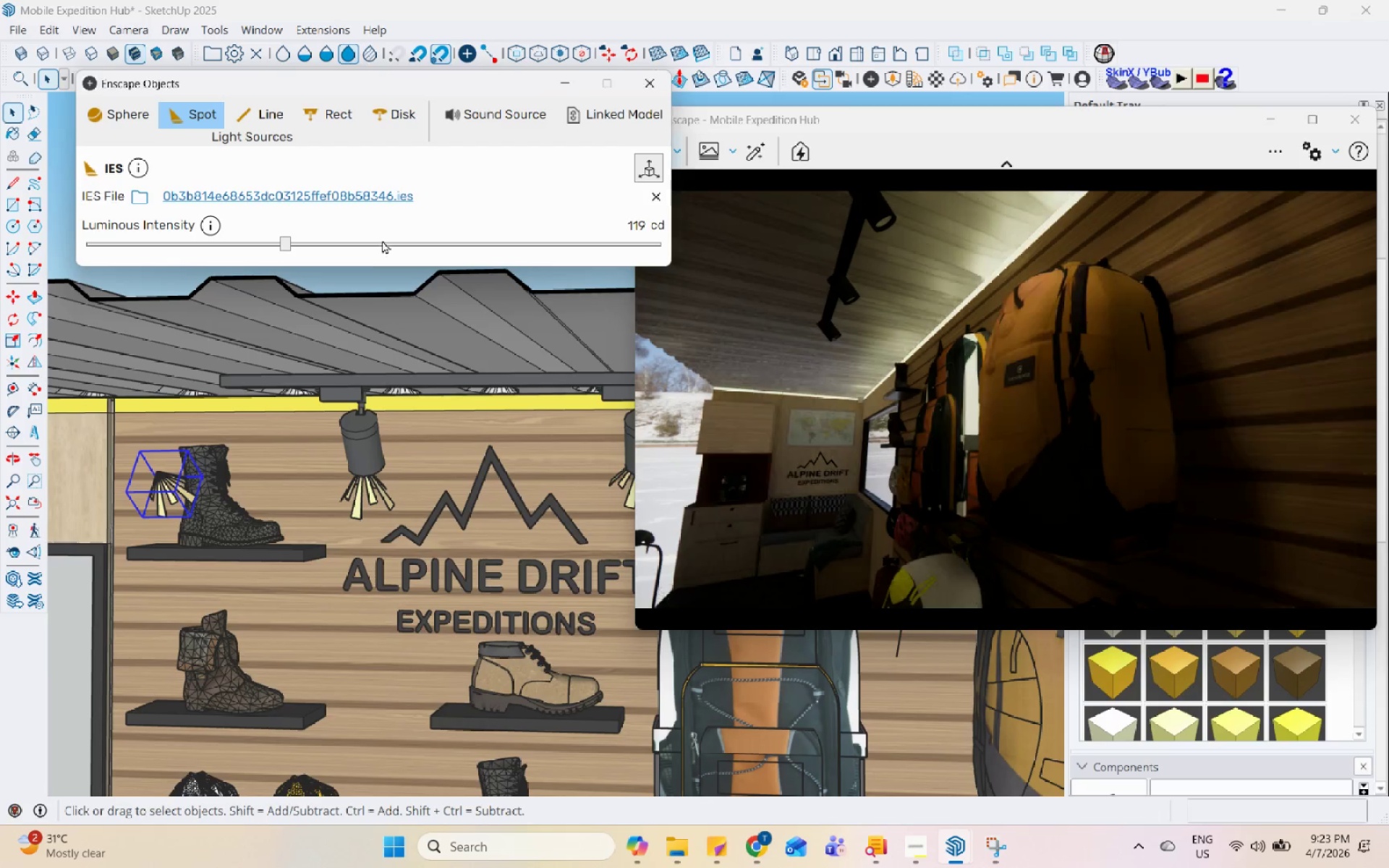 
left_click([382, 239])
 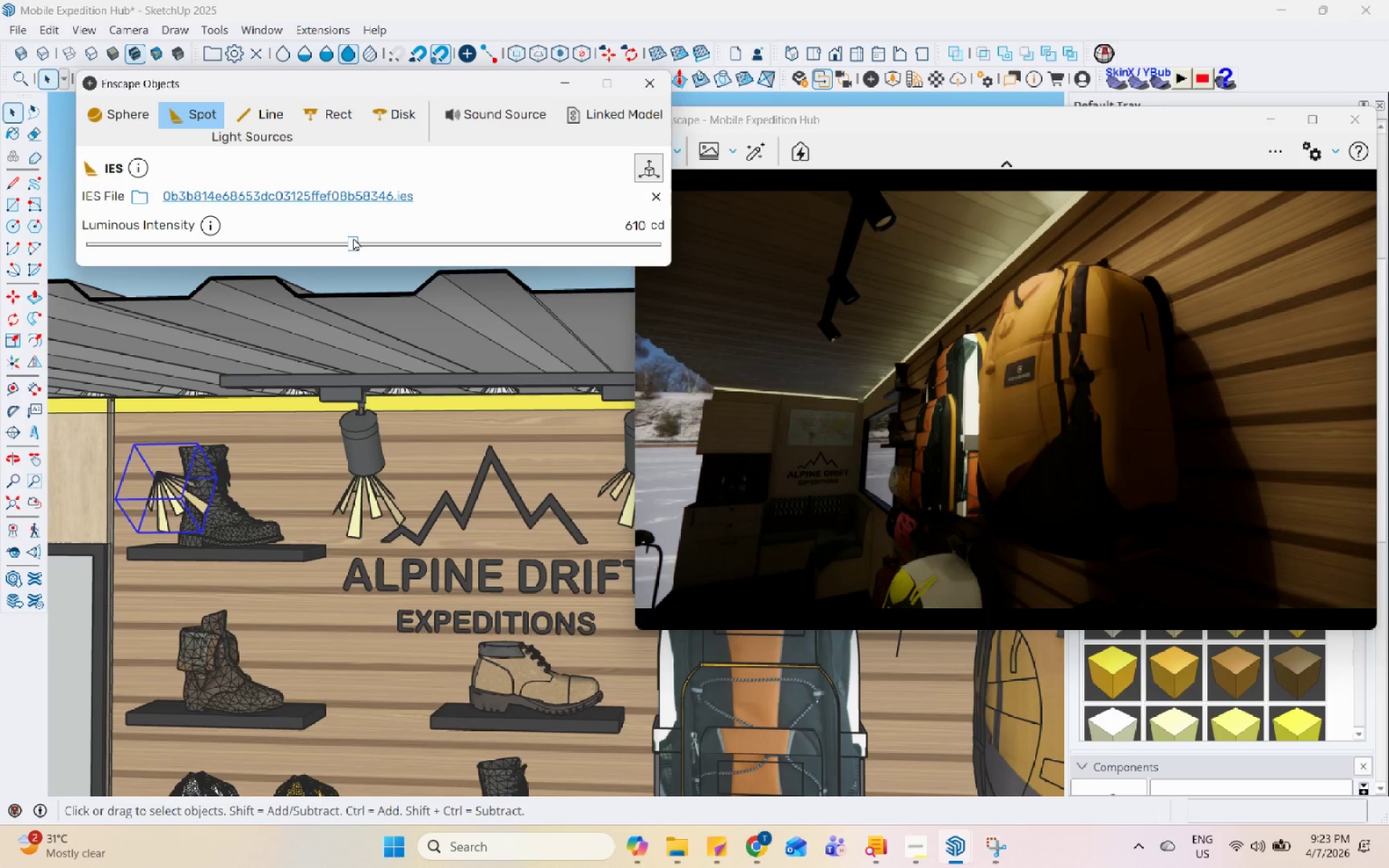 
left_click([334, 239])
 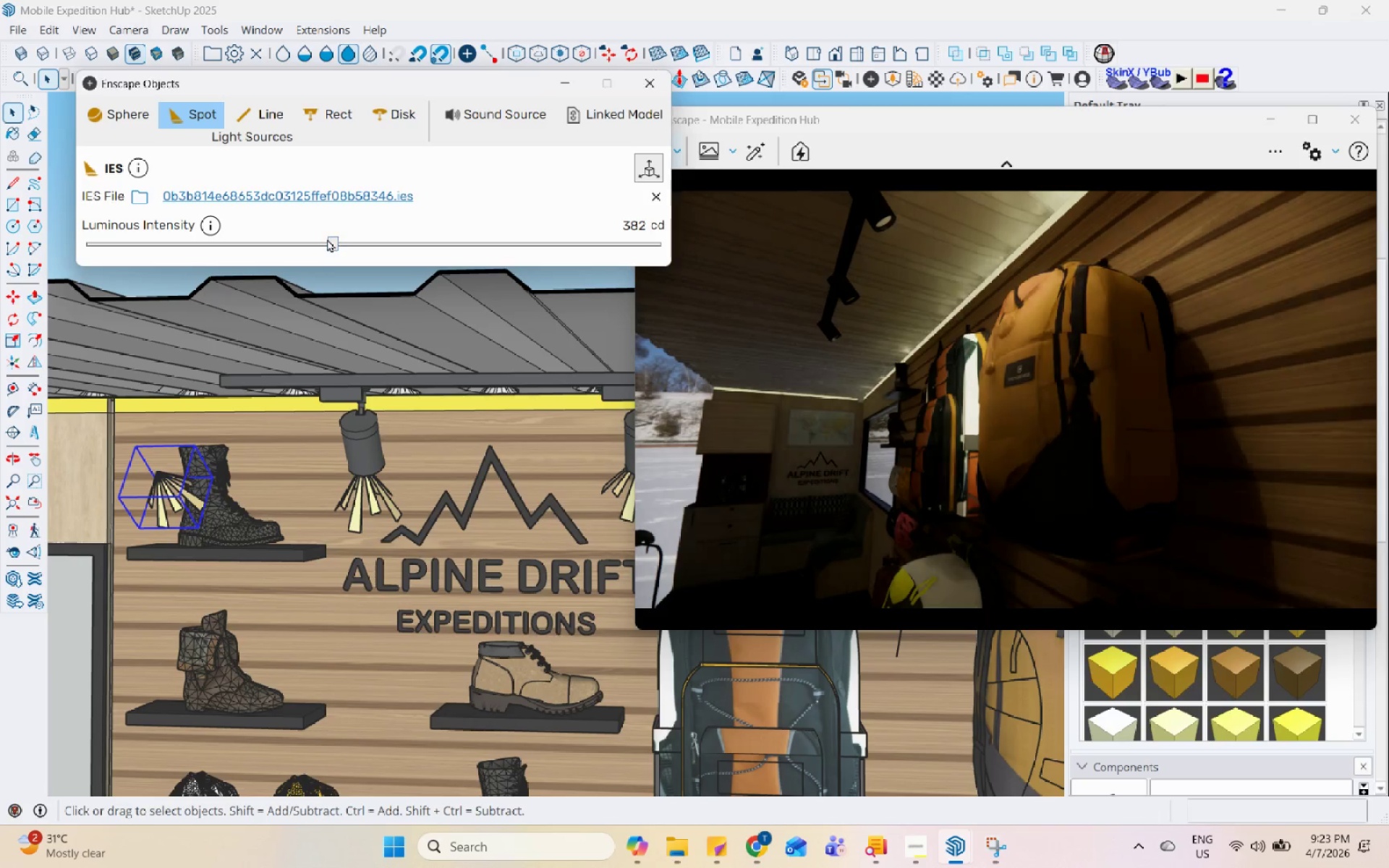 
left_click([319, 239])
 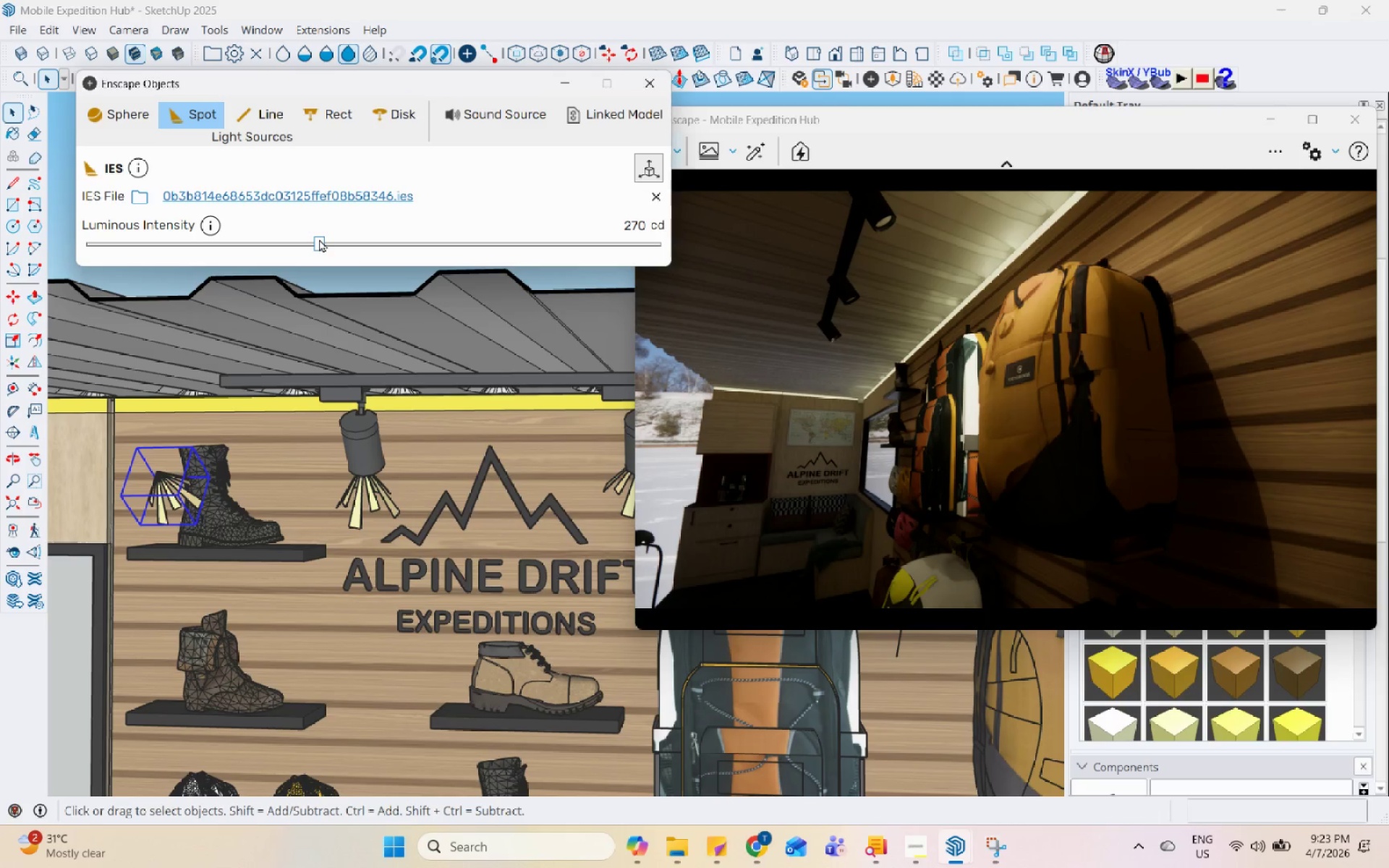 
wait(17.0)
 